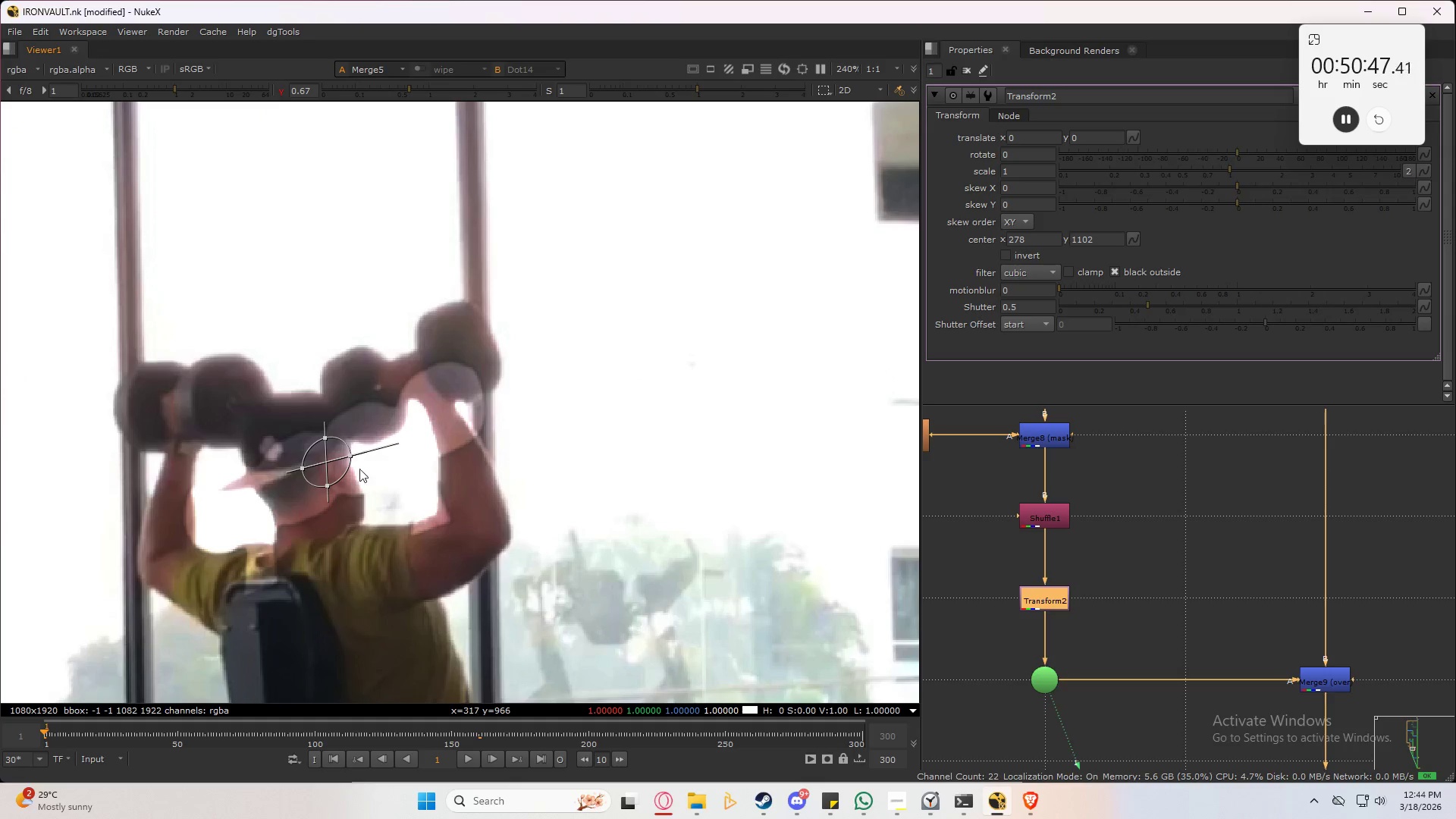 
scroll: coordinate [582, 406], scroll_direction: down, amount: 5.0
 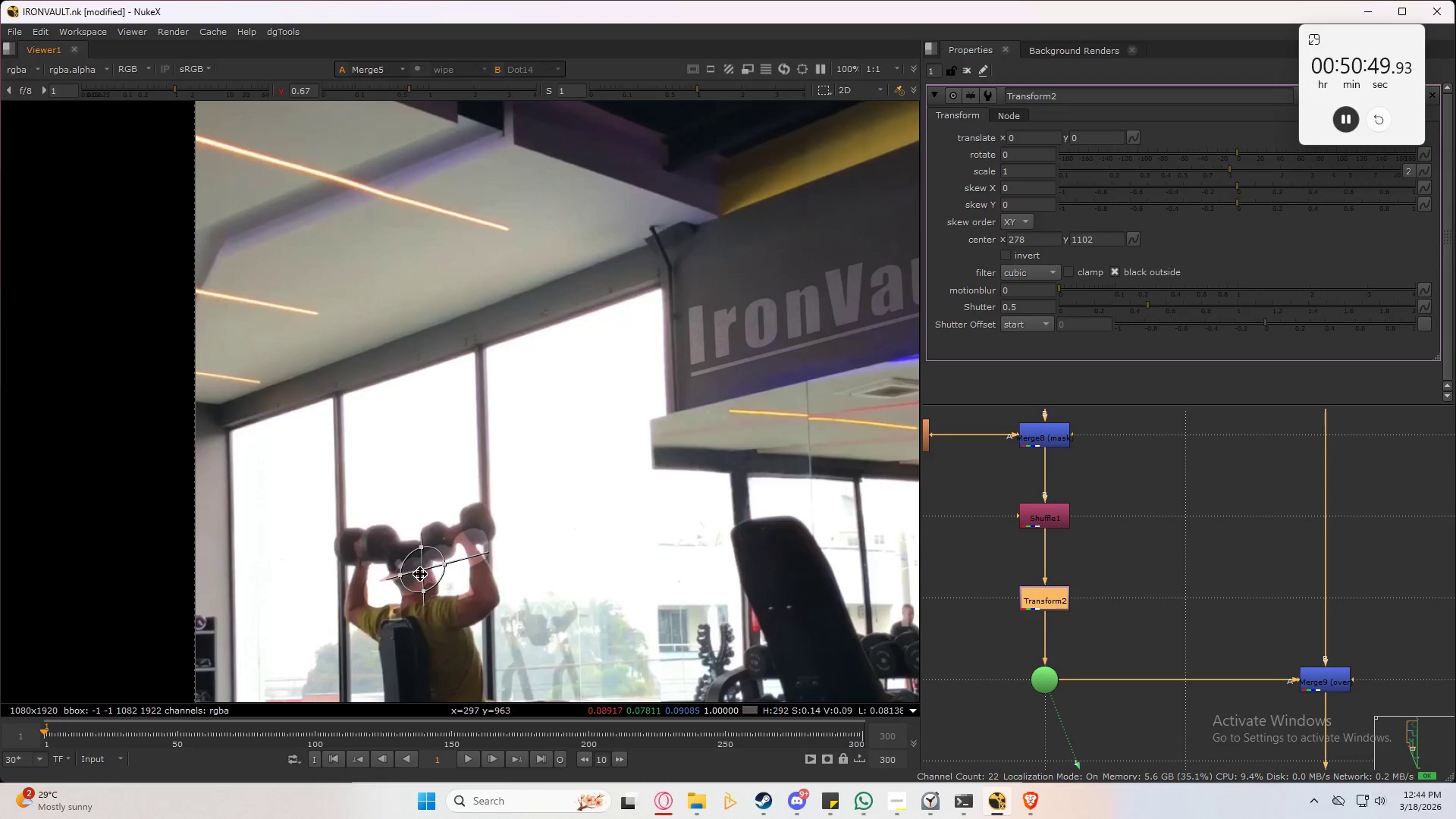 
left_click_drag(start_coordinate=[422, 576], to_coordinate=[810, 226])
 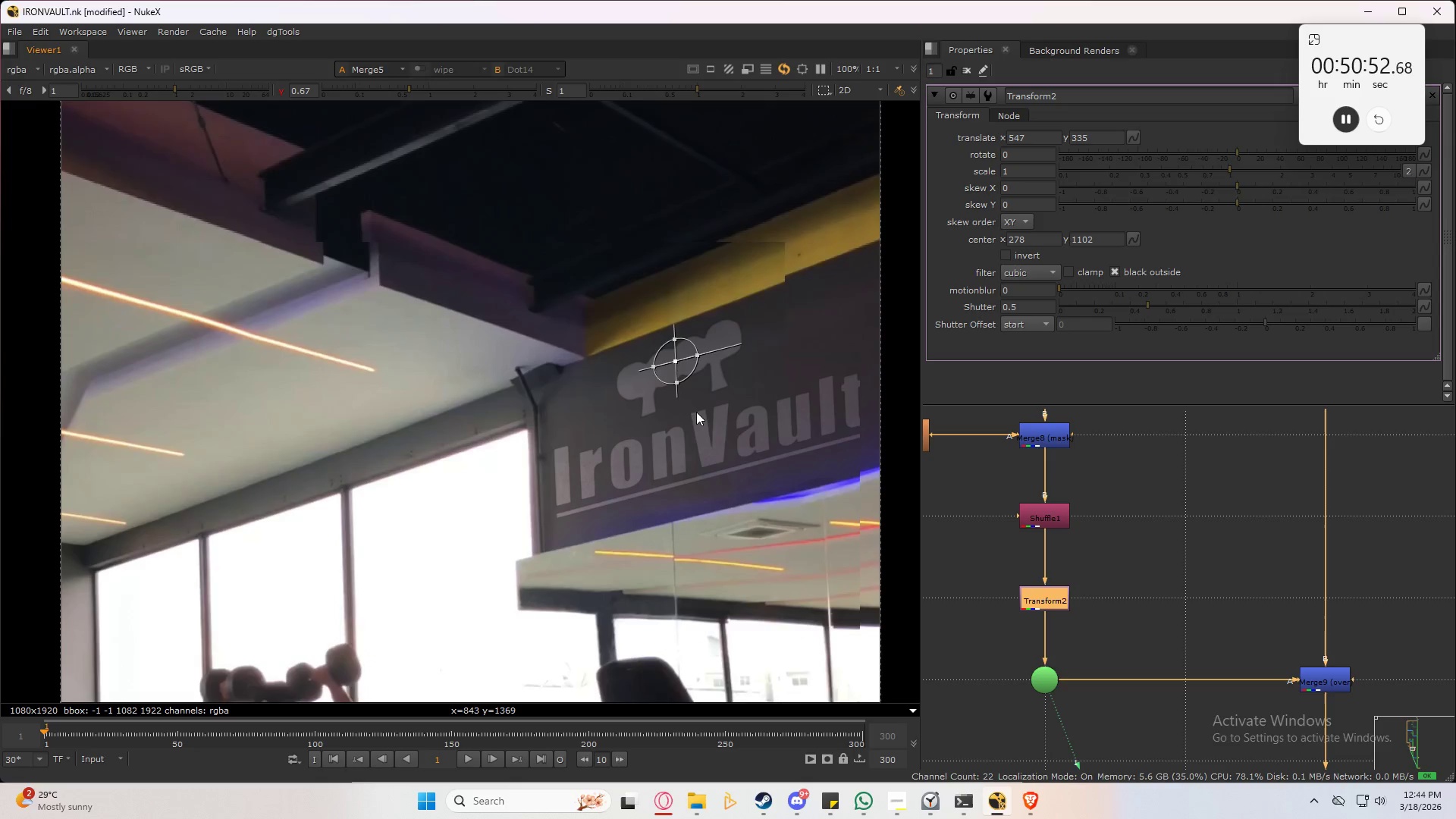 
scroll: coordinate [702, 386], scroll_direction: up, amount: 5.0
 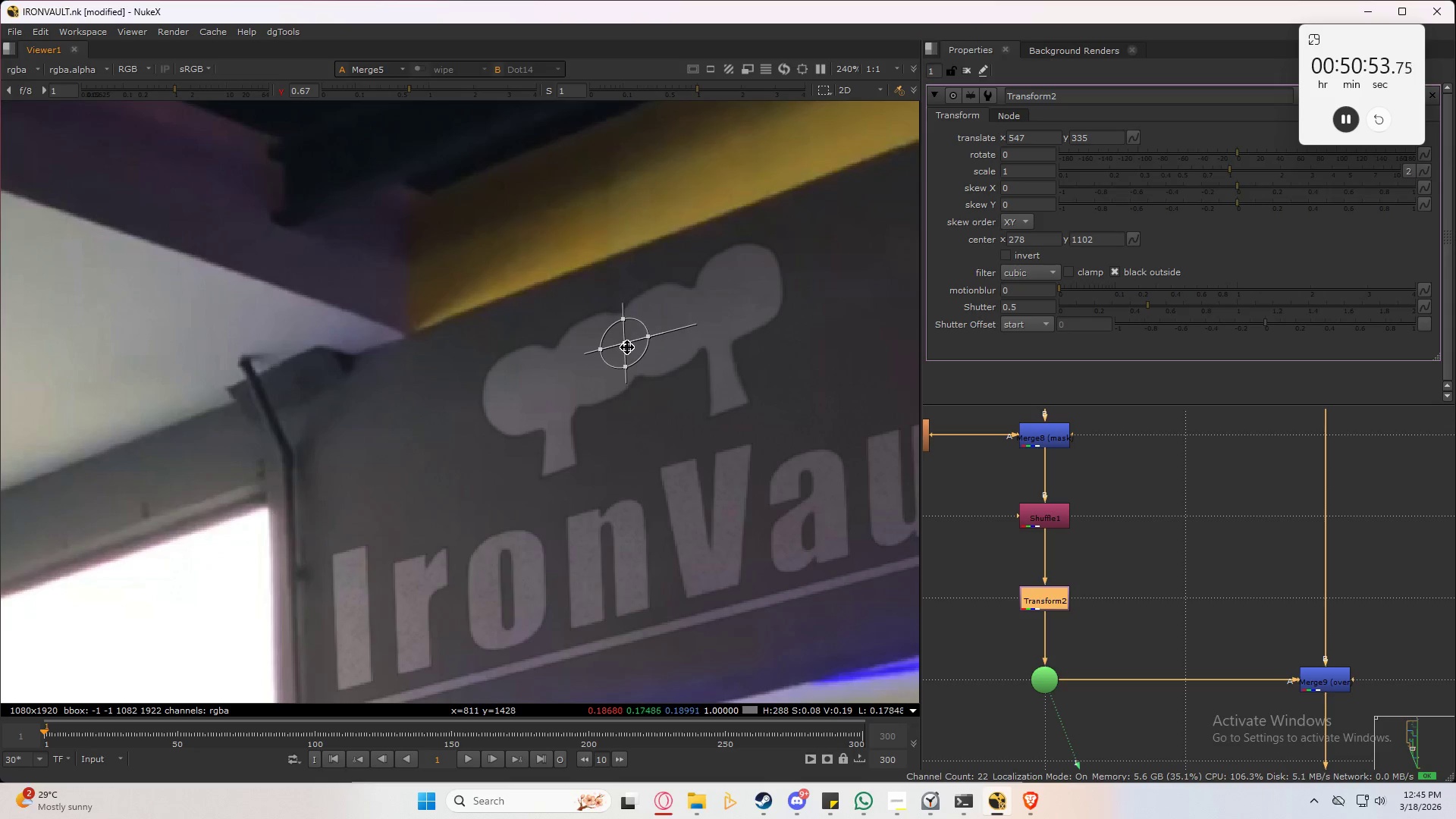 
left_click_drag(start_coordinate=[627, 348], to_coordinate=[626, 359])
 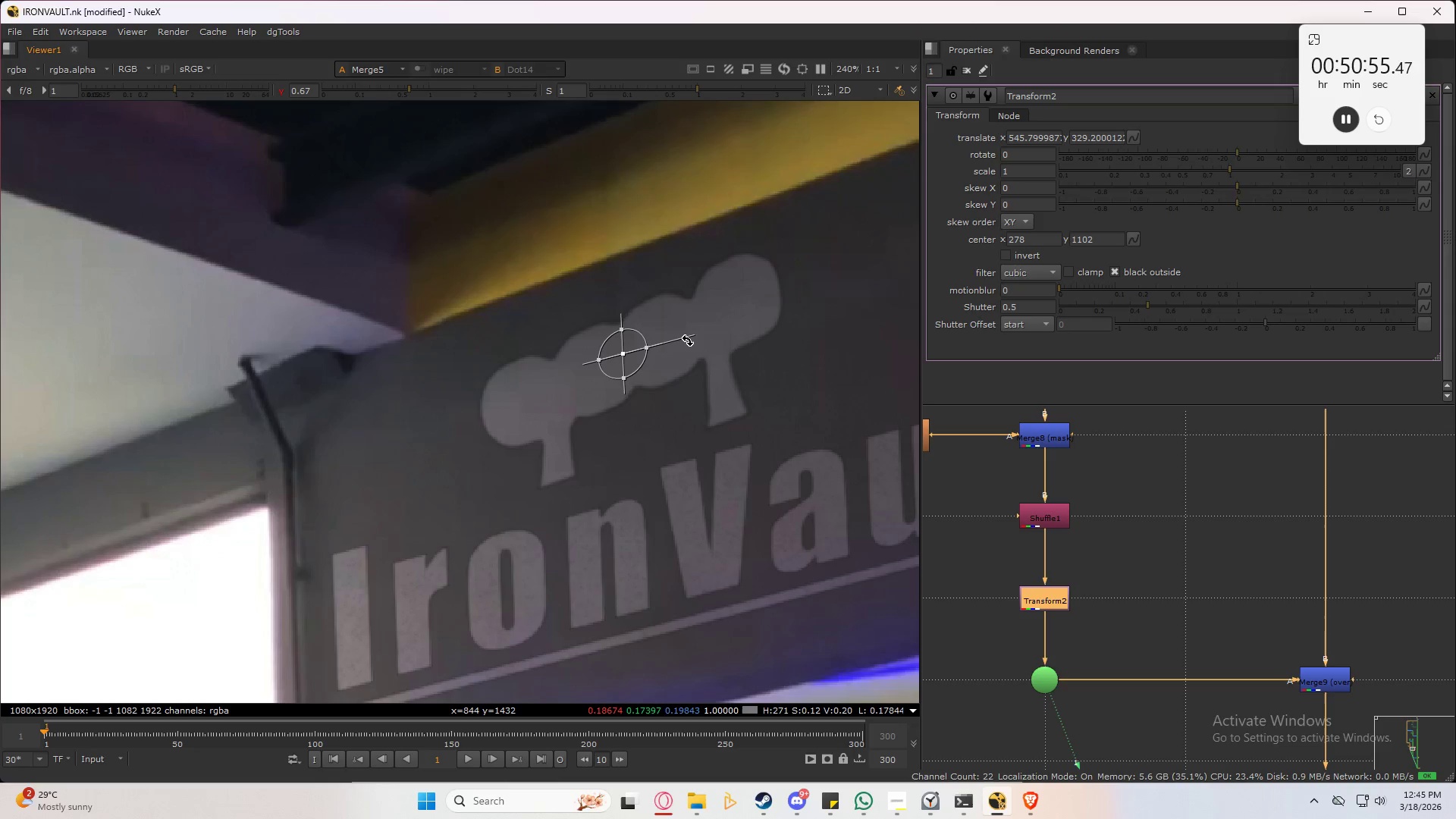 
left_click_drag(start_coordinate=[693, 337], to_coordinate=[695, 341])
 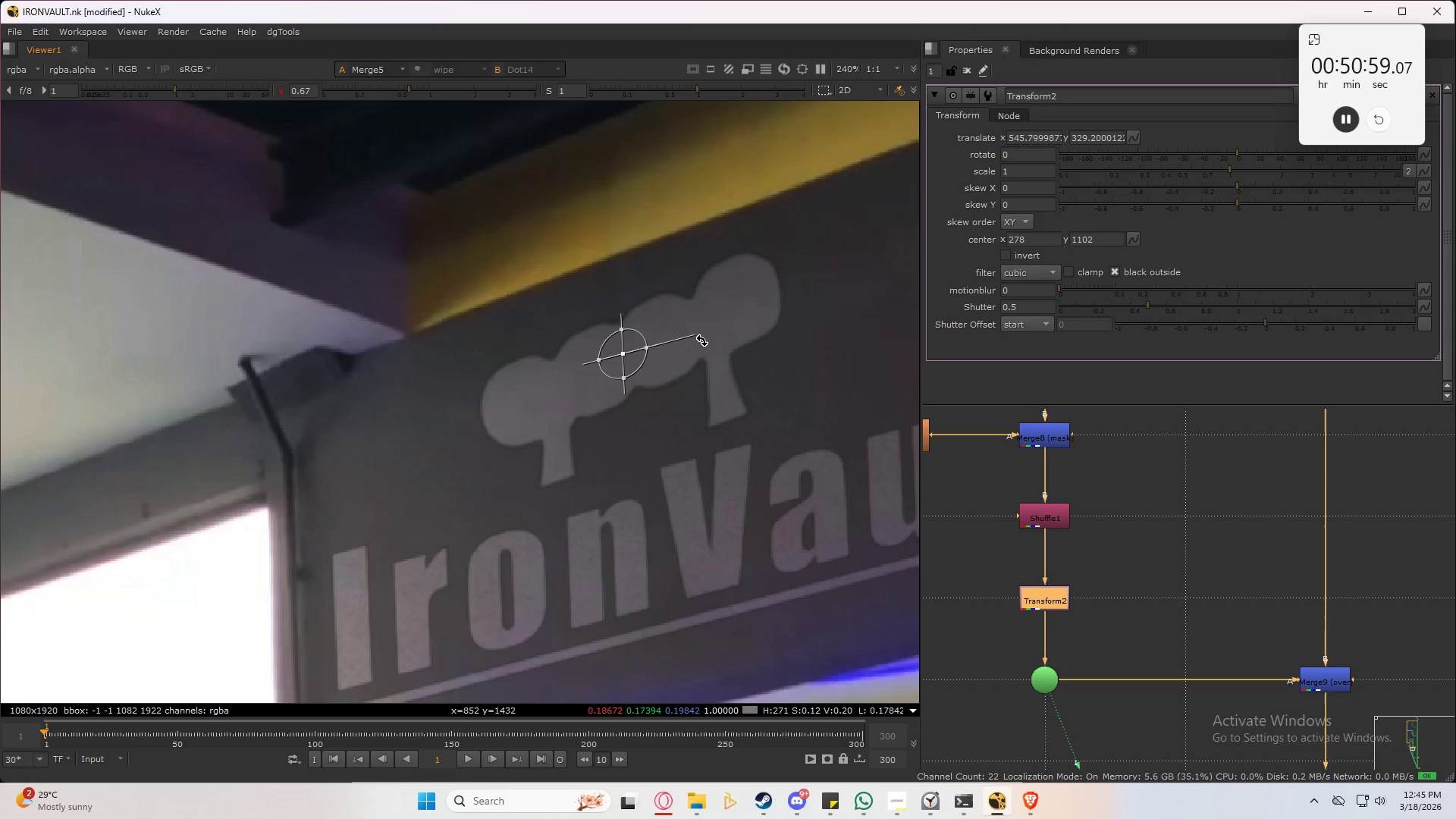 
key(Control+ControlLeft)
 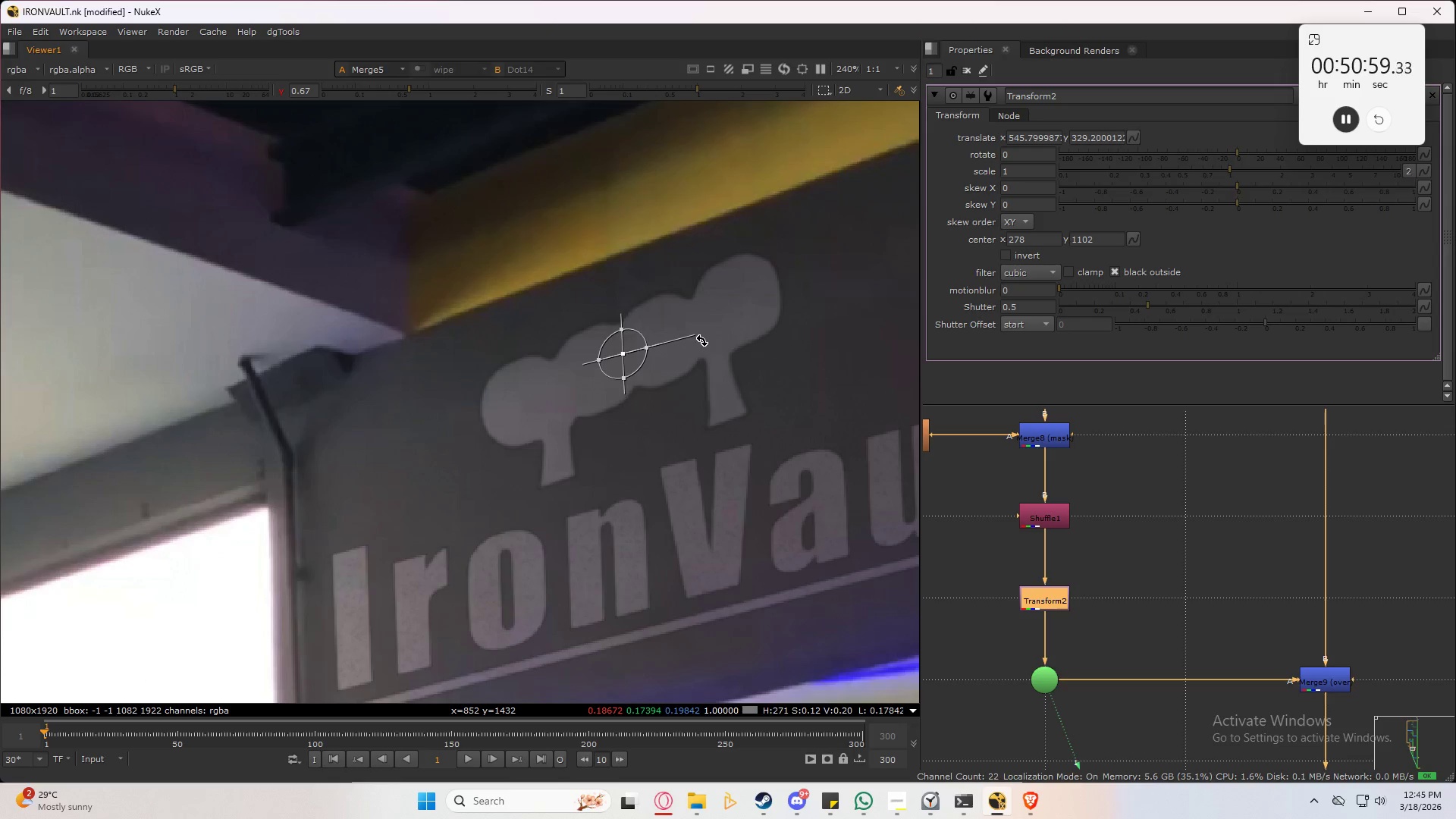 
key(Control+Z)
 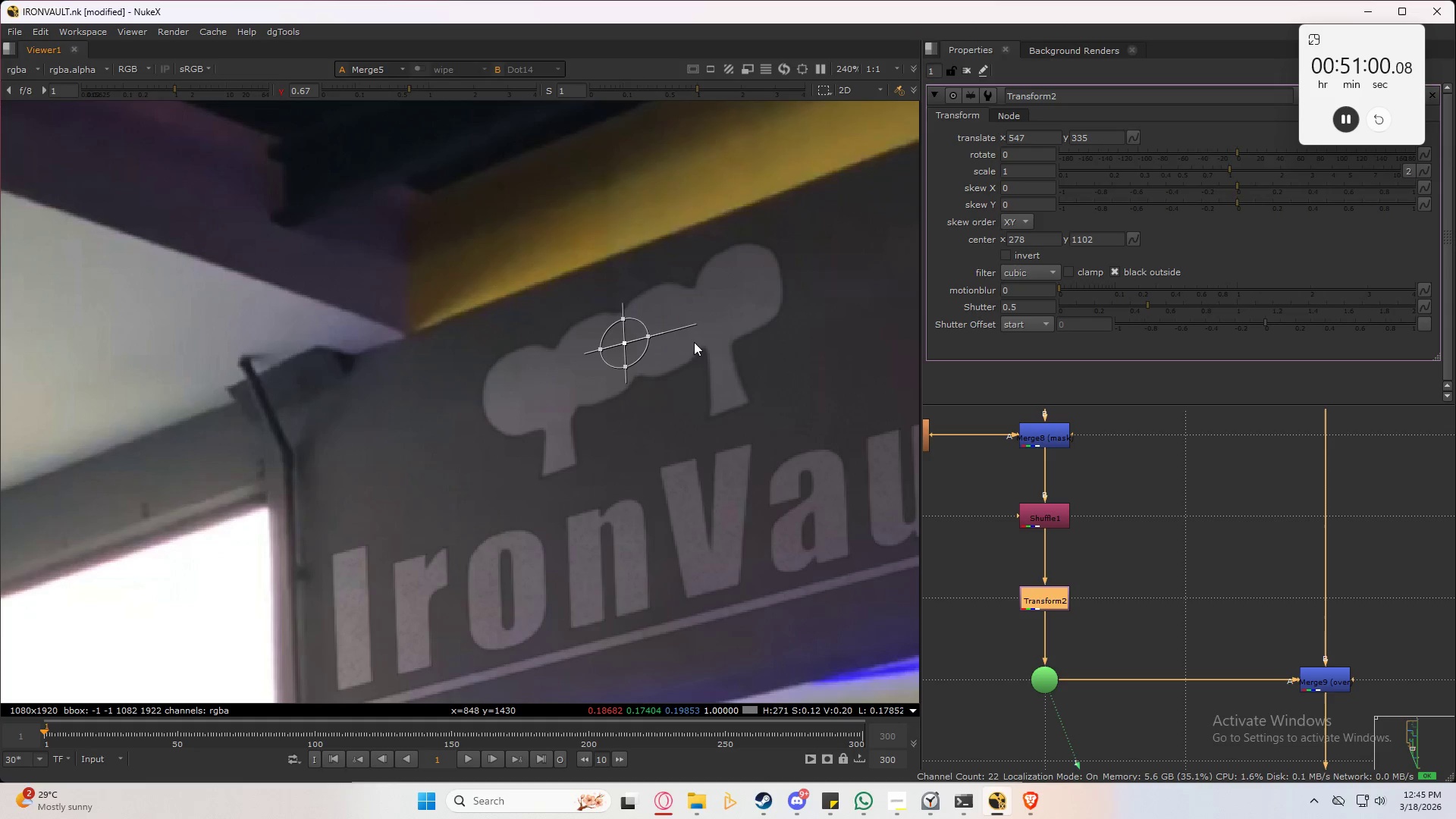 
hold_key(key=ShiftLeft, duration=1.3)
 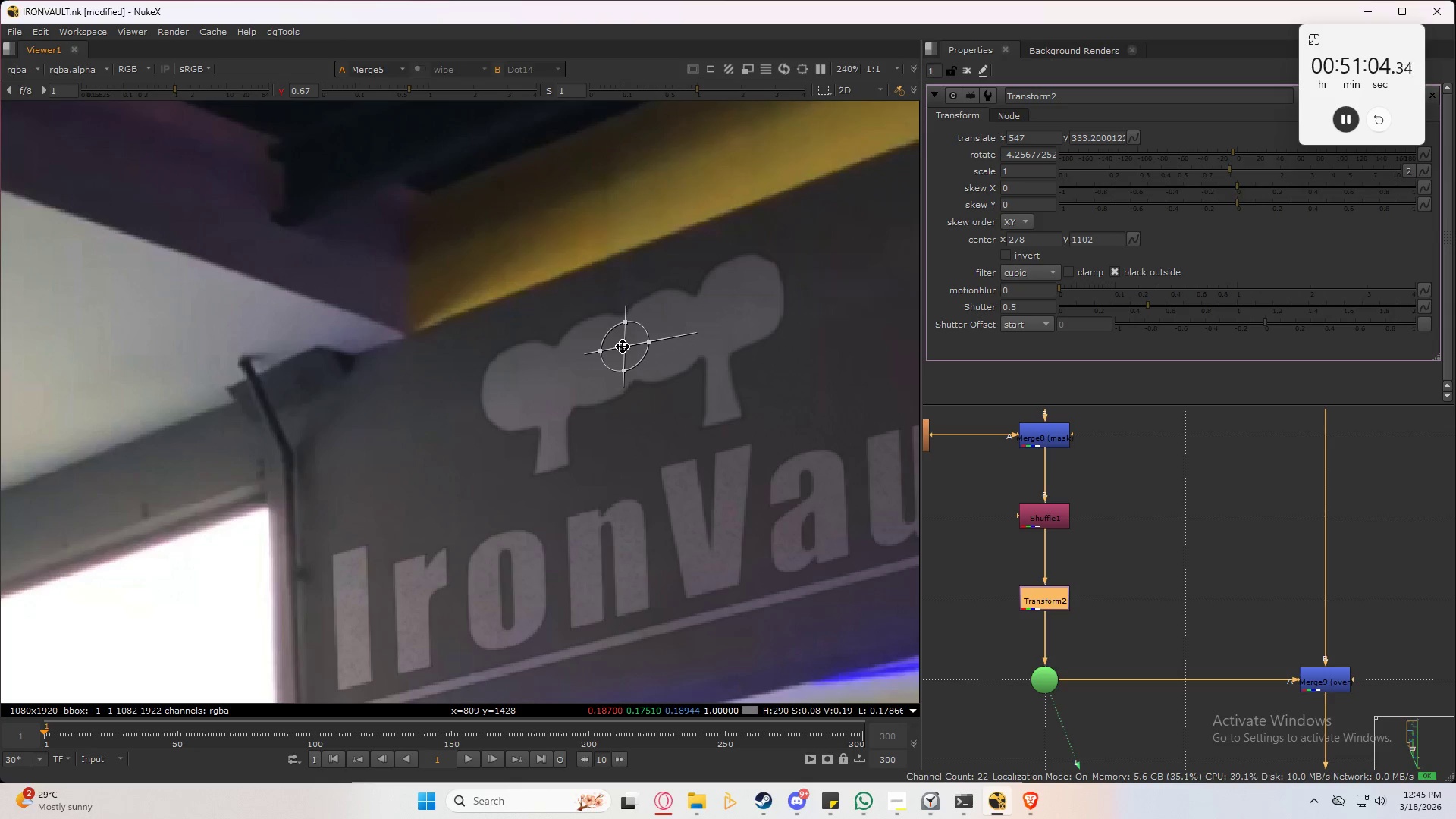 
left_click([698, 204])
 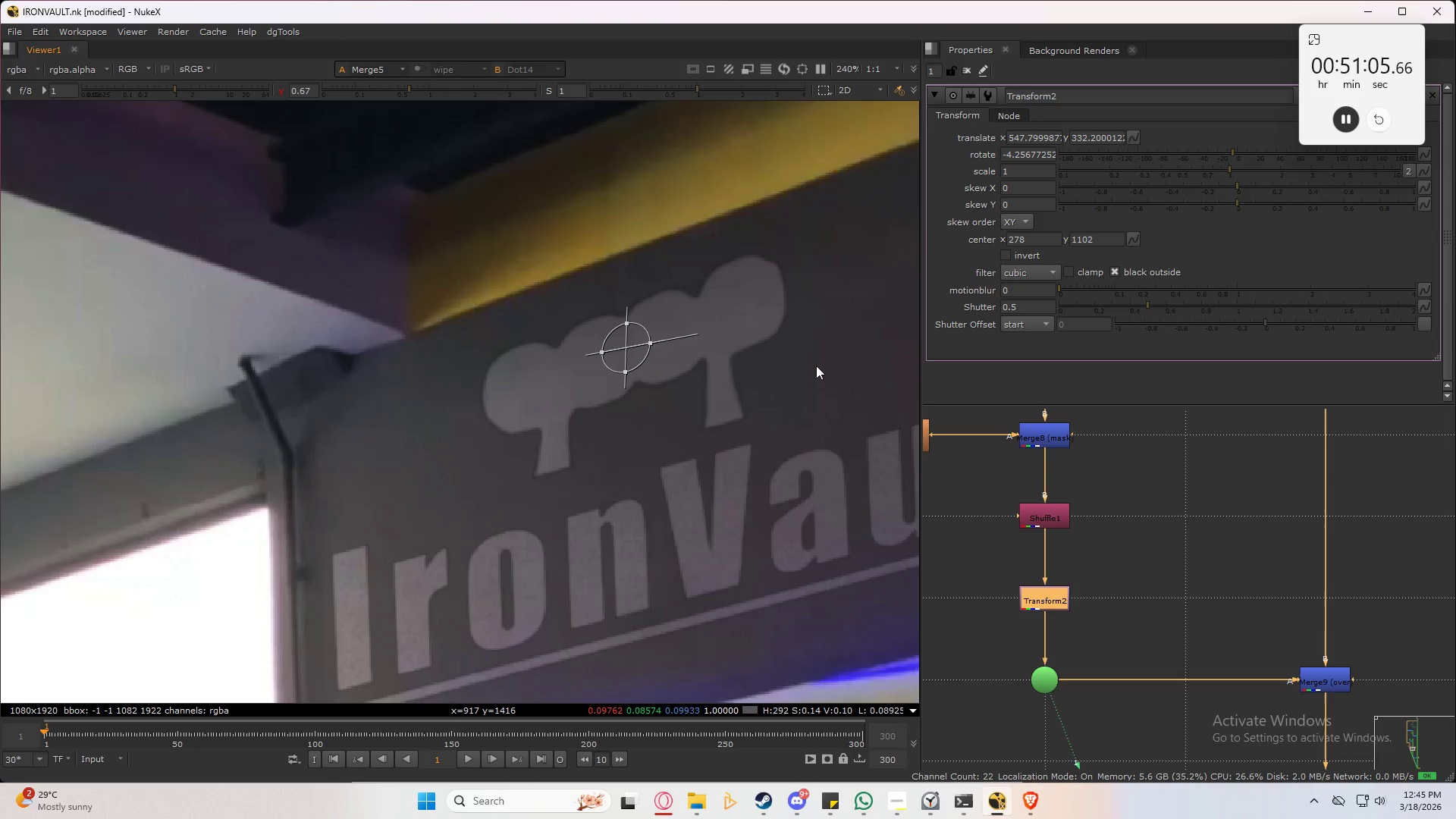 
key(Q)
 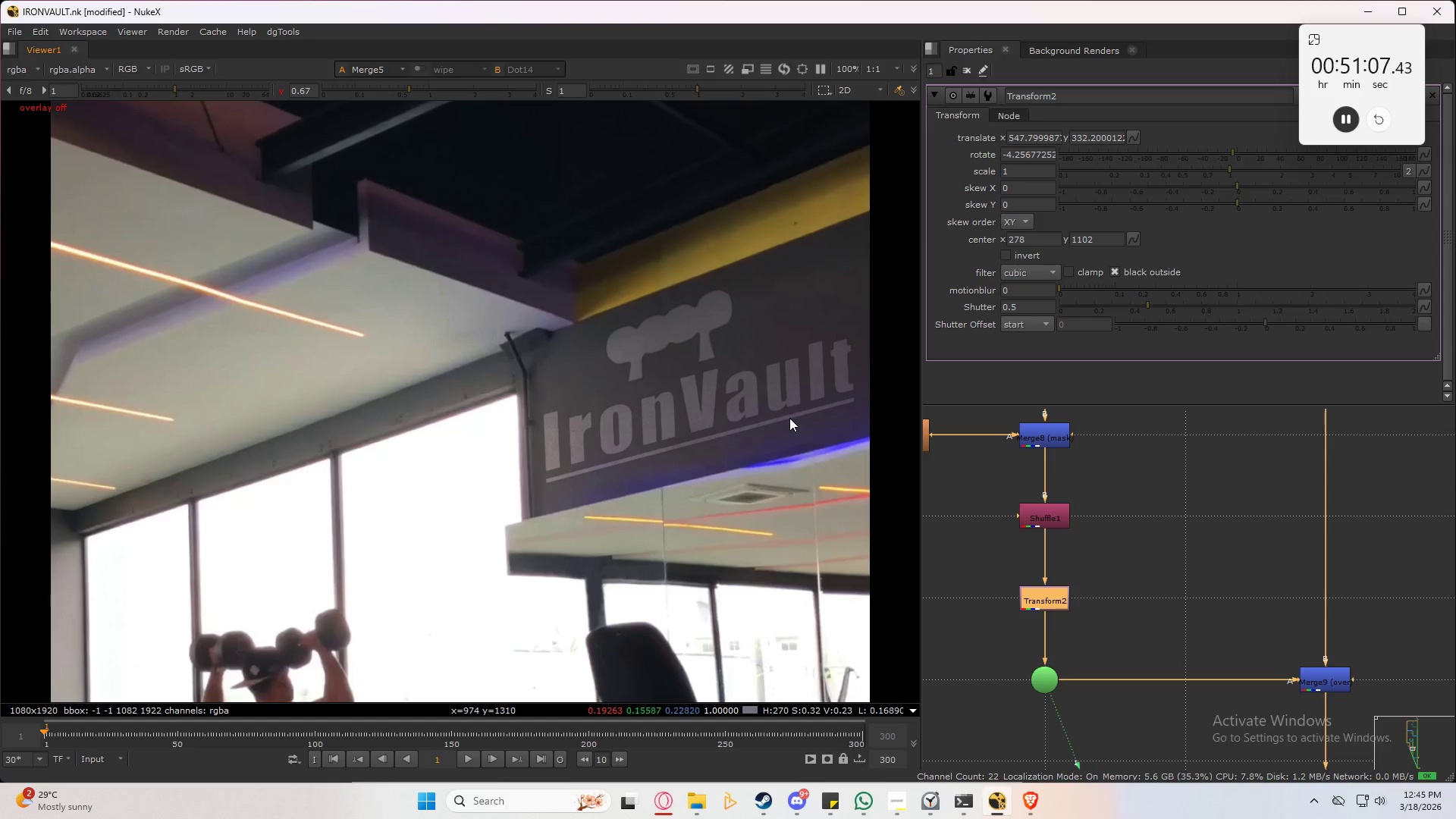 
scroll: coordinate [742, 341], scroll_direction: down, amount: 5.0
 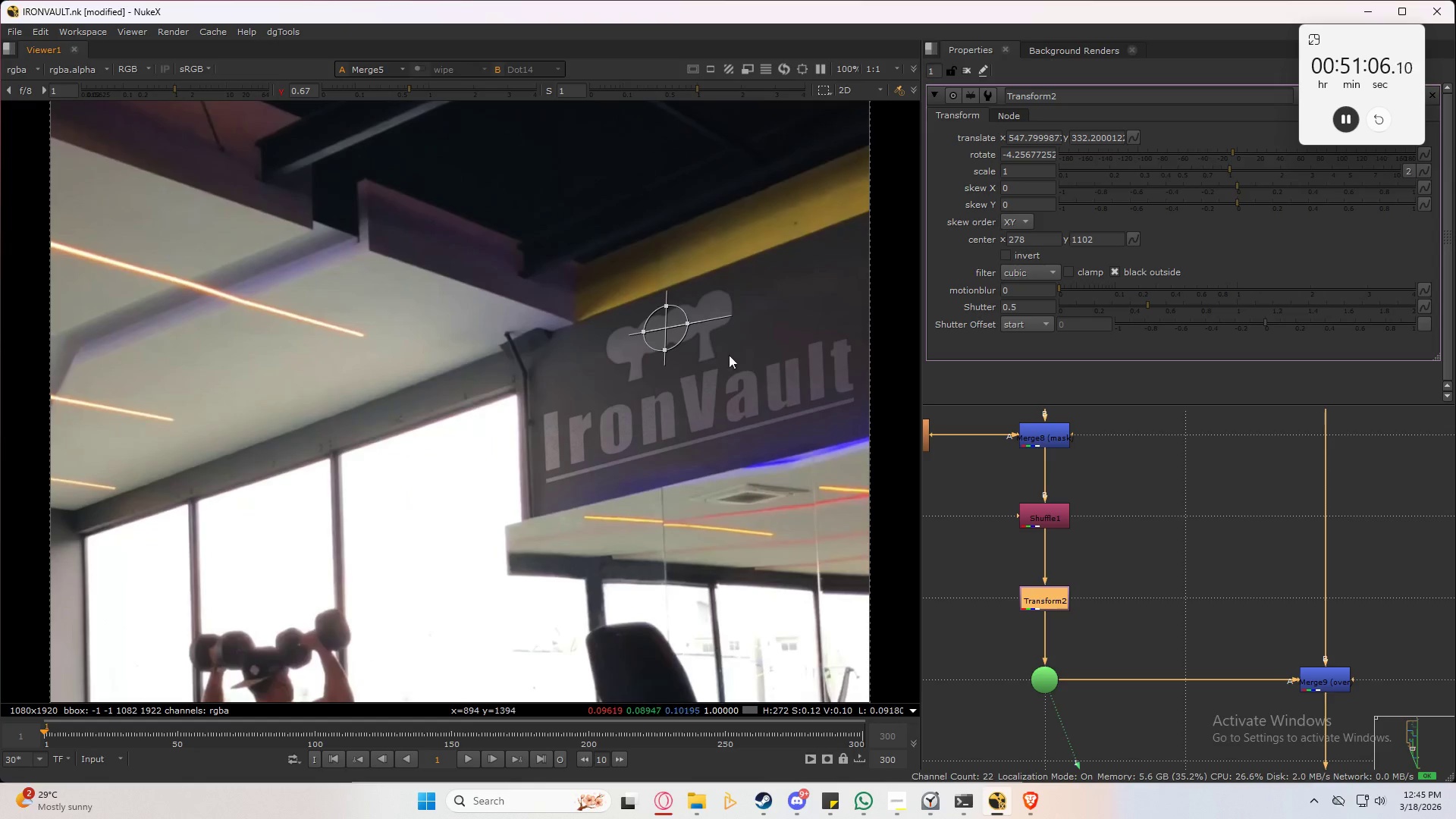 
key(Control+S)
 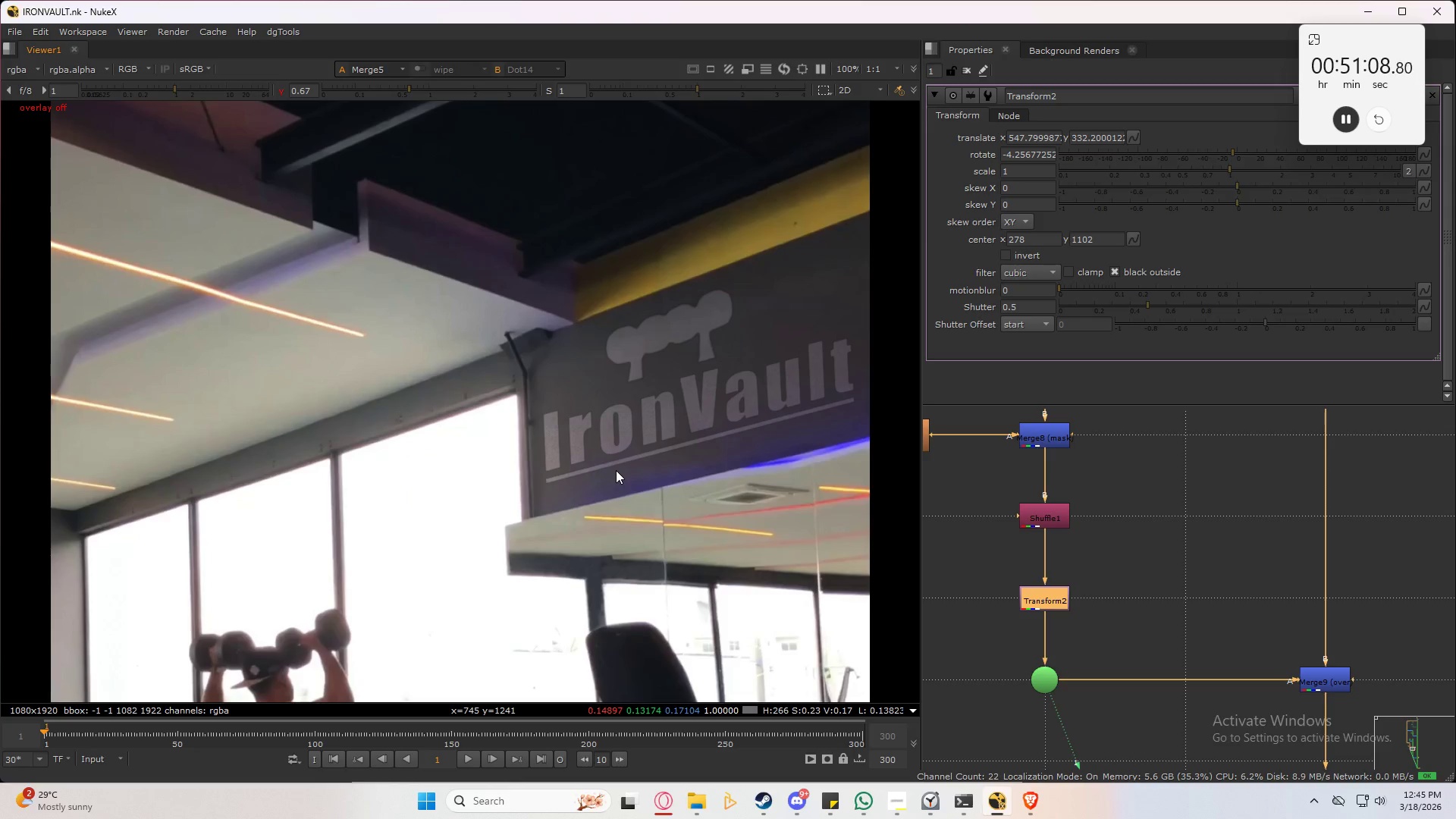 
key(Space)
 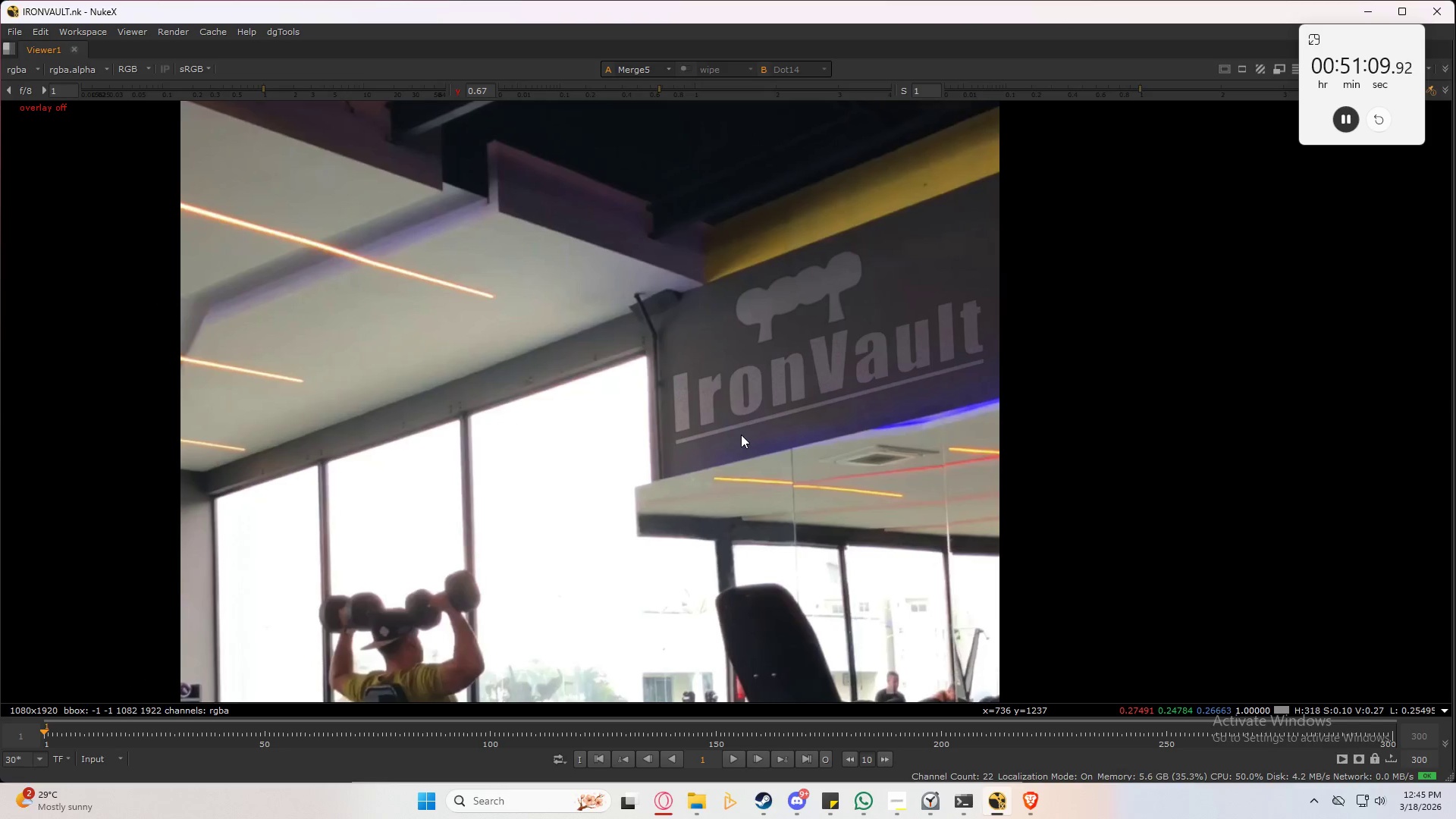 
key(Control+S)
 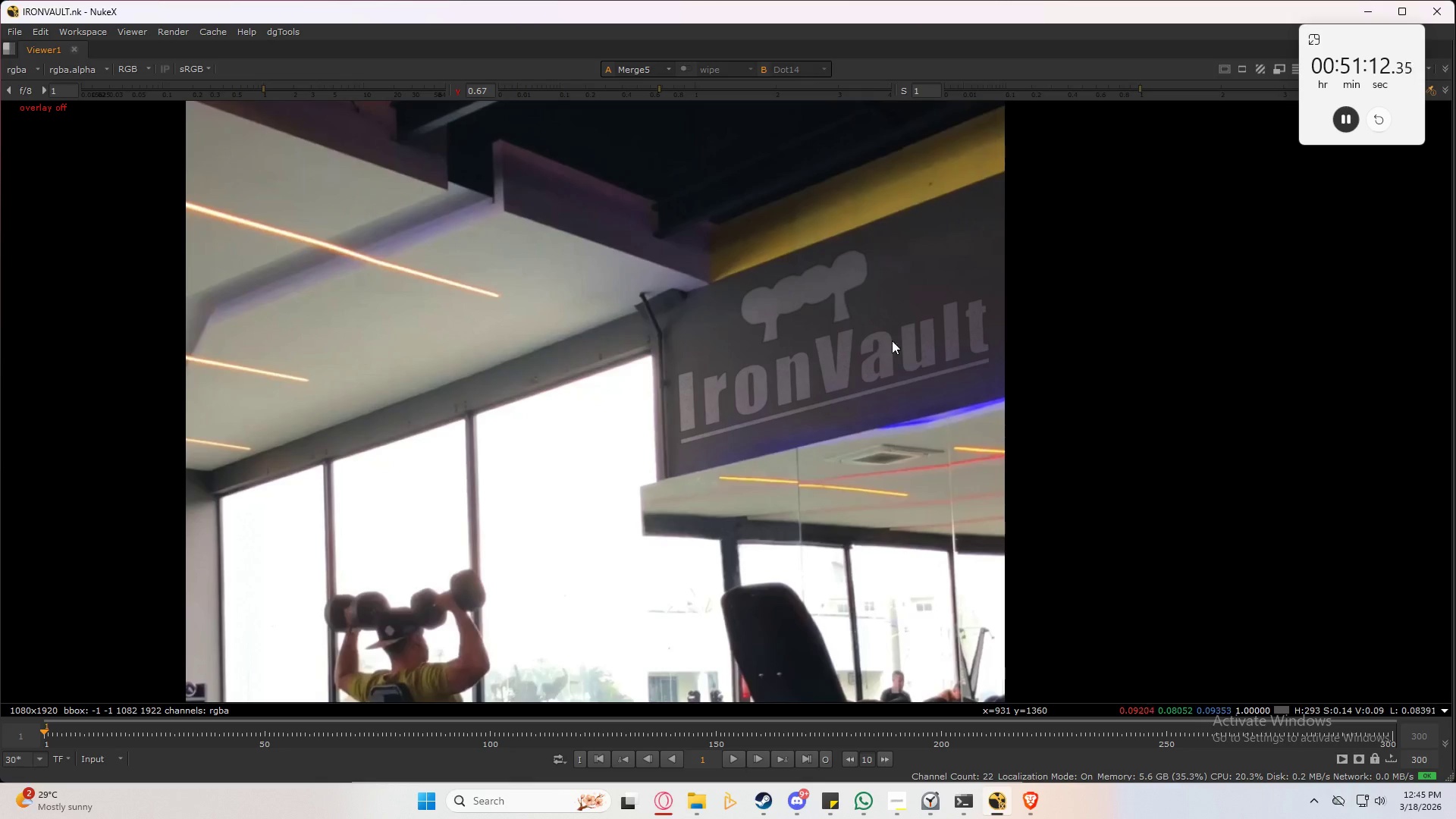 
scroll: coordinate [937, 336], scroll_direction: up, amount: 2.0
 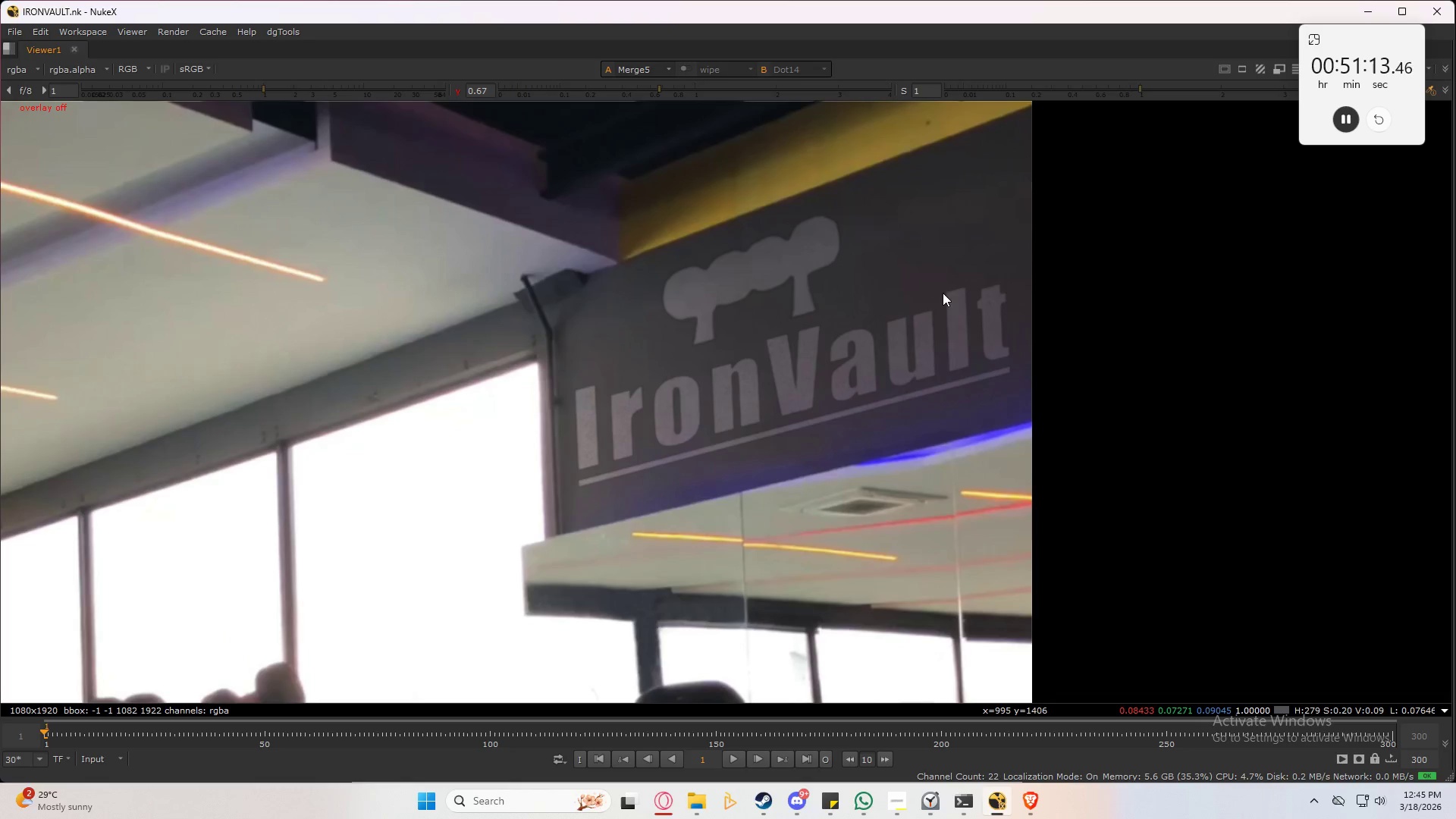 
left_click([934, 286])
 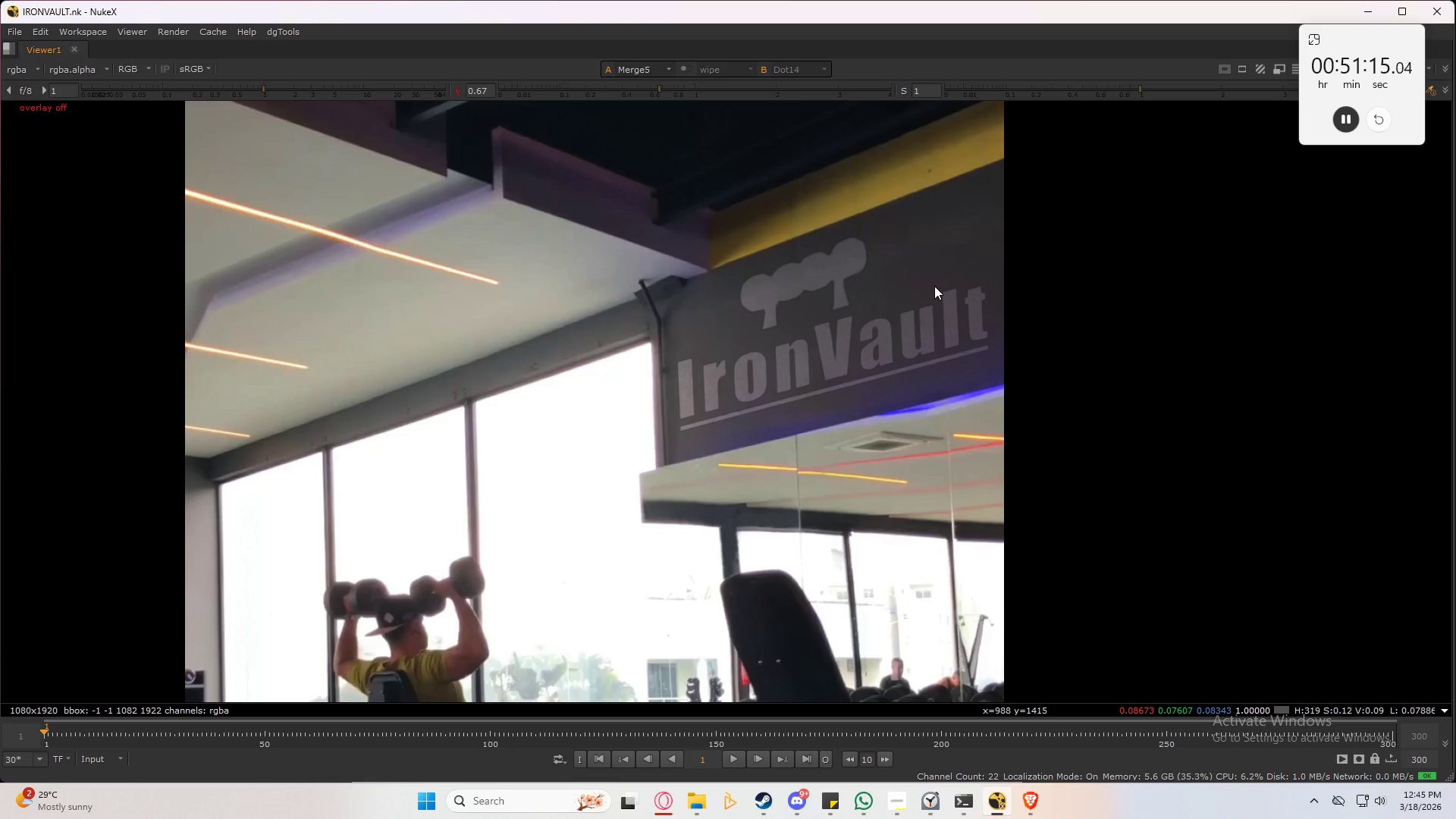 
scroll: coordinate [934, 291], scroll_direction: down, amount: 2.0
 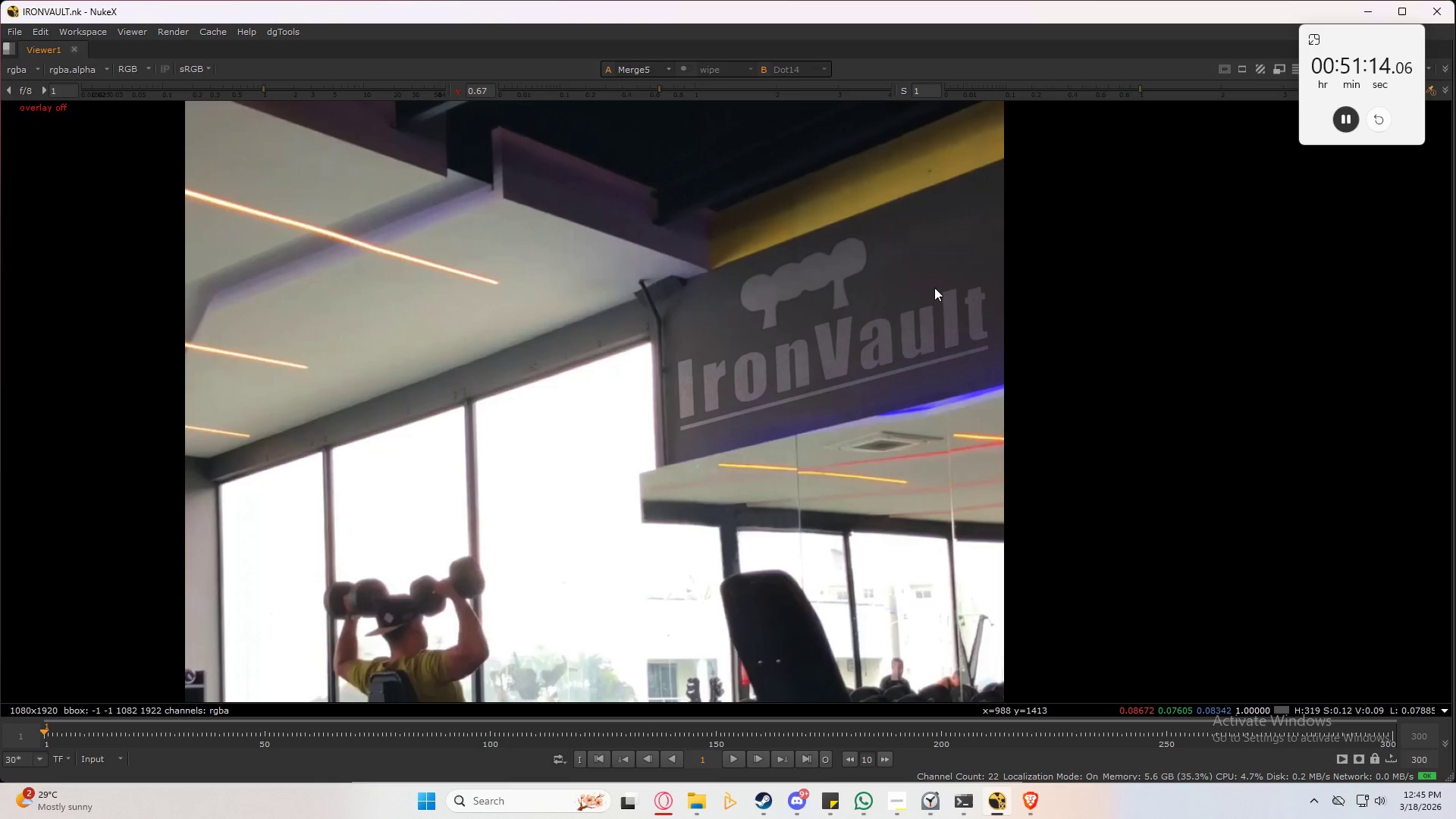 
key(L)
 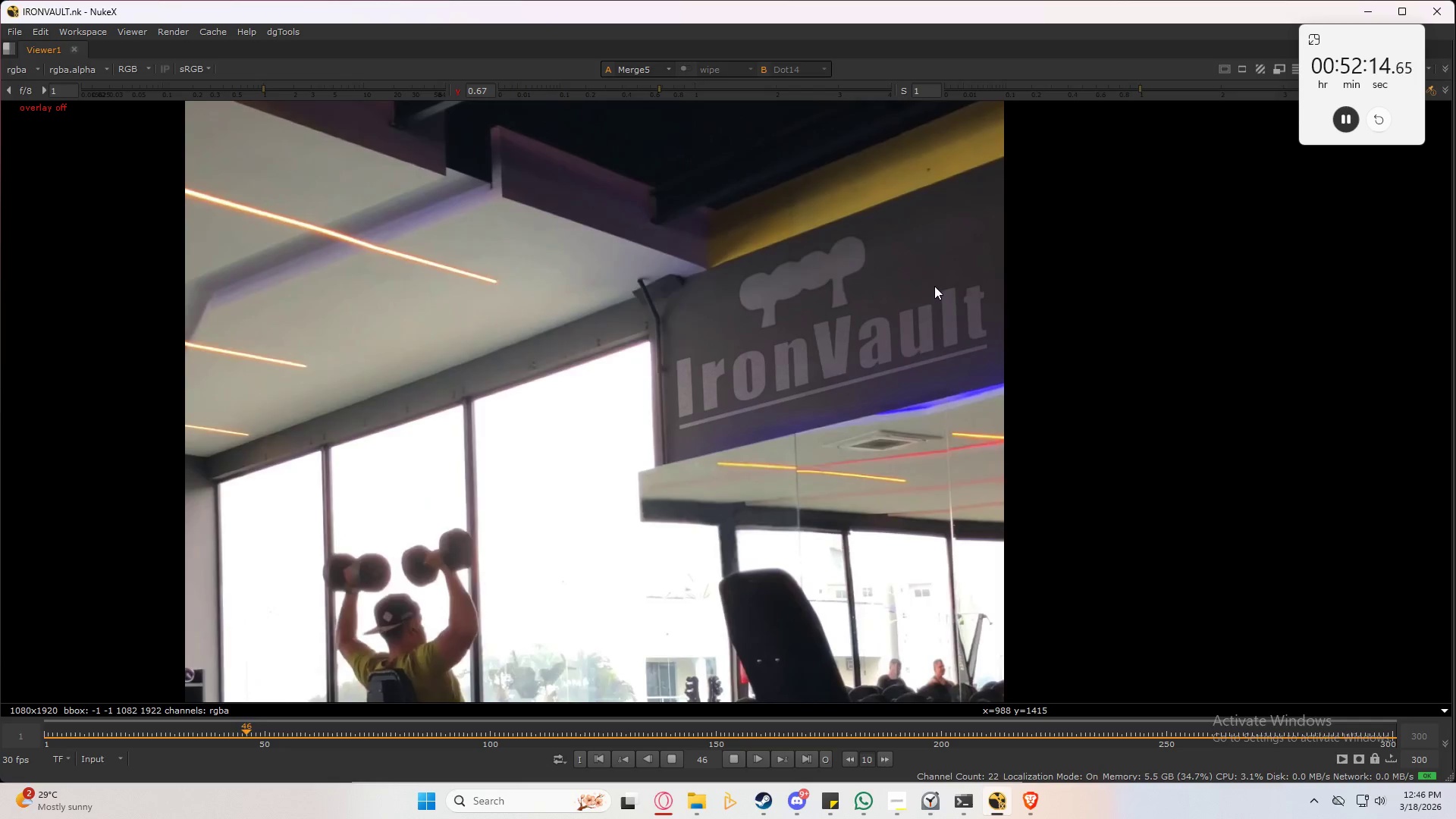 
wait(64.42)
 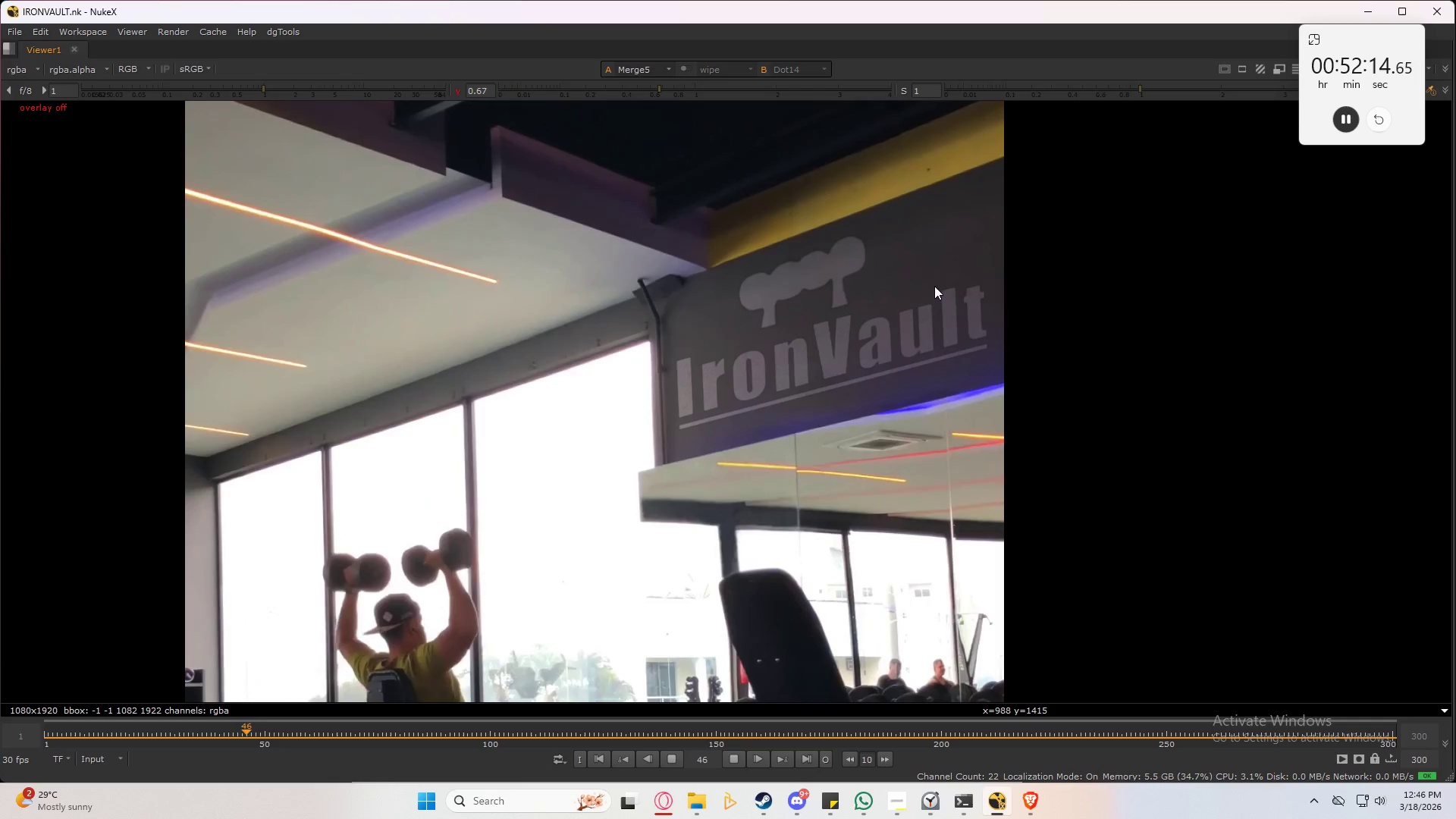 
scroll: coordinate [668, 419], scroll_direction: down, amount: 6.0
 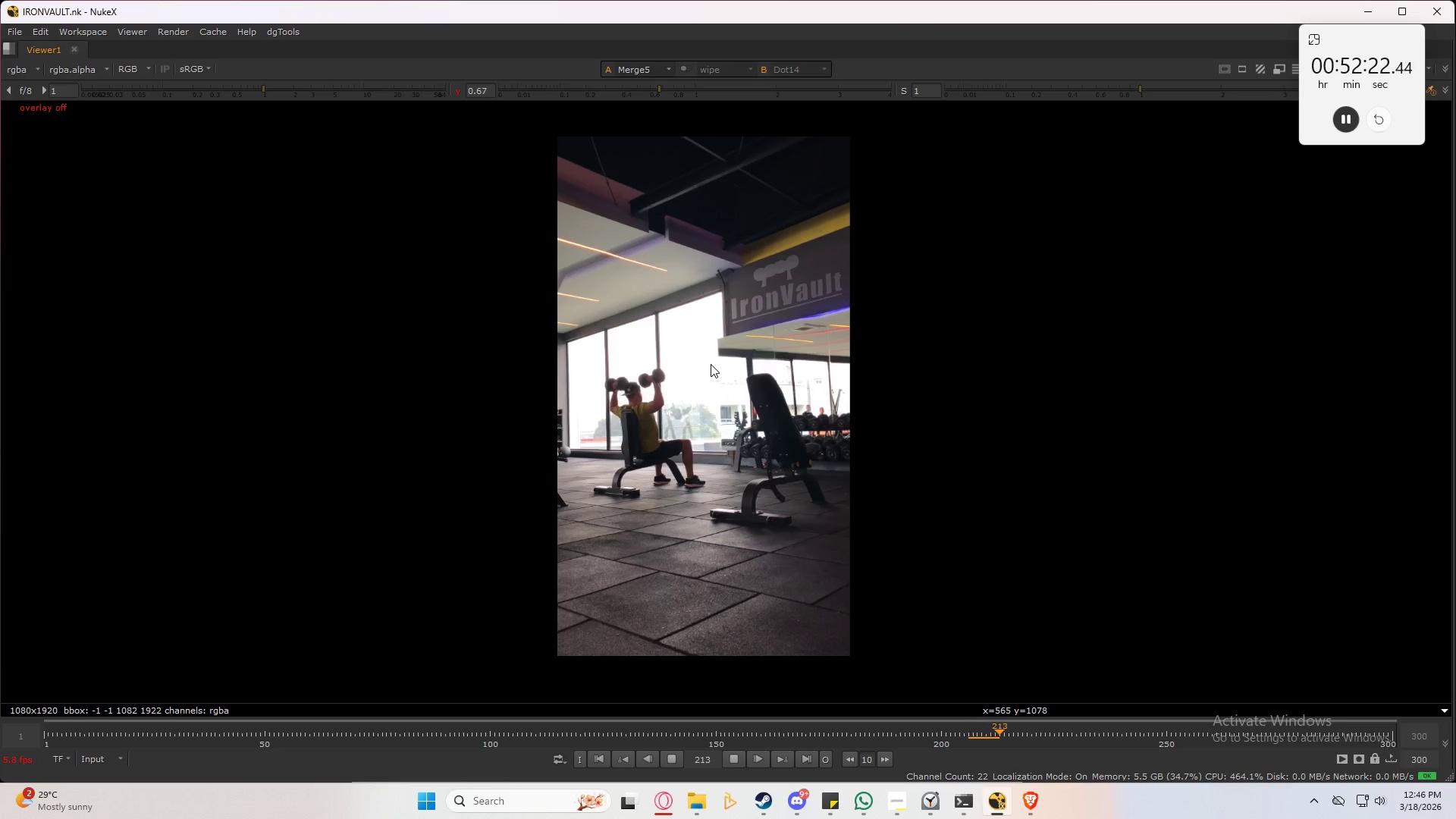 
key(F)
 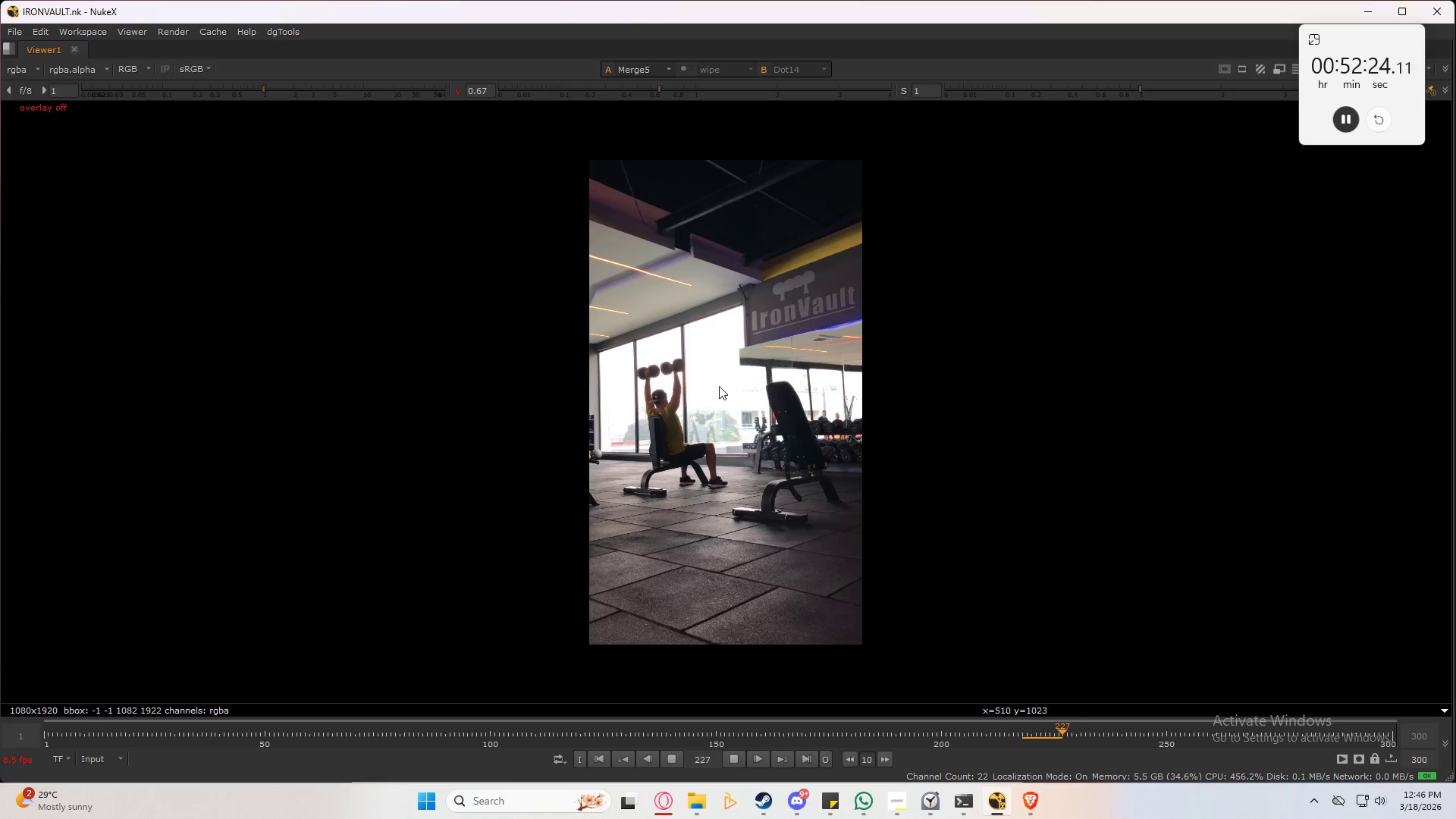 
scroll: coordinate [730, 403], scroll_direction: up, amount: 1.0
 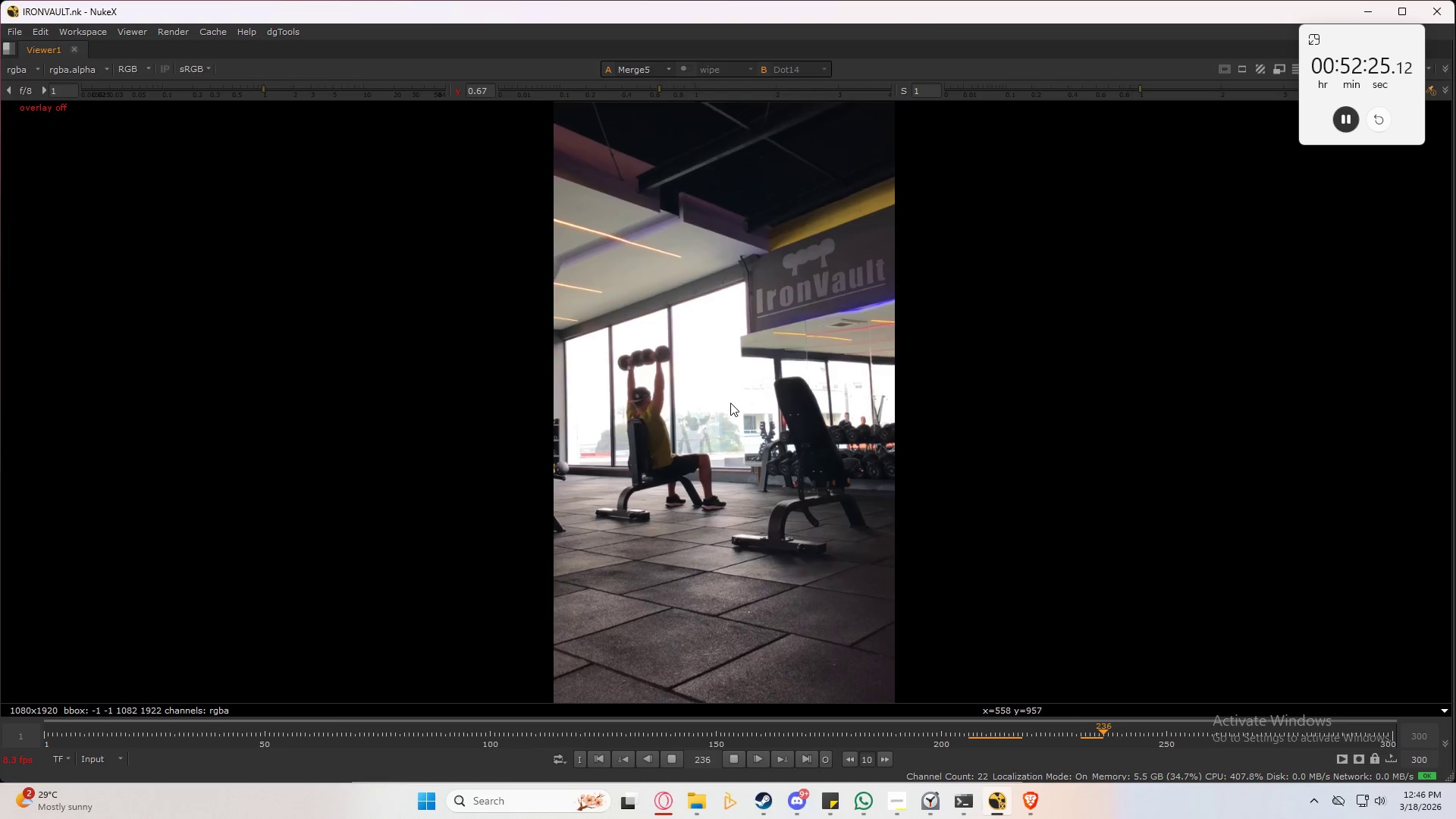 
left_click([783, 375])
 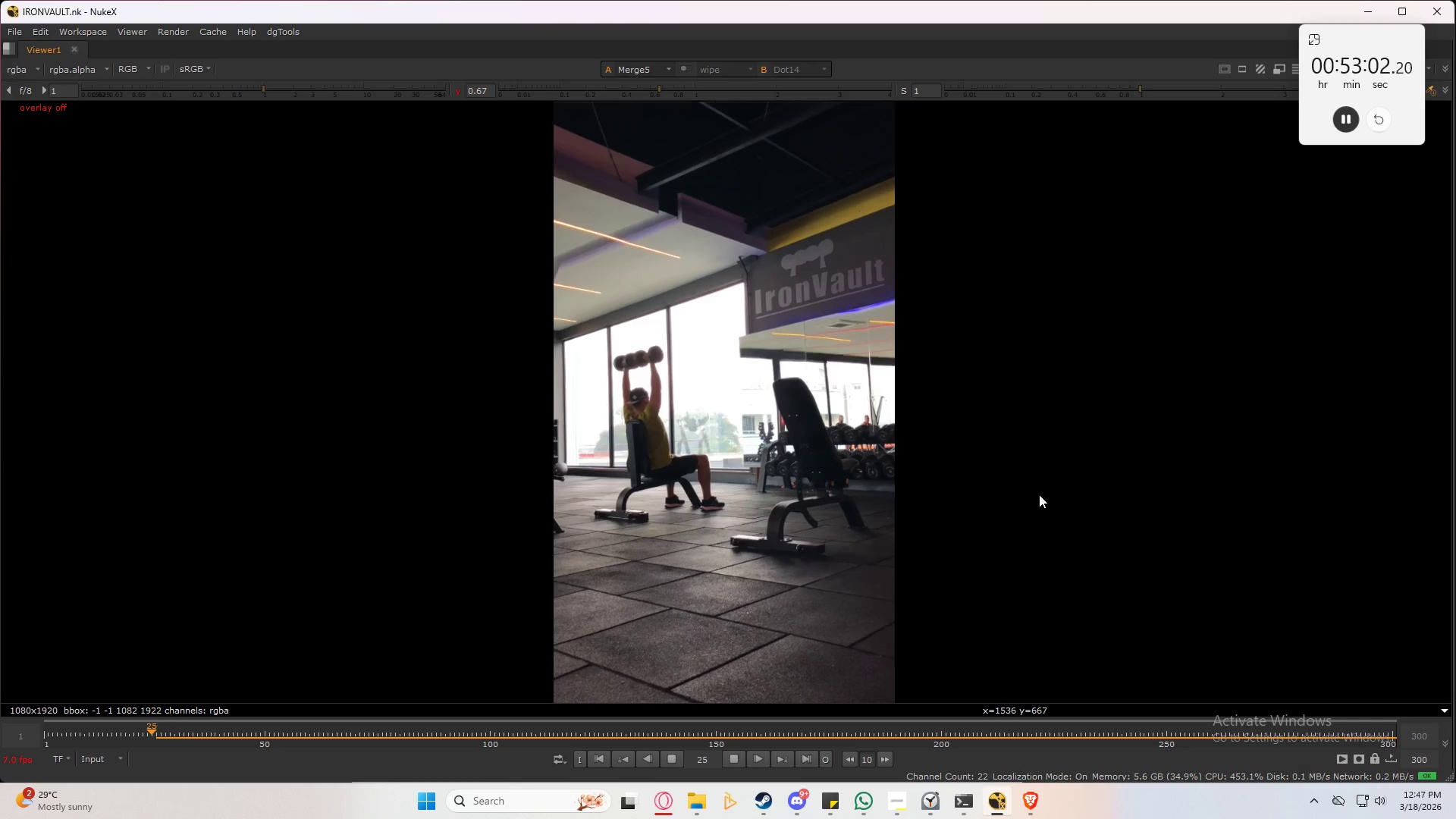 
wait(41.81)
 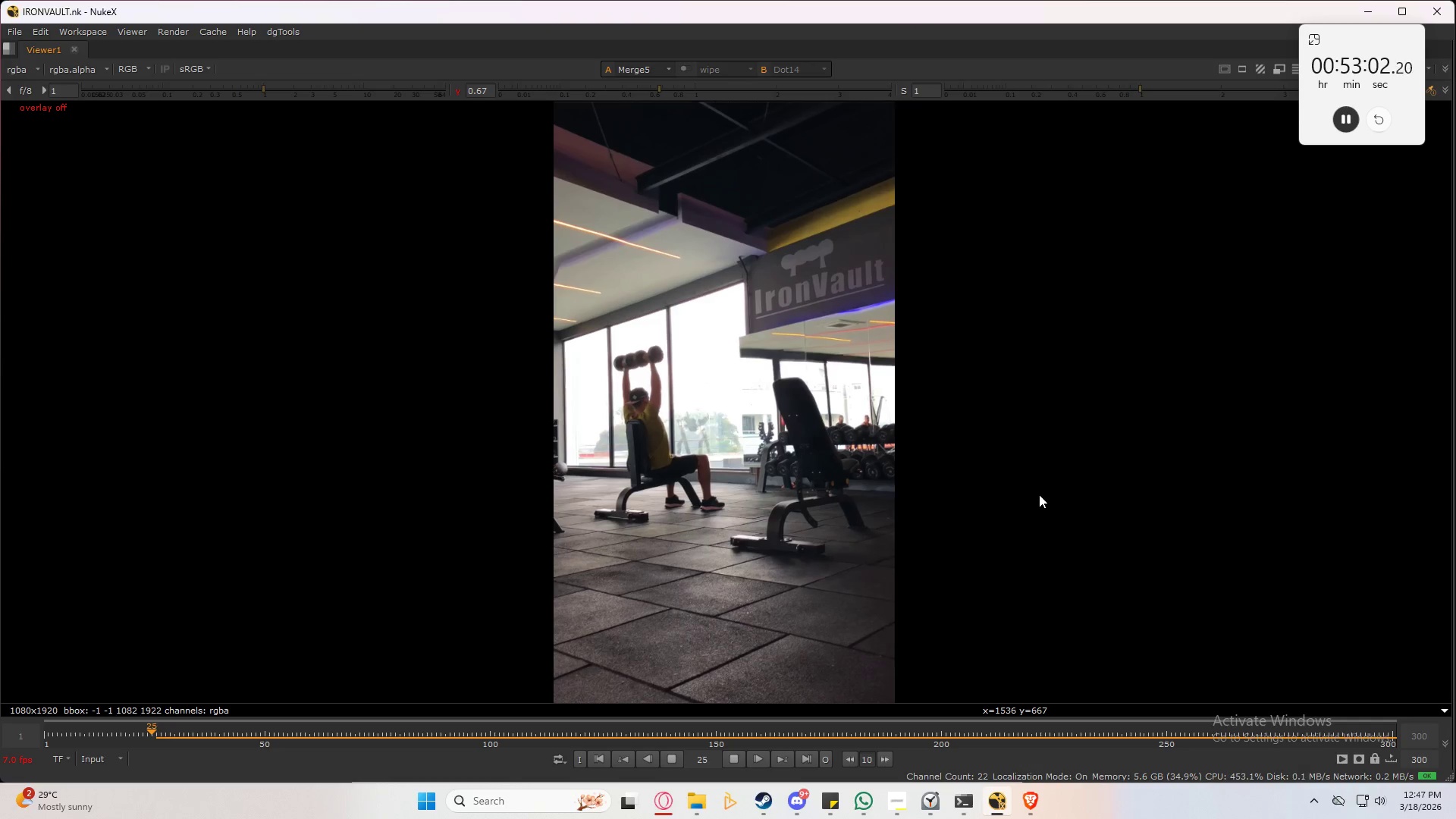 
scroll: coordinate [806, 268], scroll_direction: up, amount: 13.0
 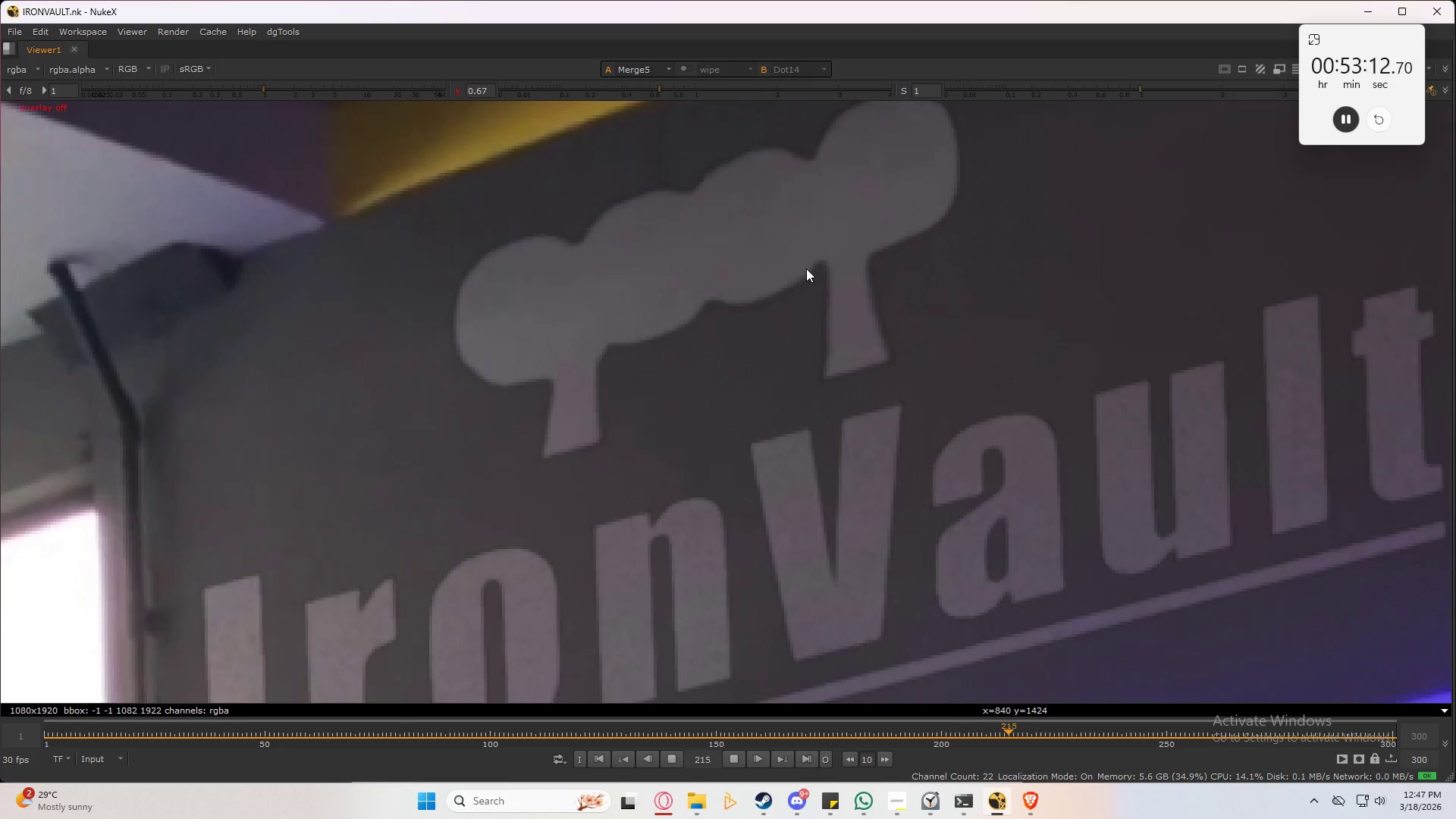 
wait(5.44)
 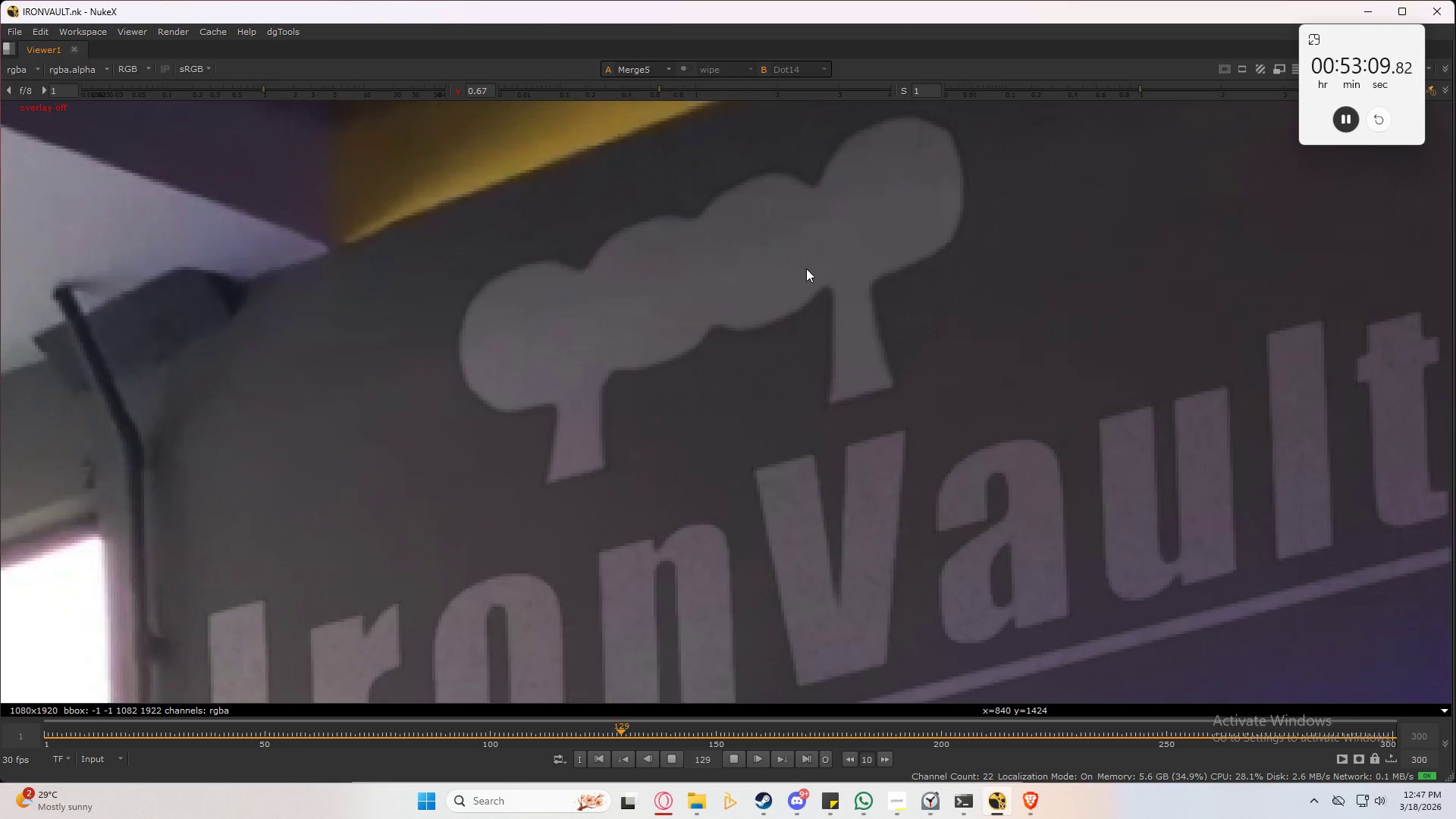 
left_click([783, 368])
 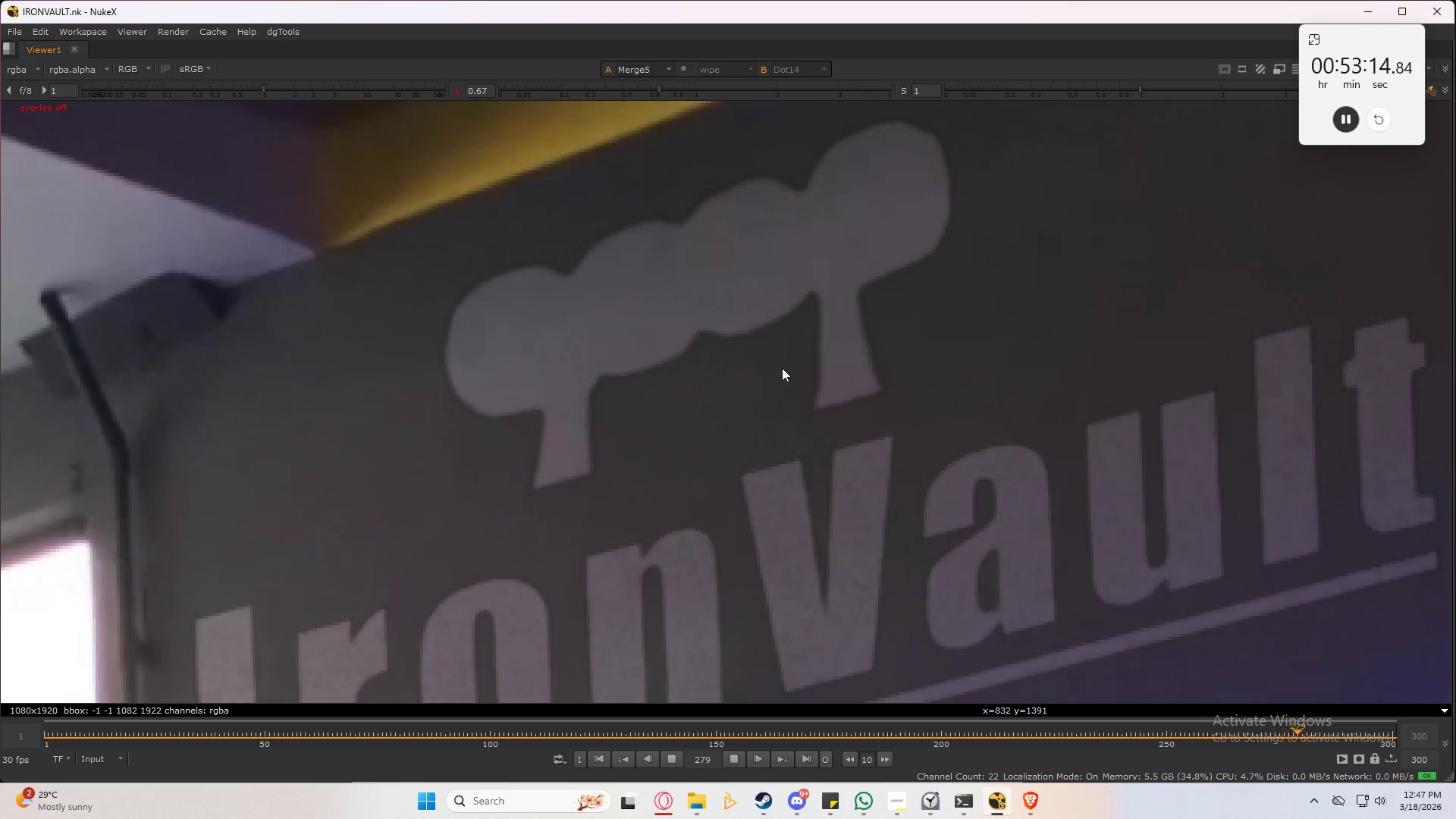 
left_click([782, 368])
 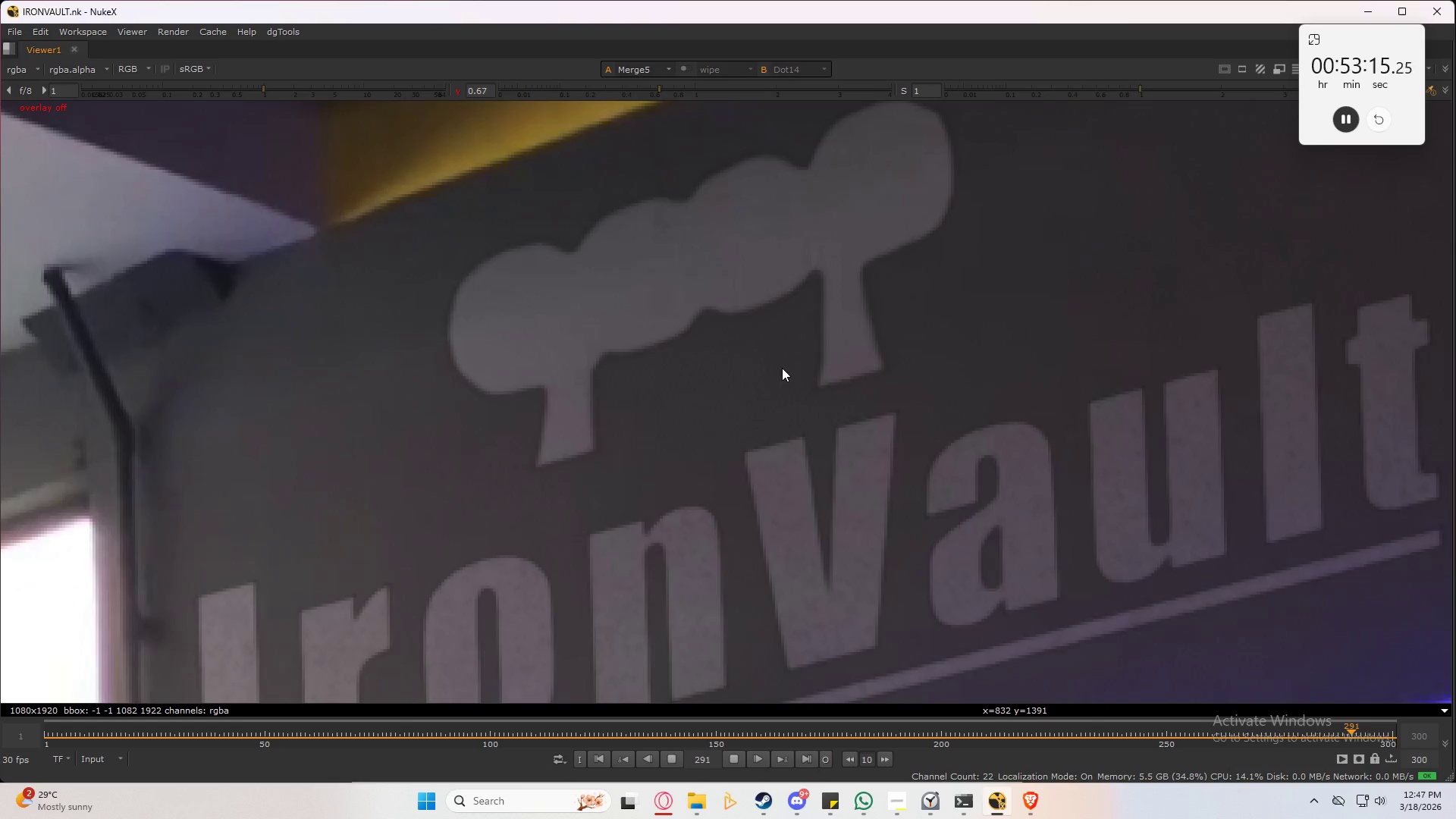 
key(K)
 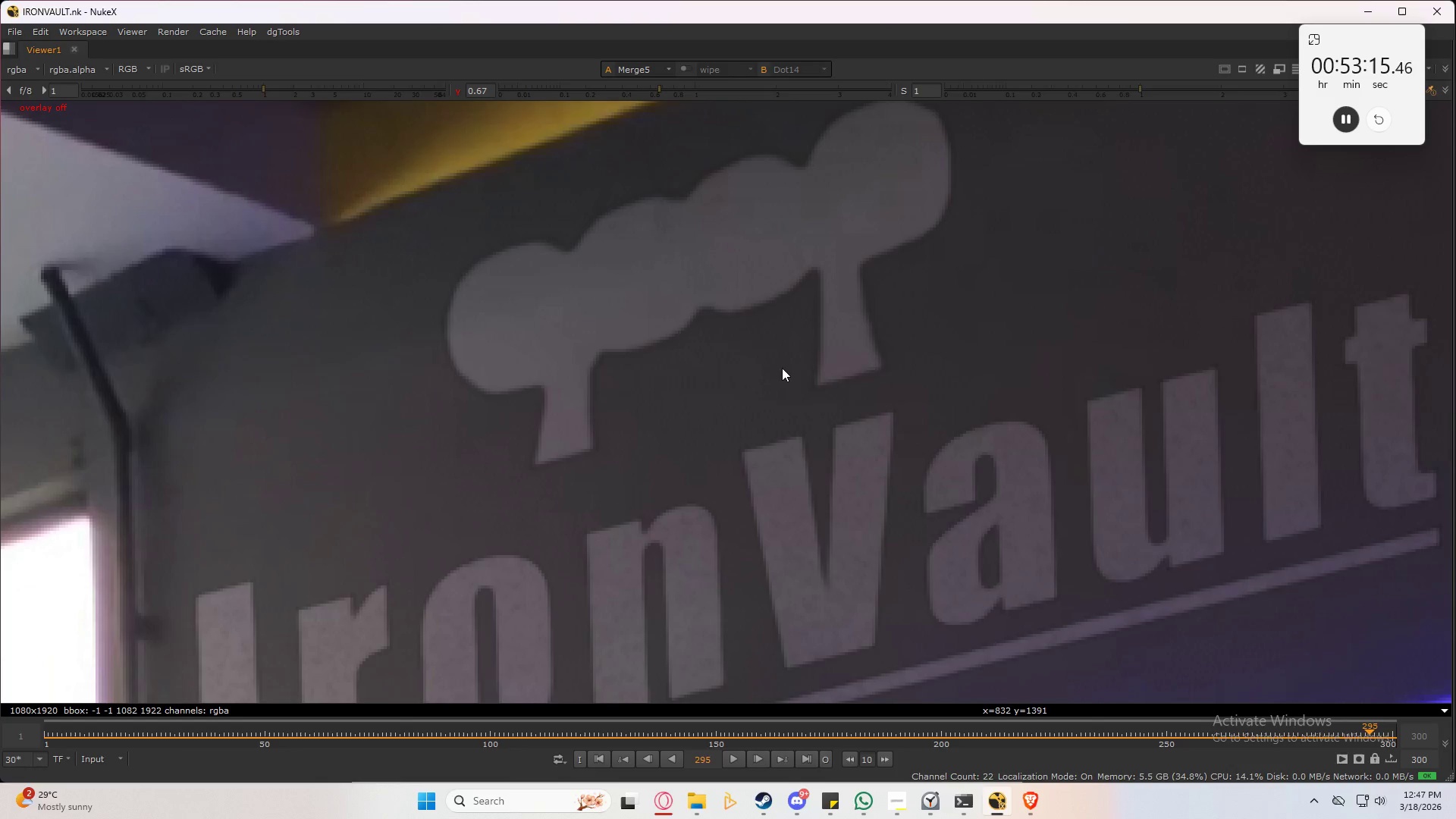 
key(Space)
 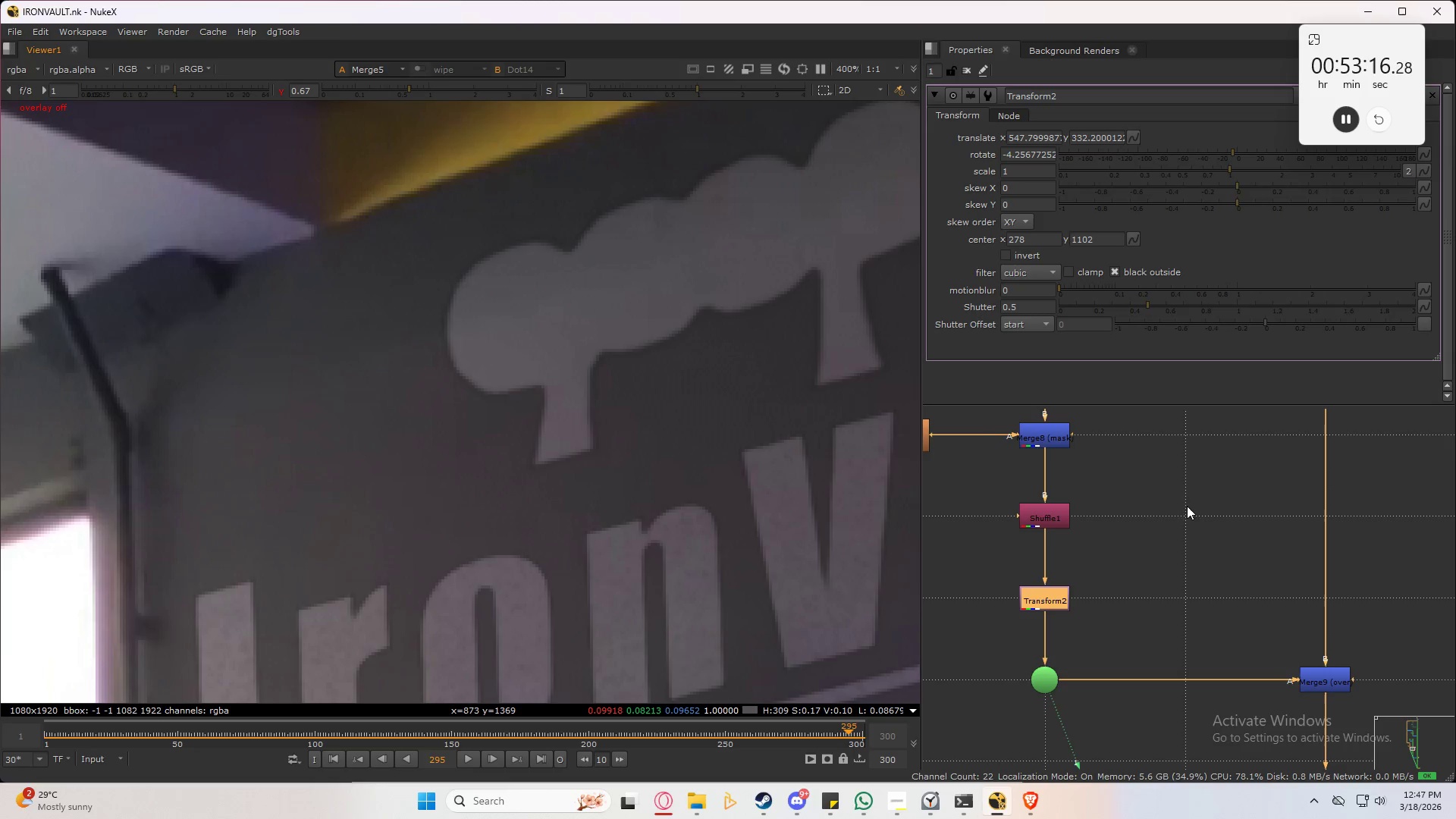 
scroll: coordinate [1150, 513], scroll_direction: down, amount: 5.0
 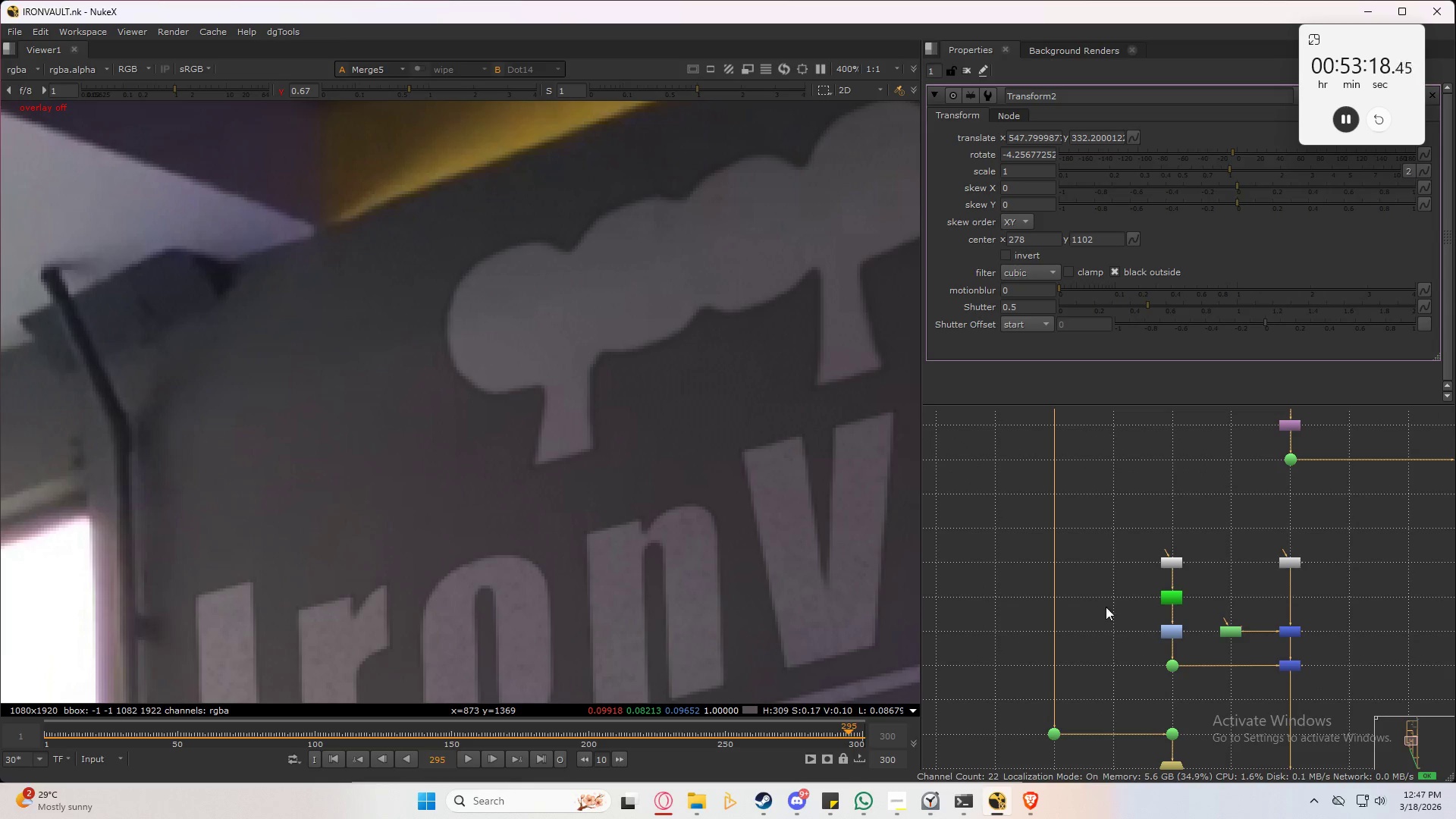 
scroll: coordinate [1291, 640], scroll_direction: up, amount: 2.0
 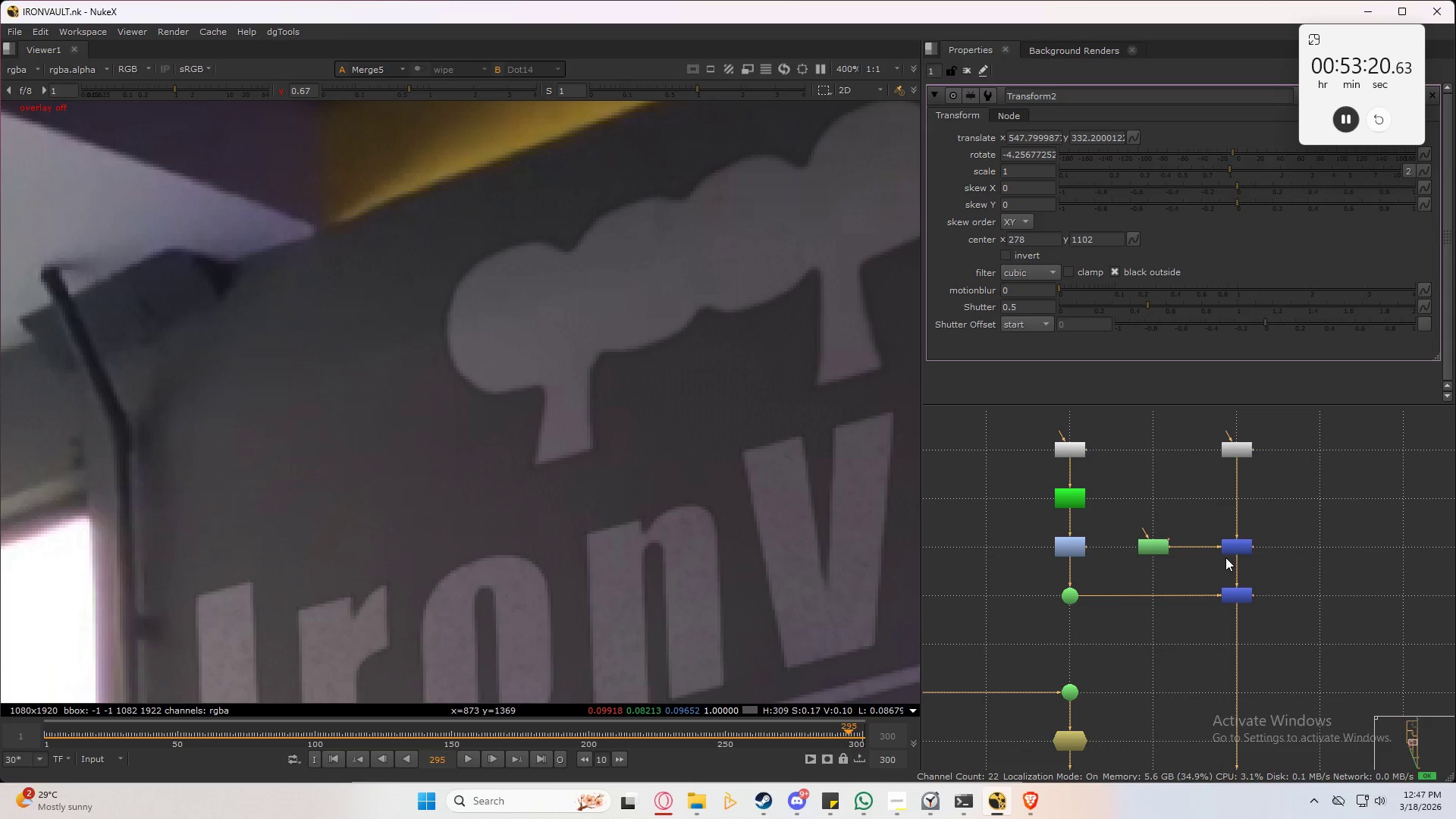 
left_click_drag(start_coordinate=[1288, 575], to_coordinate=[1185, 609])
 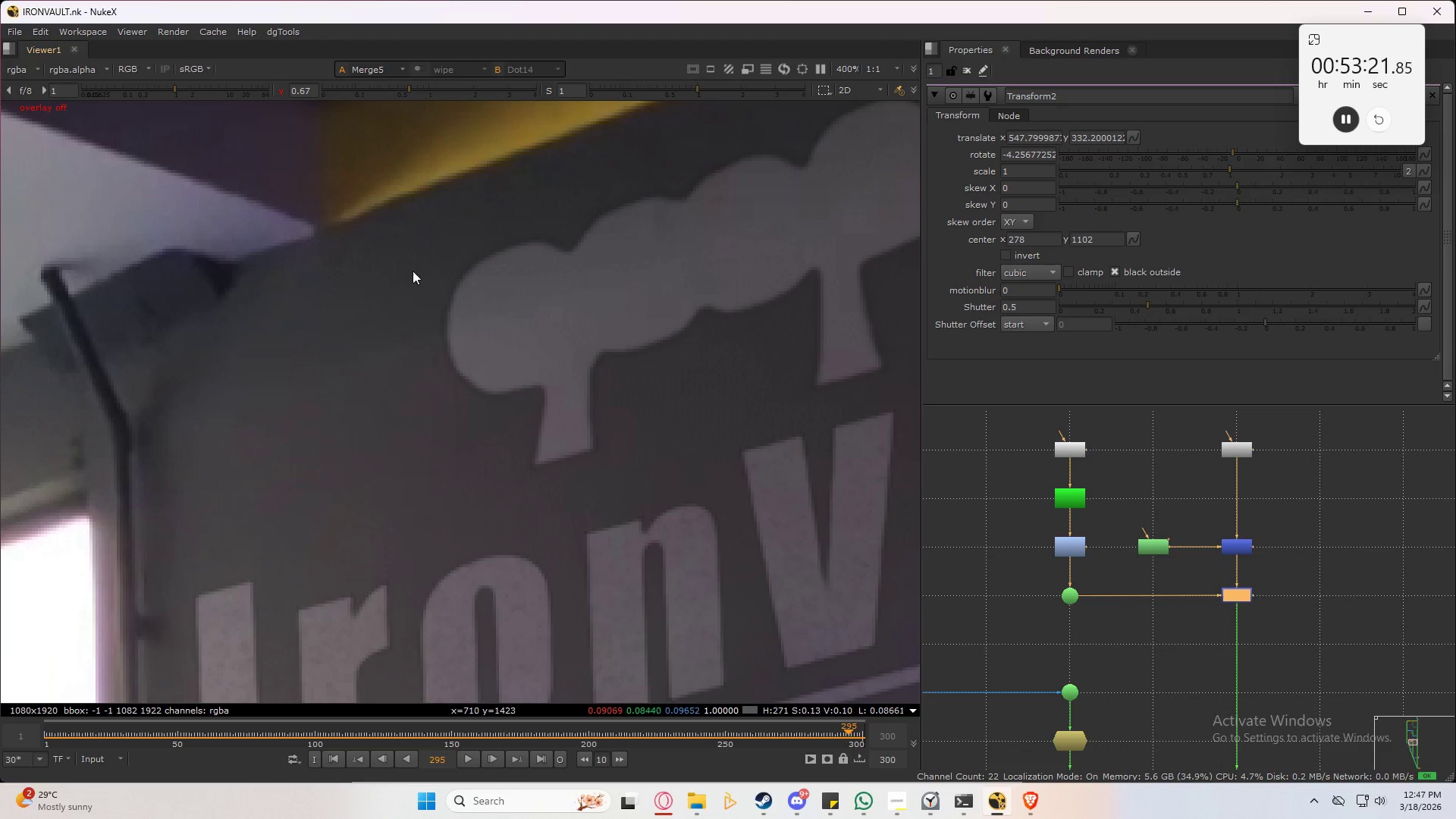 
key(D)
 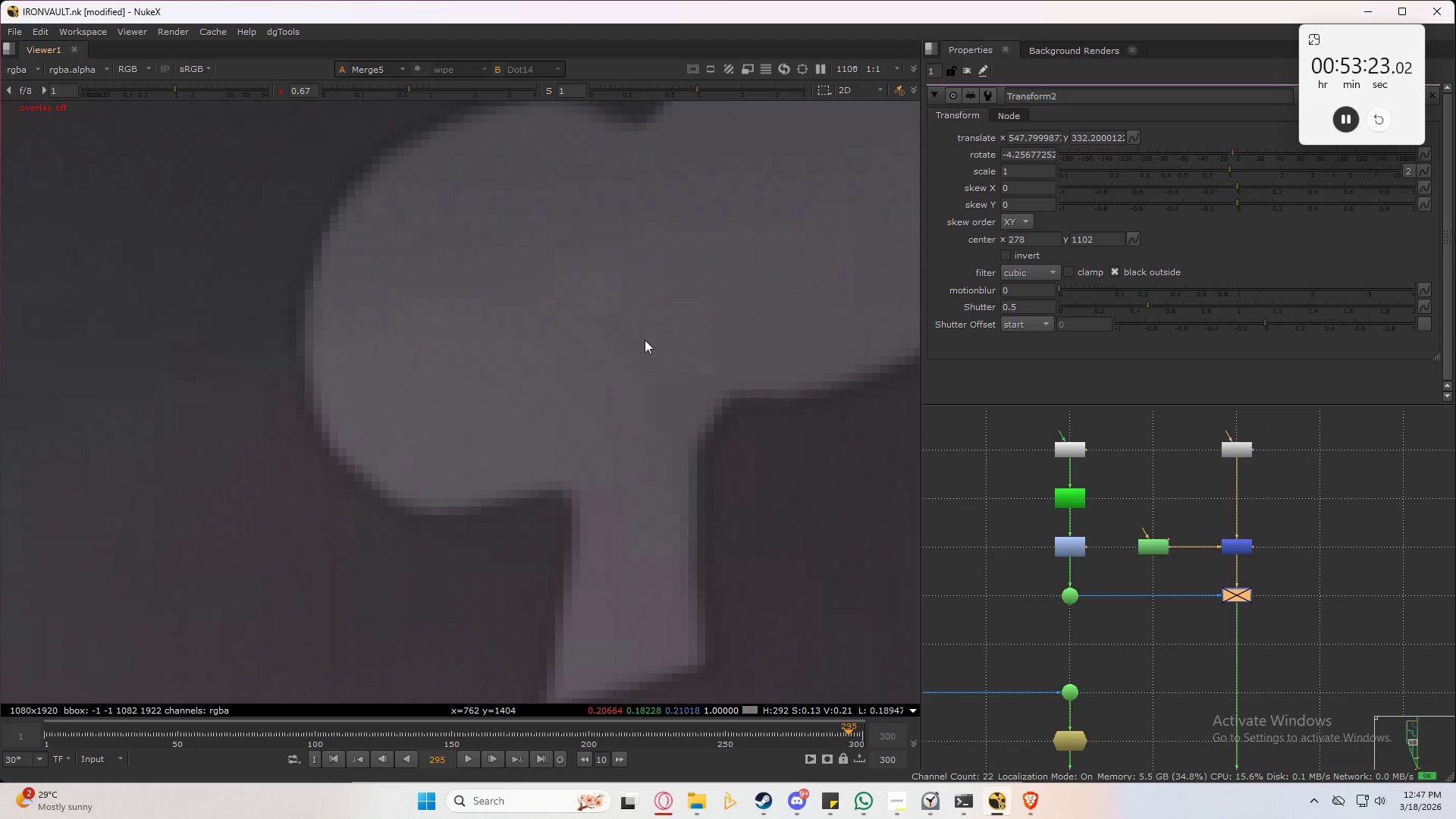 
scroll: coordinate [547, 326], scroll_direction: up, amount: 6.0
 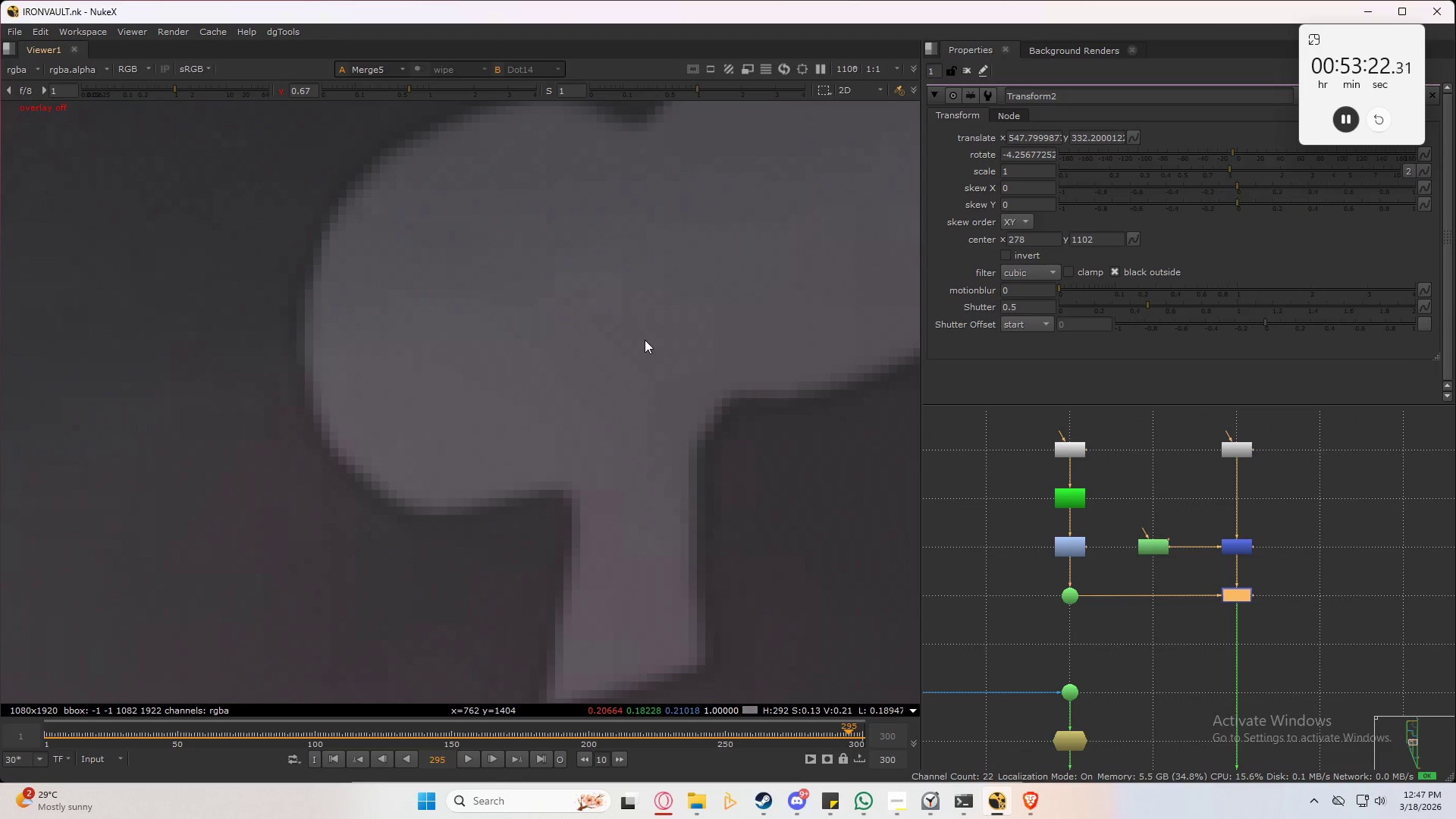 
type(ddd)
 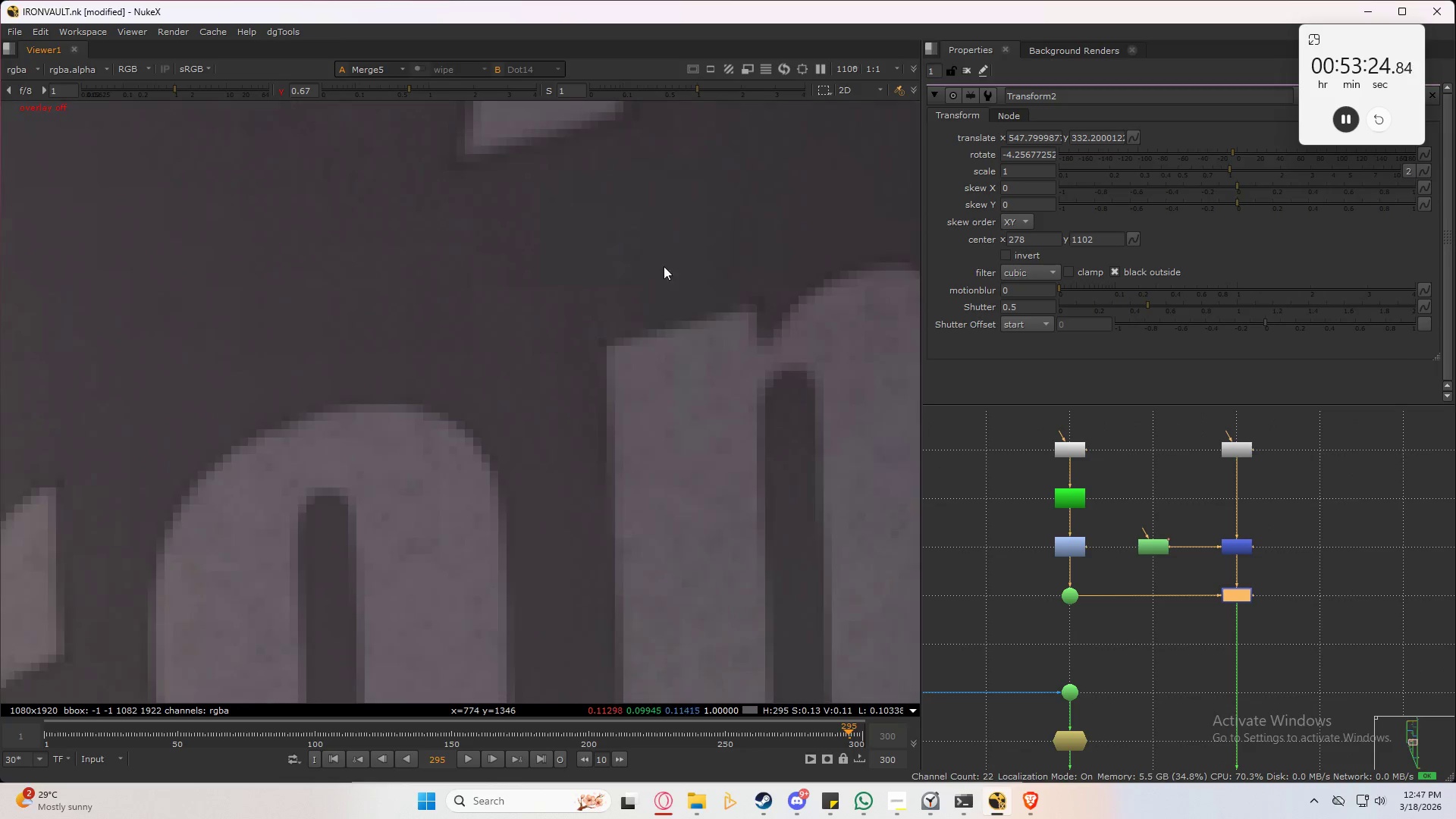 
type(ddddddddd)
 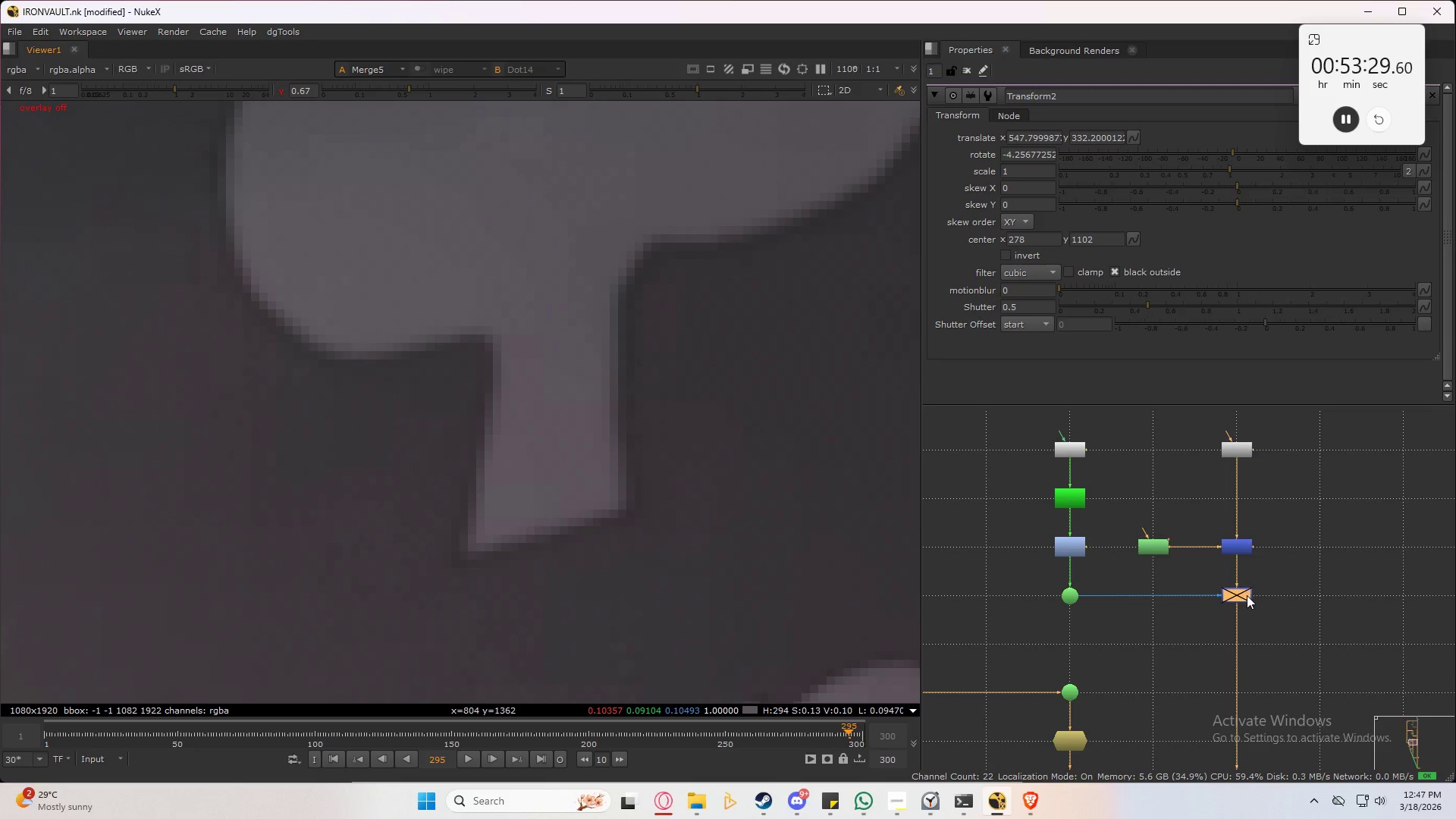 
left_click([1247, 595])
 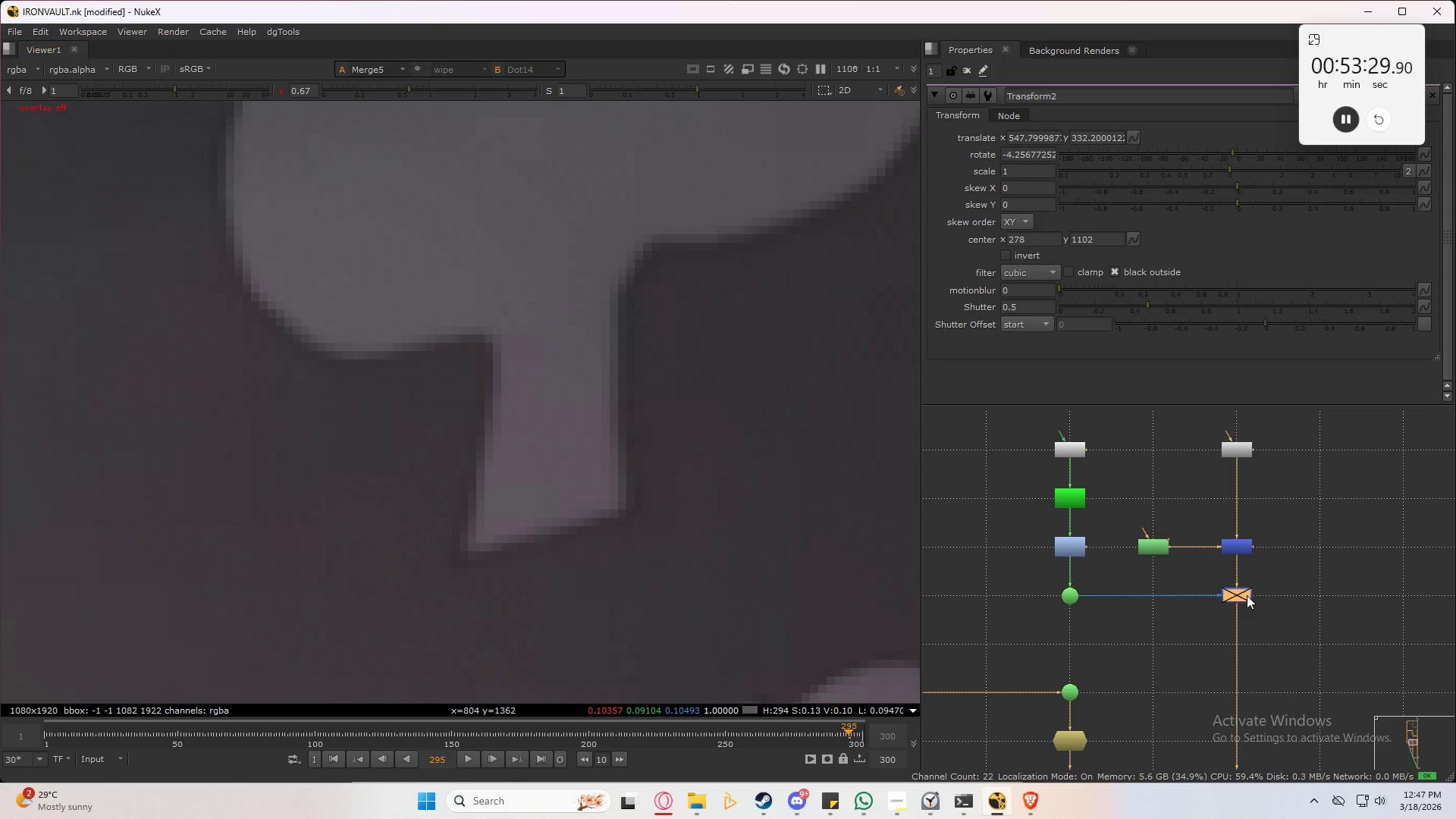 
key(1)
 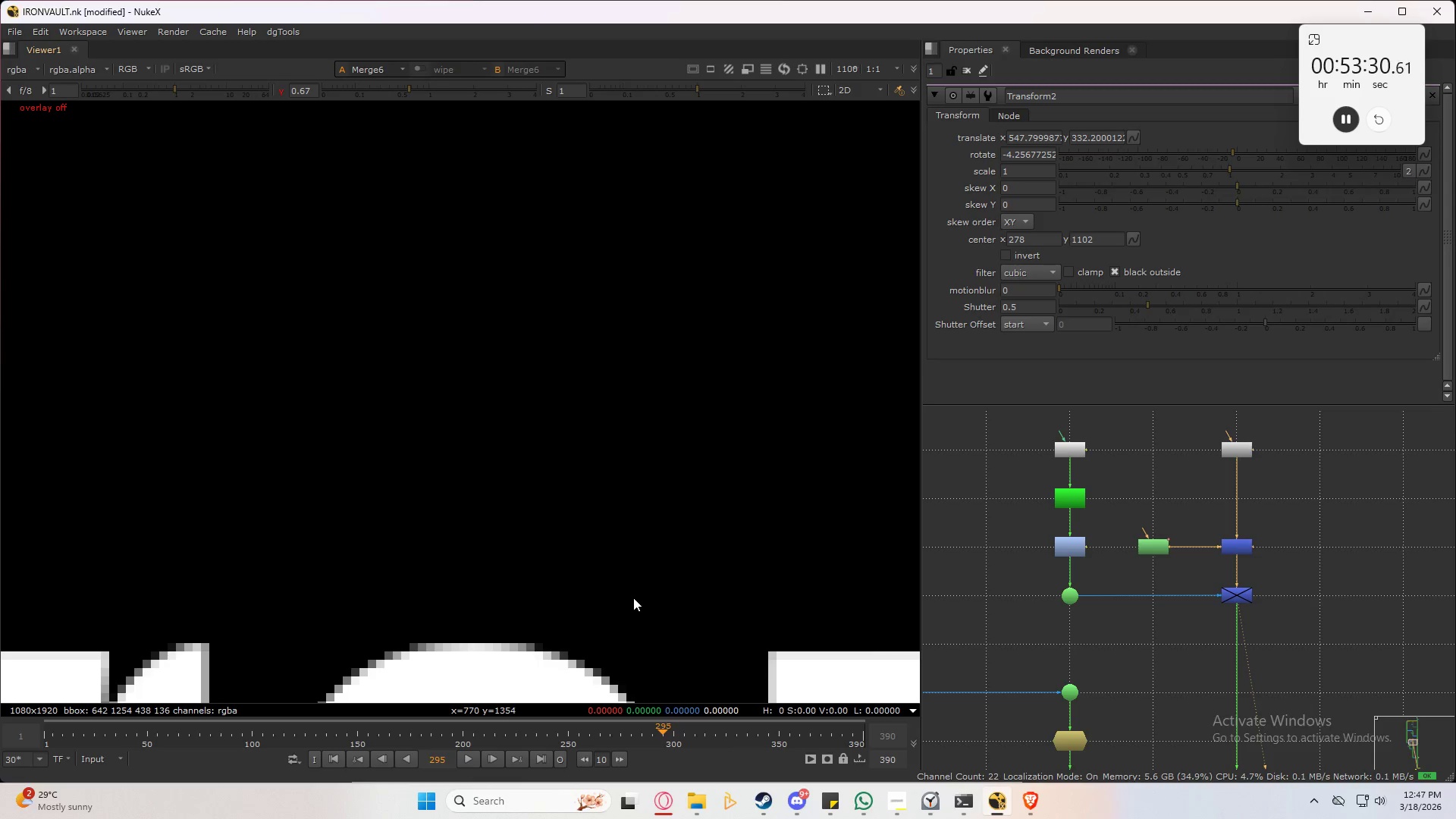 
scroll: coordinate [632, 360], scroll_direction: down, amount: 7.0
 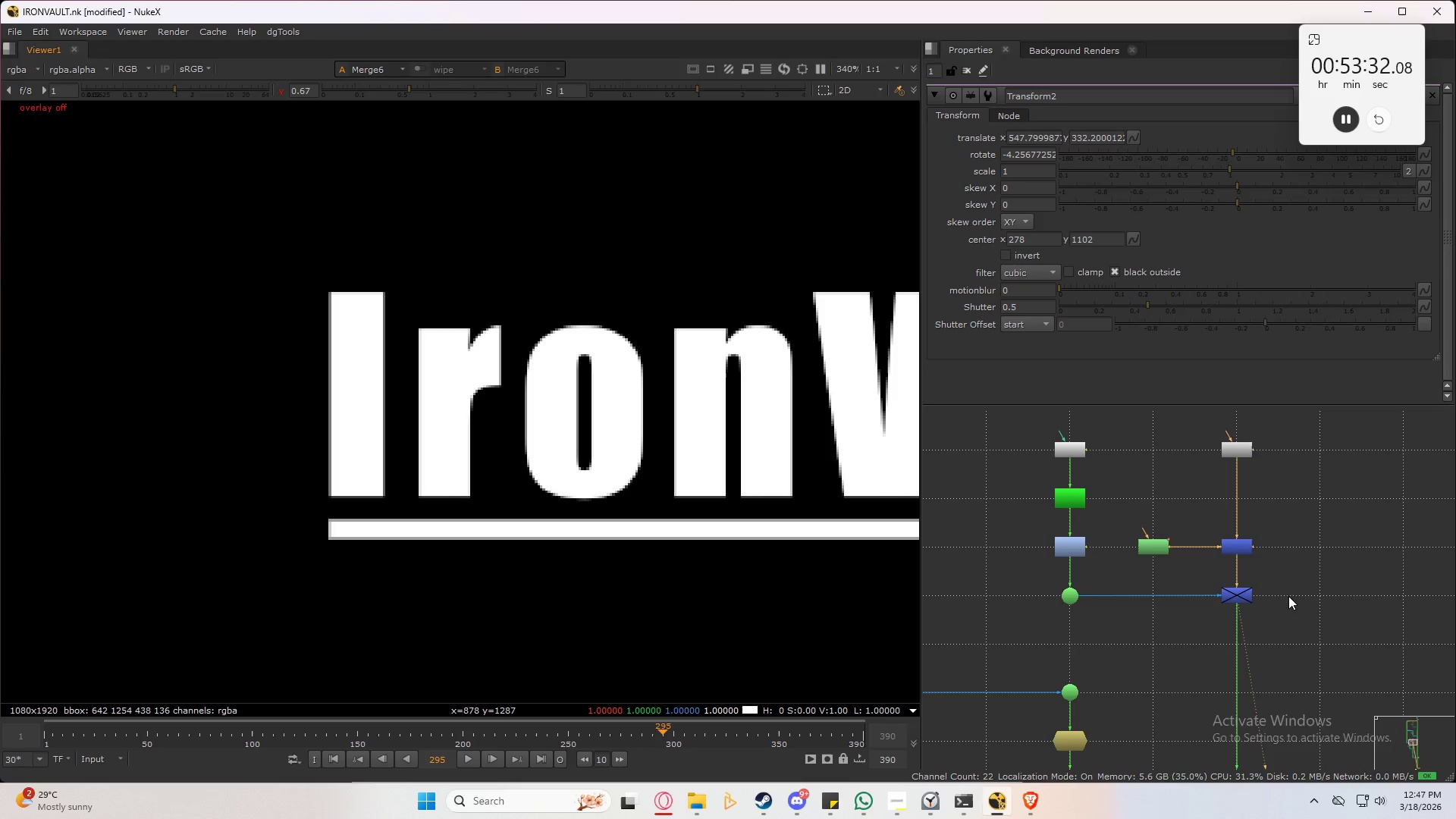 
left_click([1244, 594])
 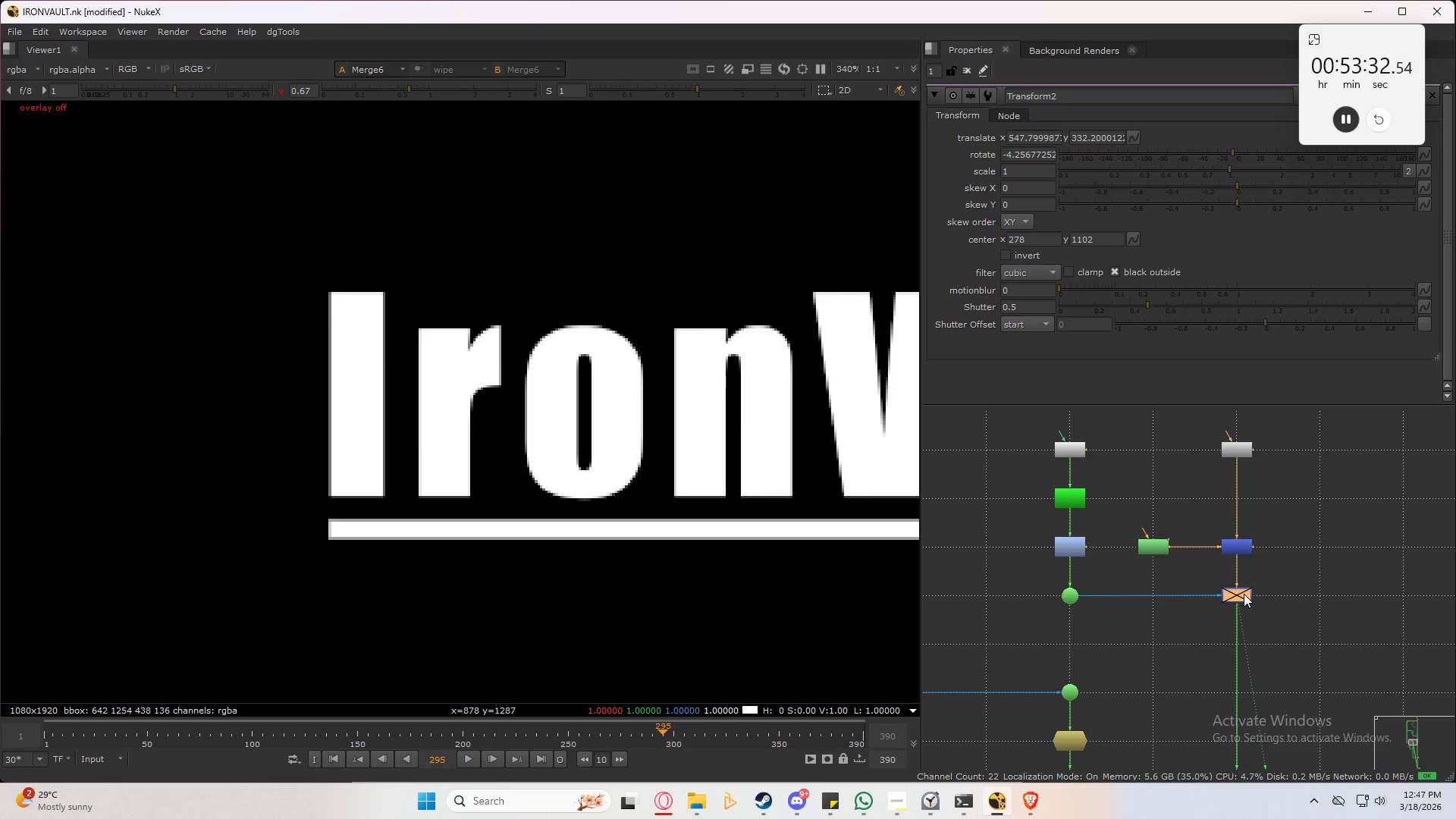 
key(D)
 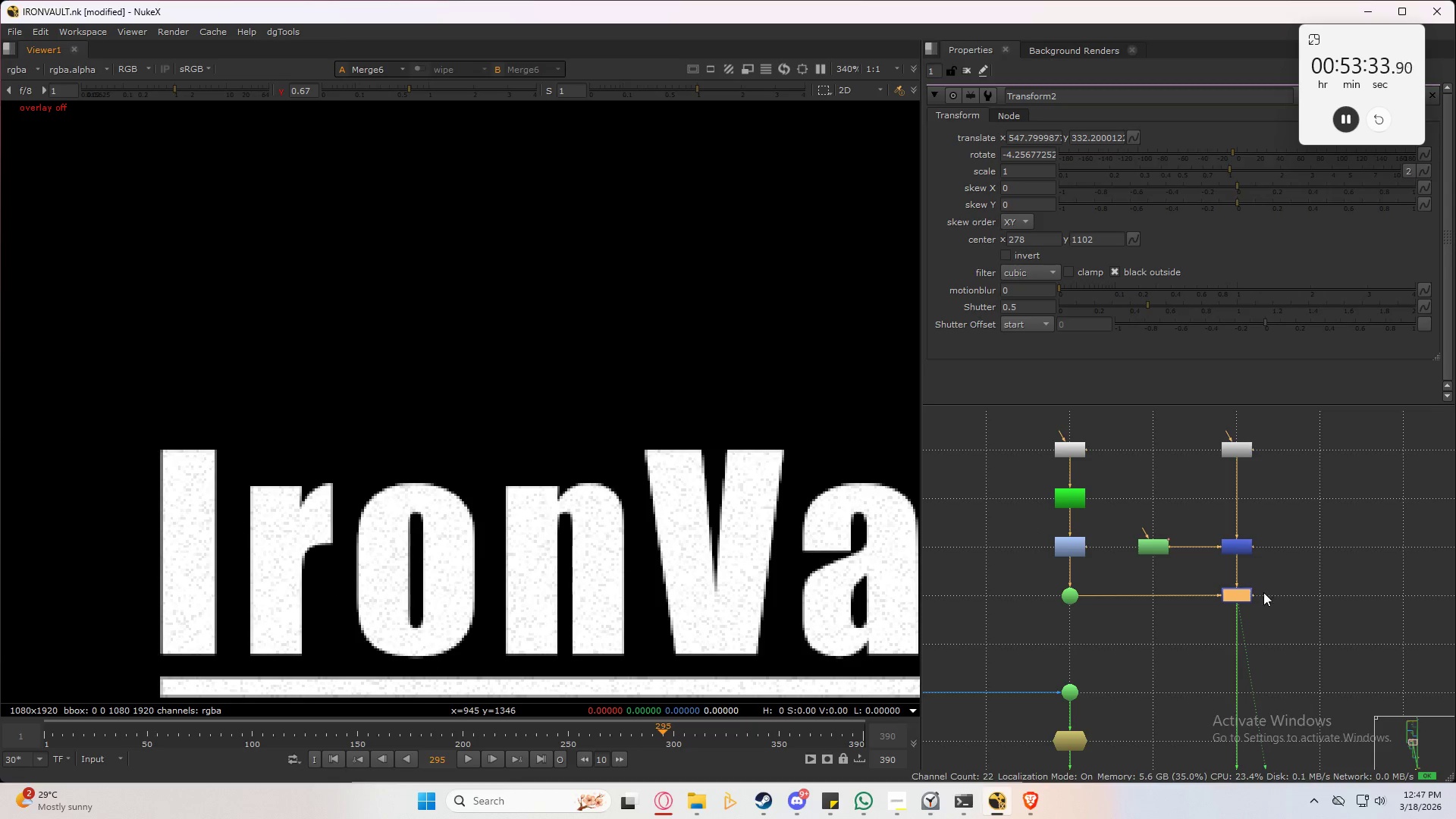 
scroll: coordinate [1254, 577], scroll_direction: down, amount: 5.0
 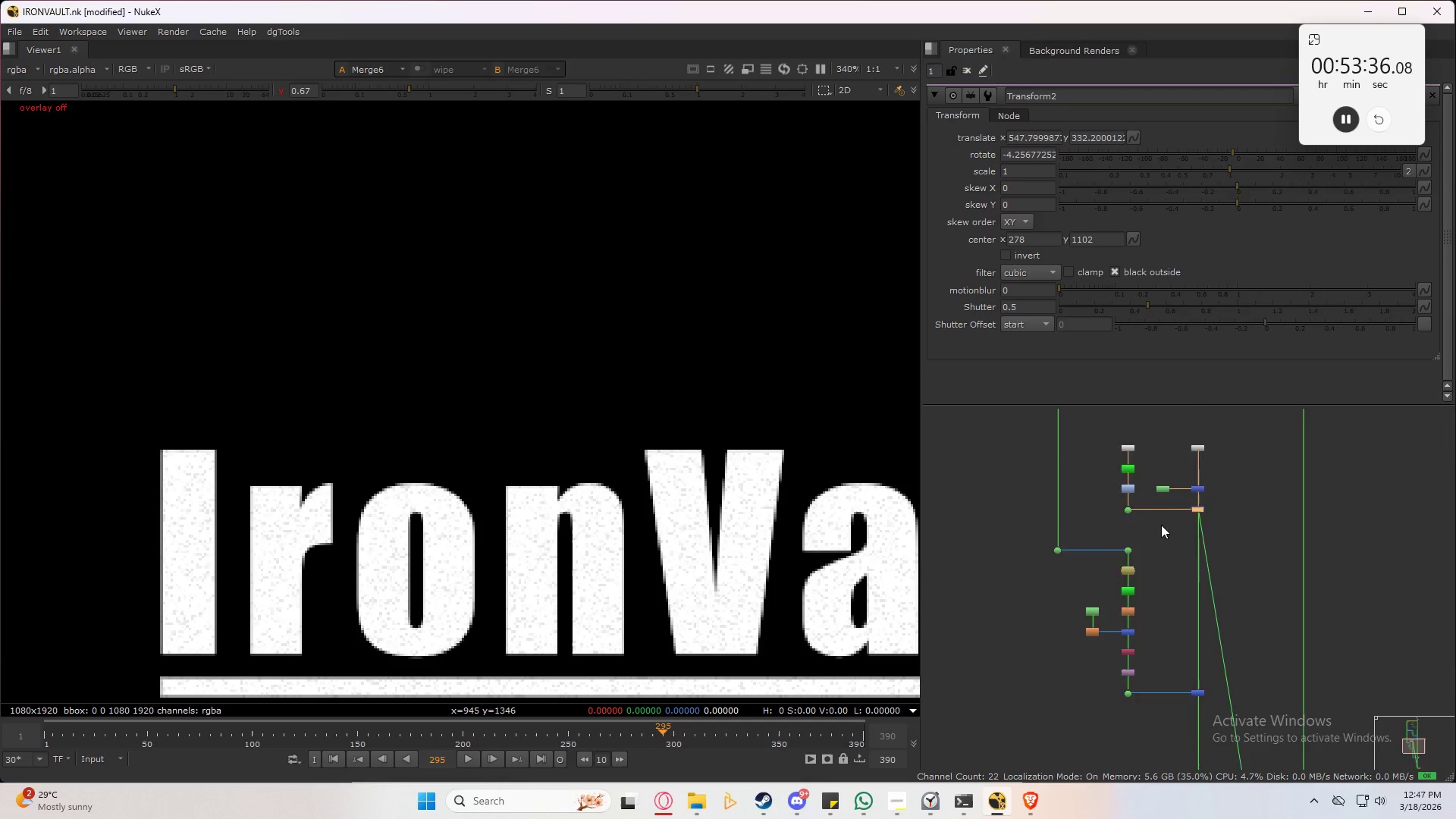 
left_click_drag(start_coordinate=[1097, 479], to_coordinate=[1160, 582])
 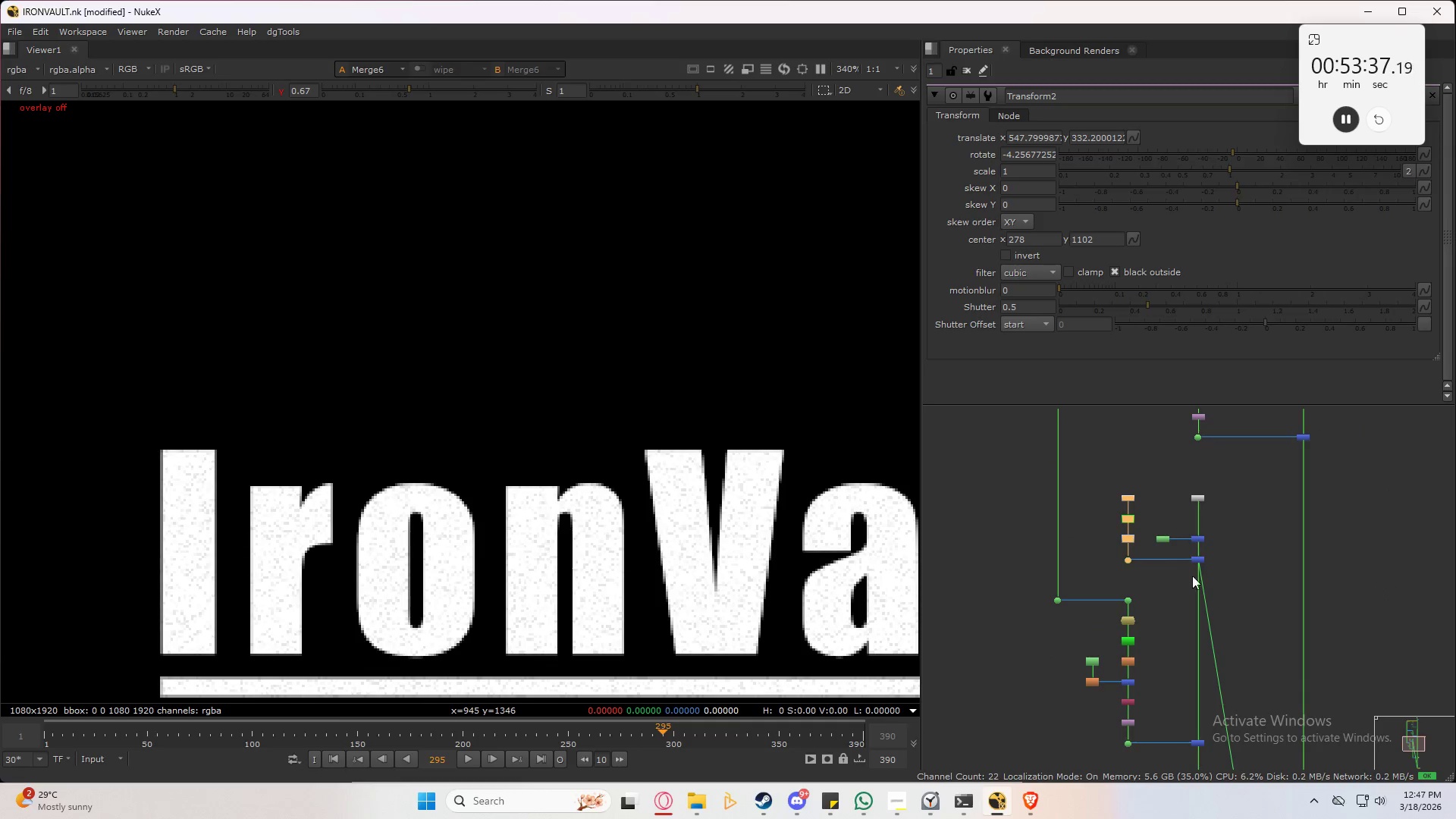 
hold_key(key=ShiftLeft, duration=0.34)
 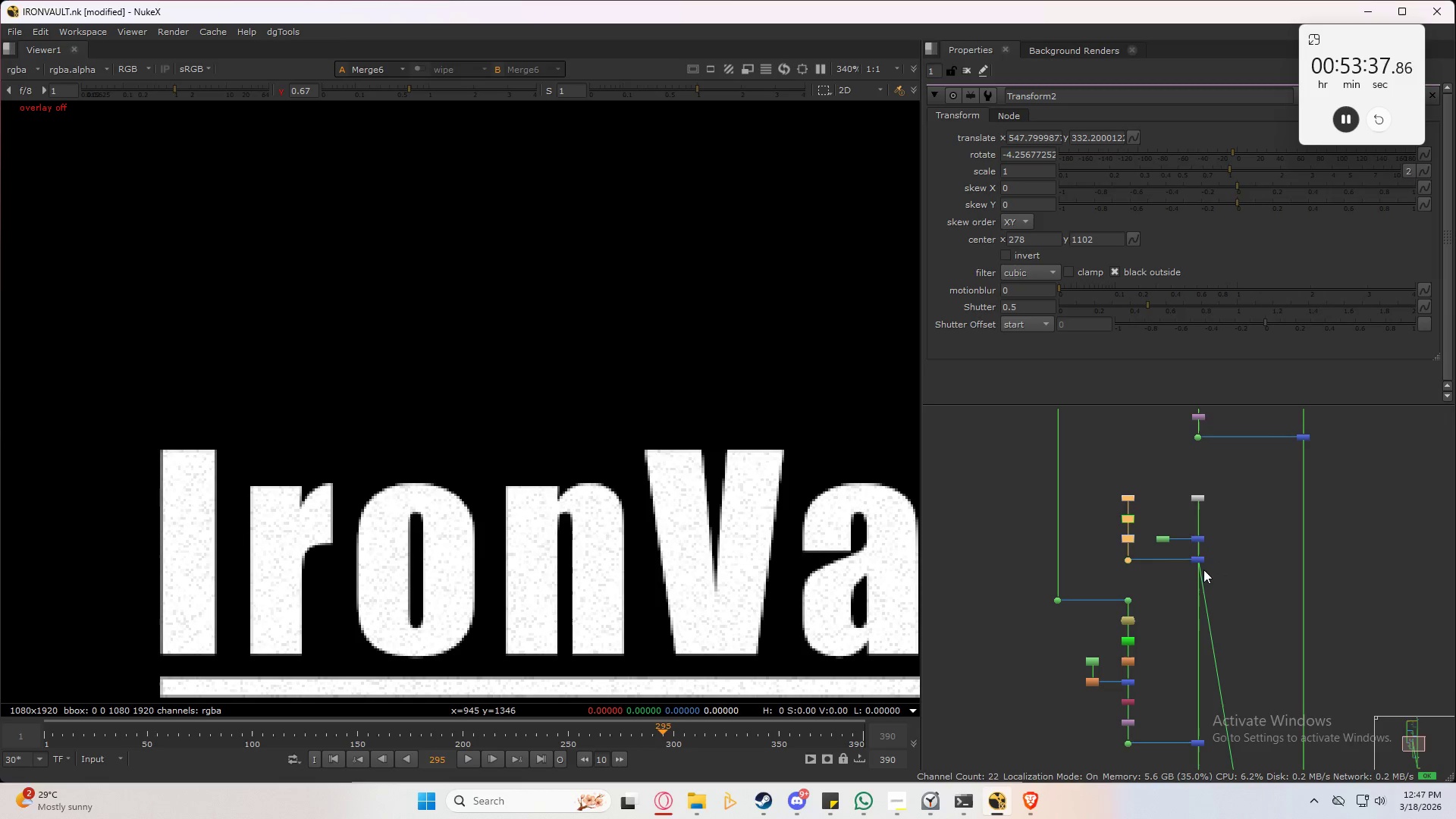 
left_click_drag(start_coordinate=[1203, 577], to_coordinate=[1219, 582])
 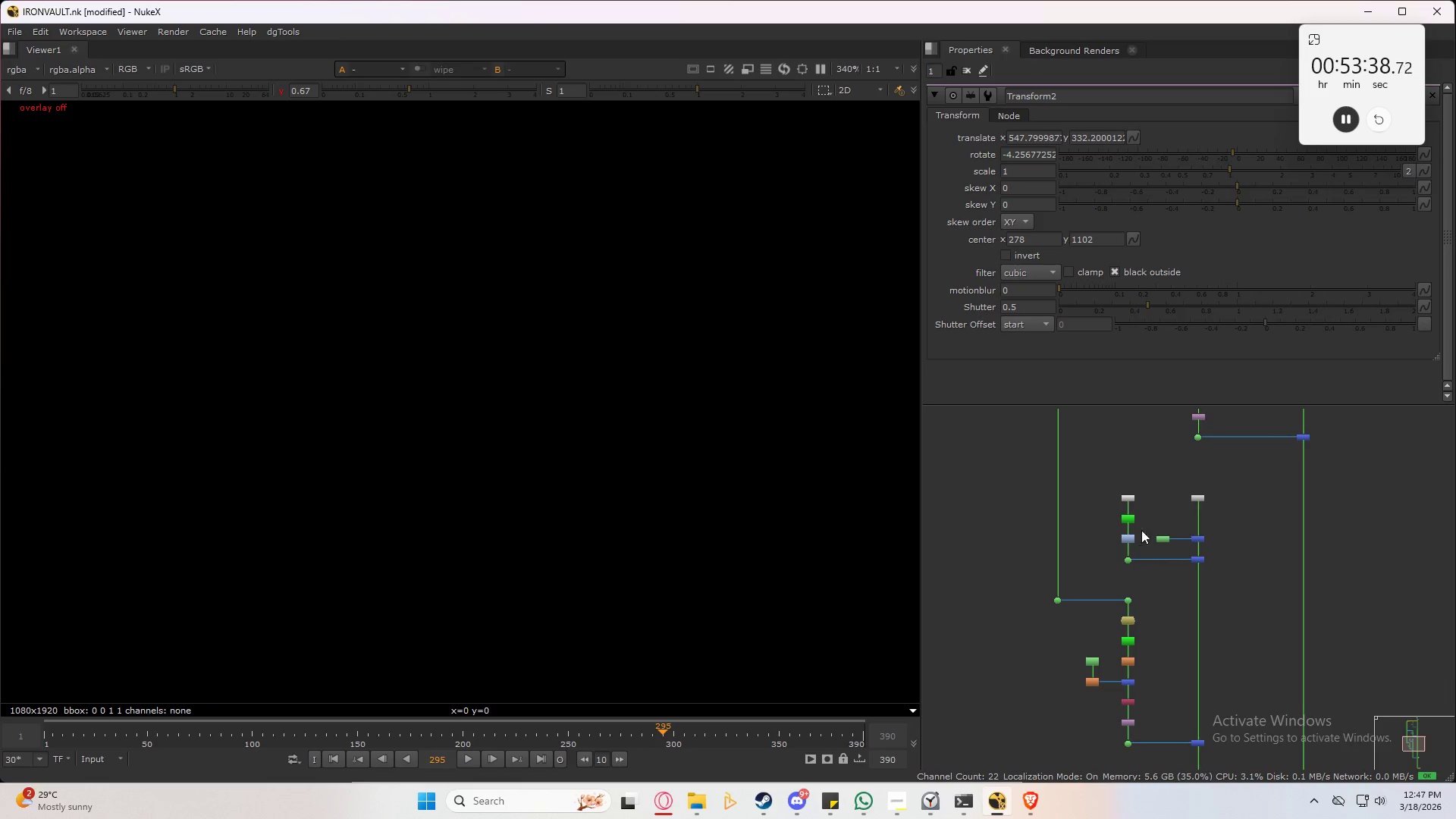 
left_click_drag(start_coordinate=[1142, 482], to_coordinate=[1101, 576])
 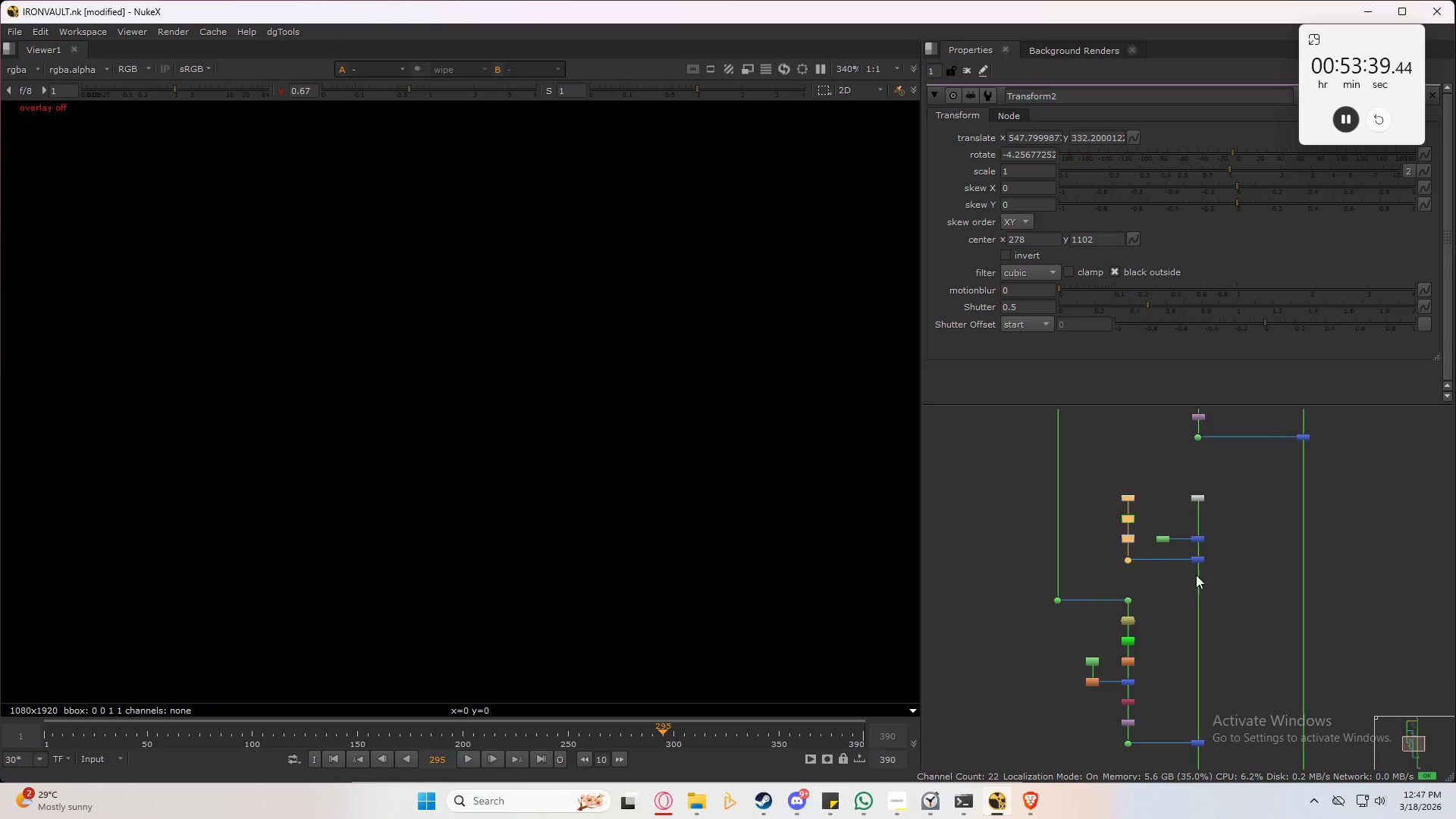 
hold_key(key=ShiftLeft, duration=0.64)
left_click_drag(start_coordinate=[1216, 551], to_coordinate=[1181, 574])
 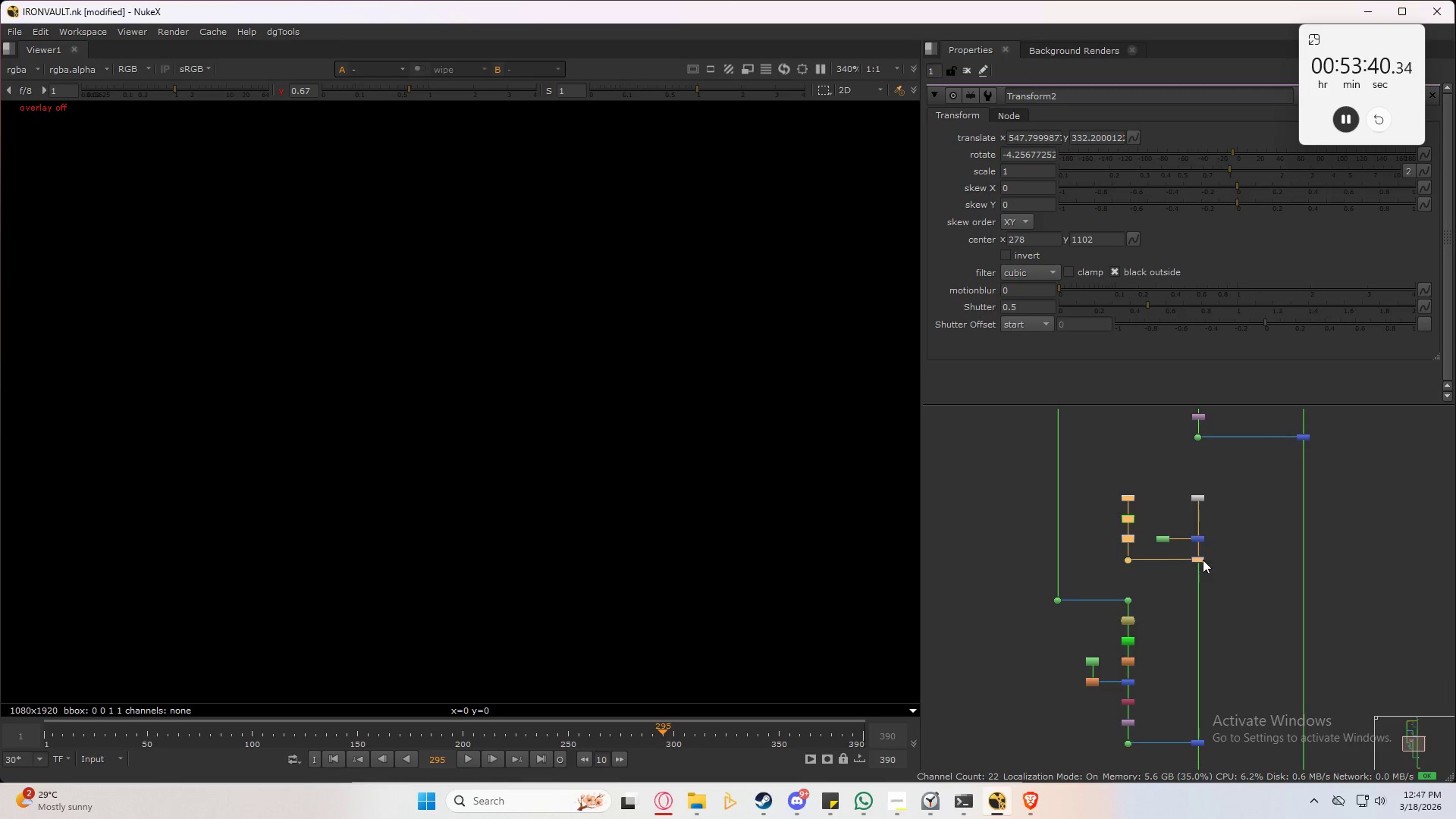 
left_click_drag(start_coordinate=[1200, 561], to_coordinate=[1011, 613])
 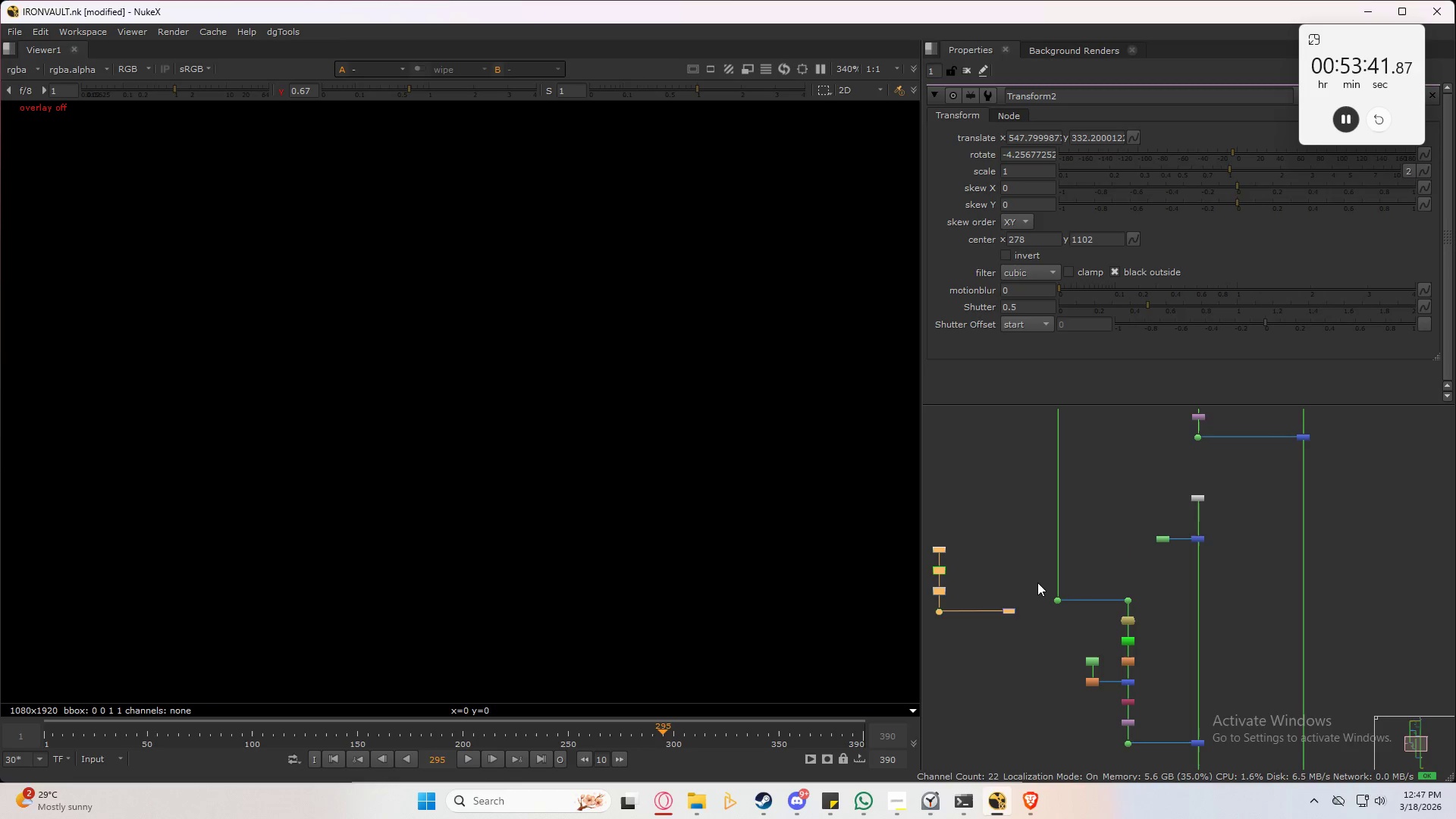 
left_click_drag(start_coordinate=[1038, 582], to_coordinate=[1248, 755])
 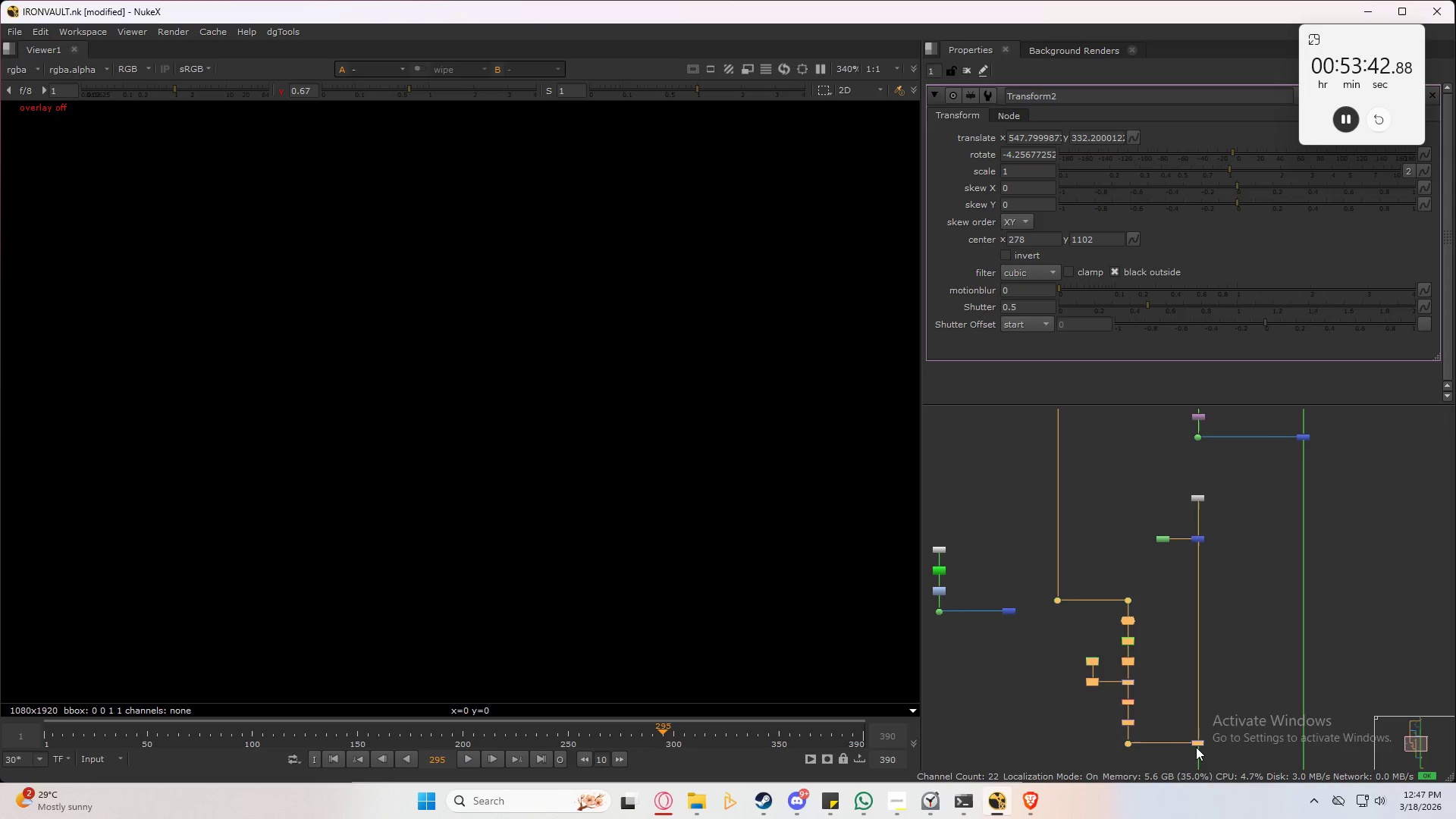 
left_click_drag(start_coordinate=[1197, 745], to_coordinate=[1194, 643])
 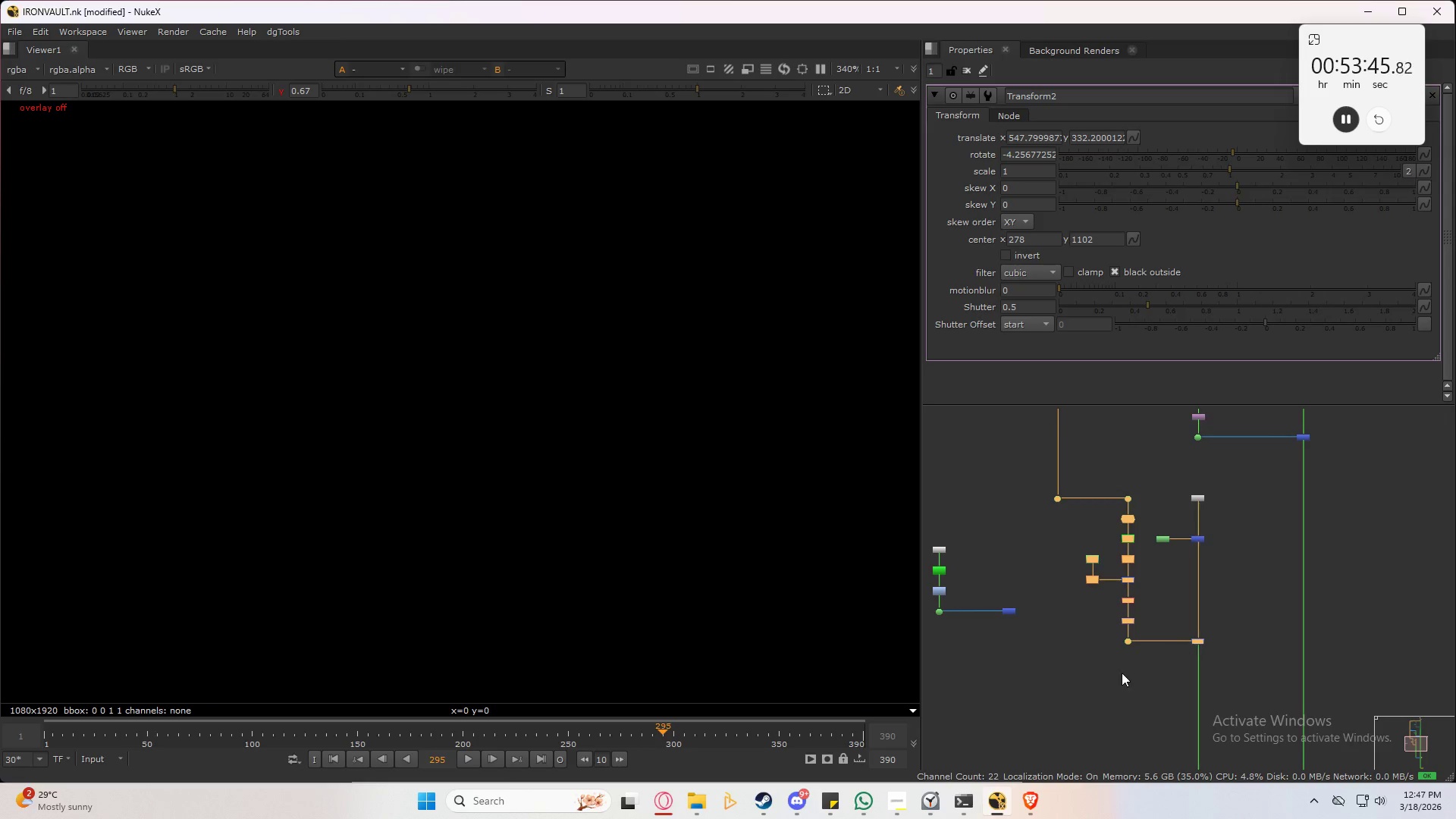 
left_click([1116, 674])
 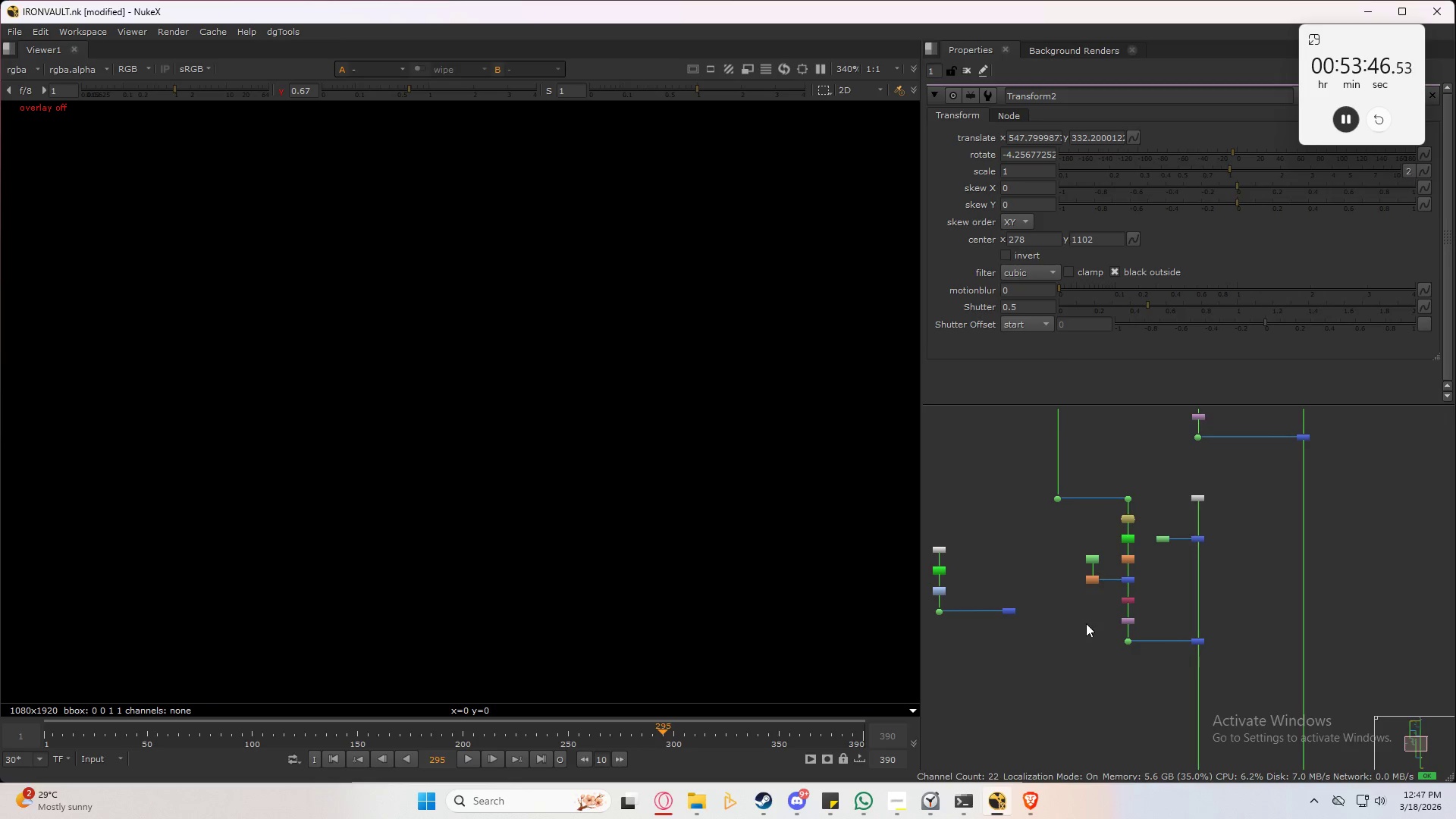 
scroll: coordinate [1138, 637], scroll_direction: up, amount: 9.0
 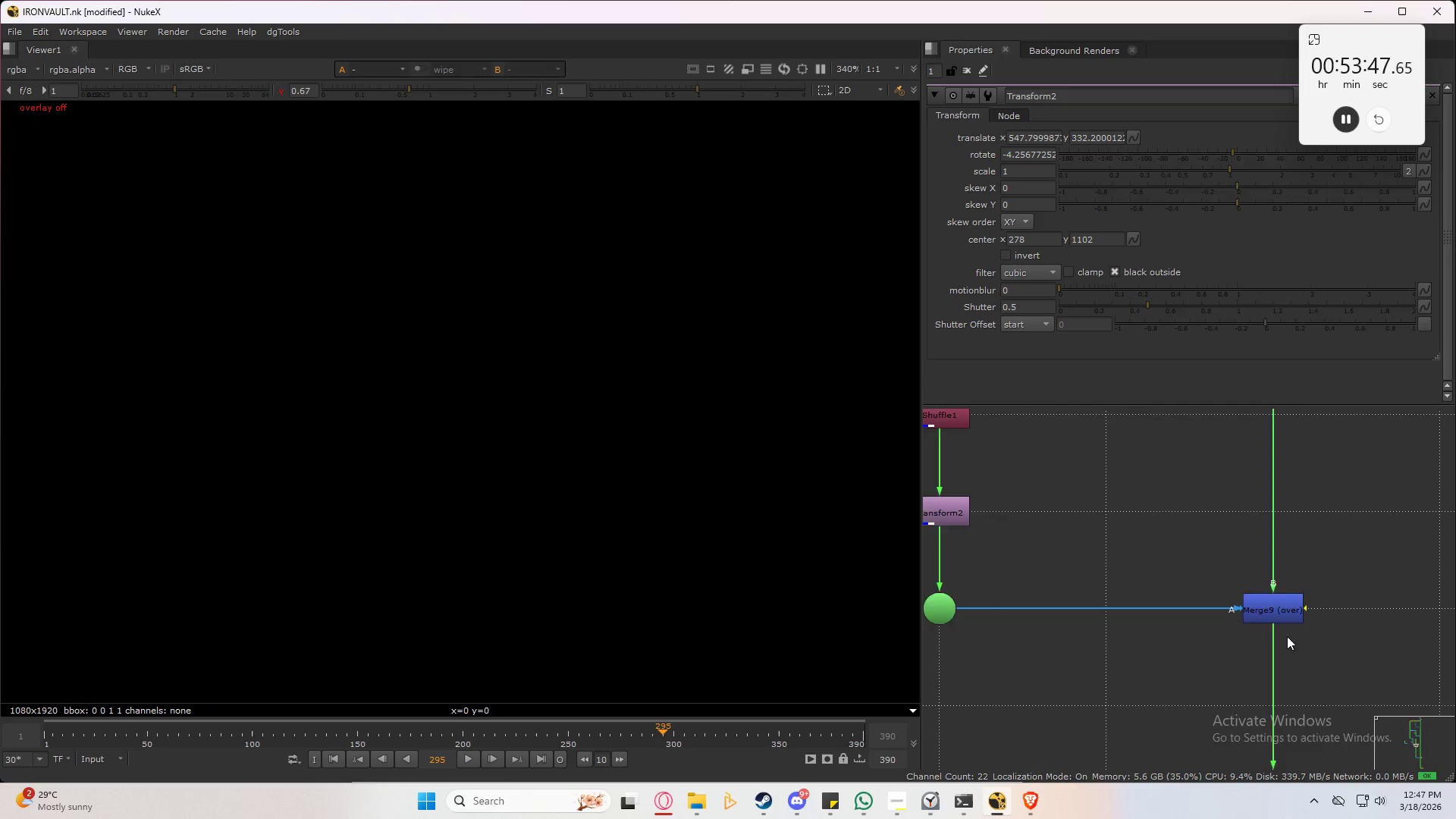 
scroll: coordinate [1089, 604], scroll_direction: down, amount: 7.0
 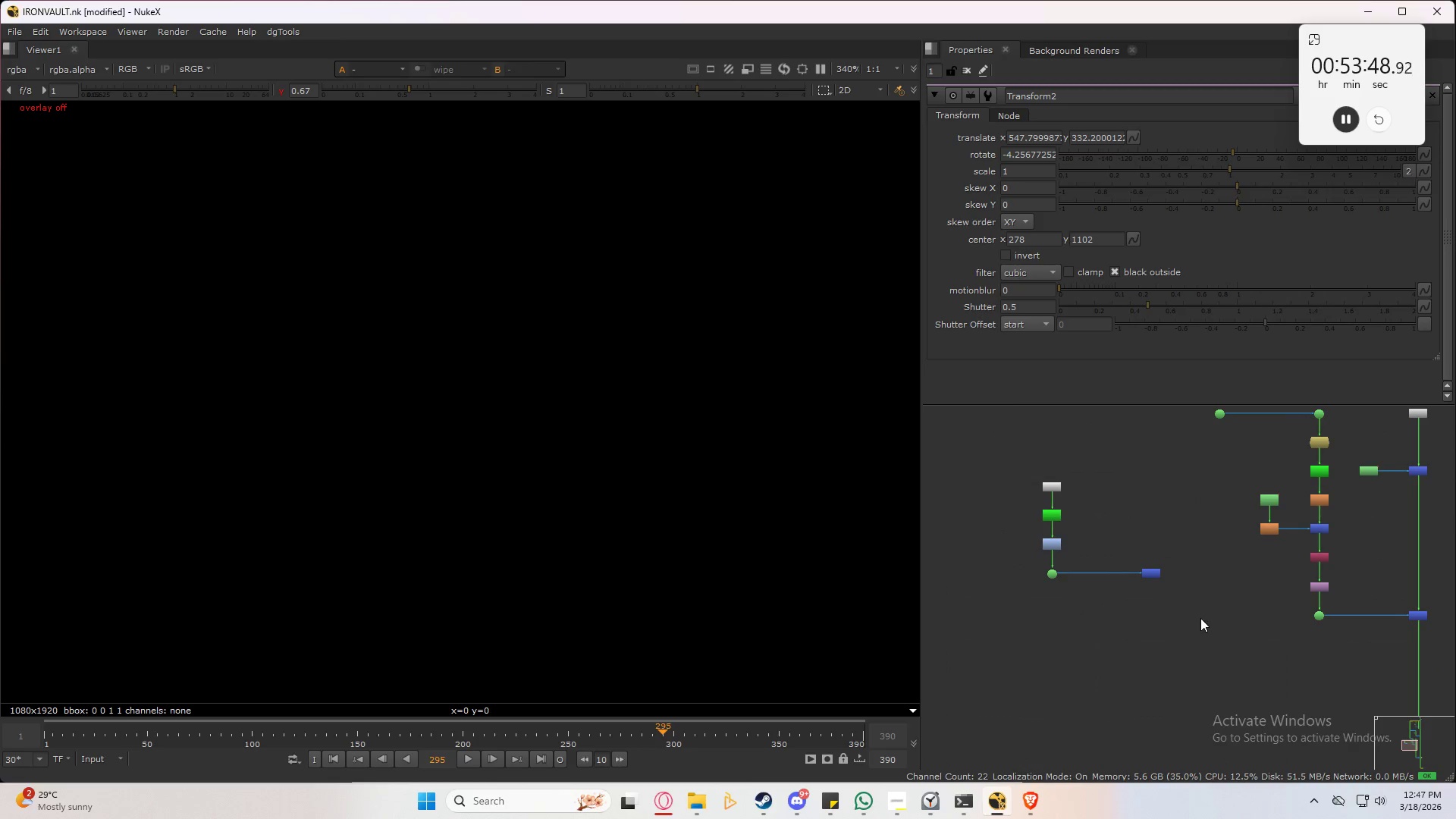 
left_click_drag(start_coordinate=[1205, 604], to_coordinate=[1007, 473])
 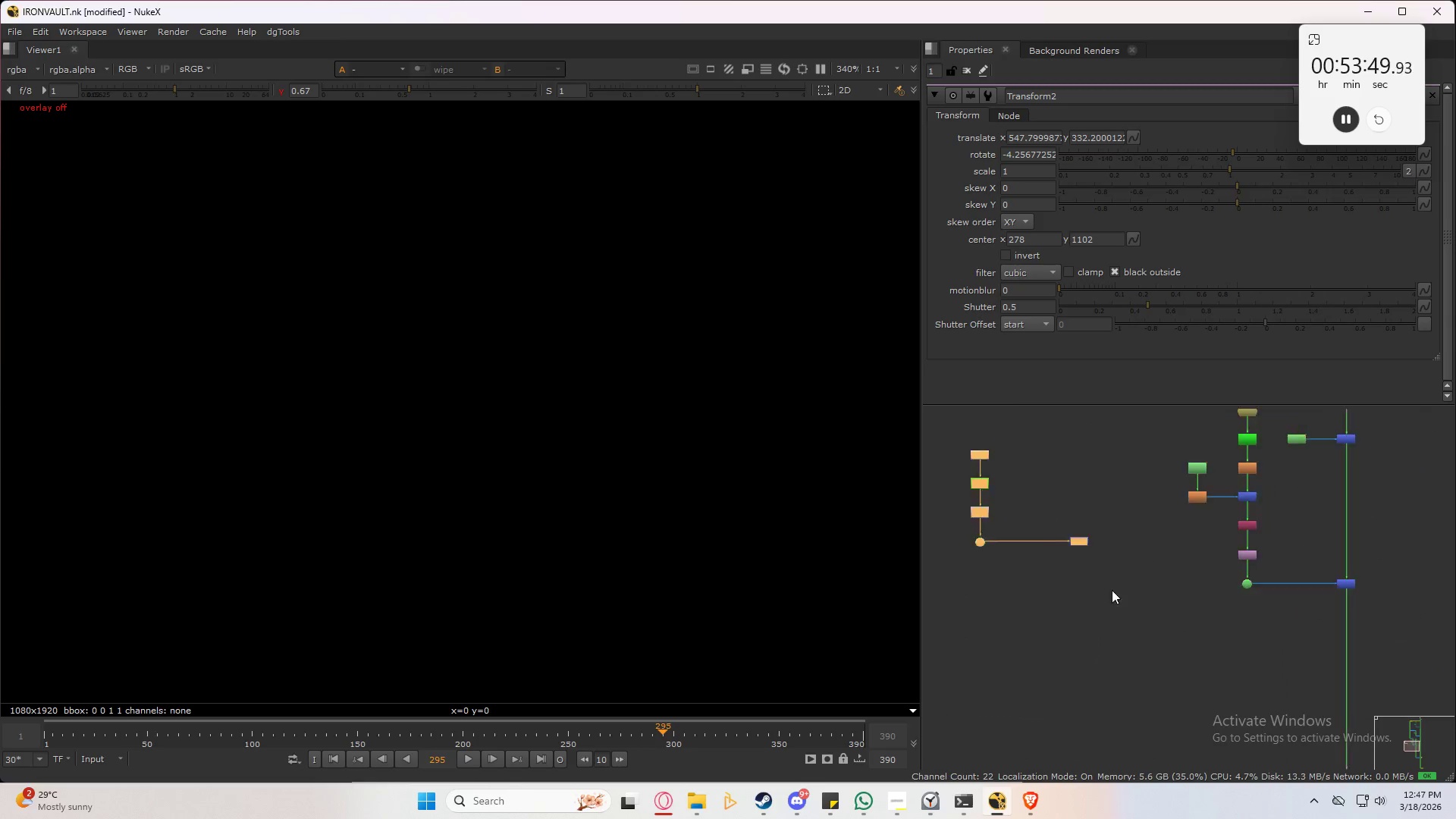 
scroll: coordinate [1056, 568], scroll_direction: down, amount: 2.0
 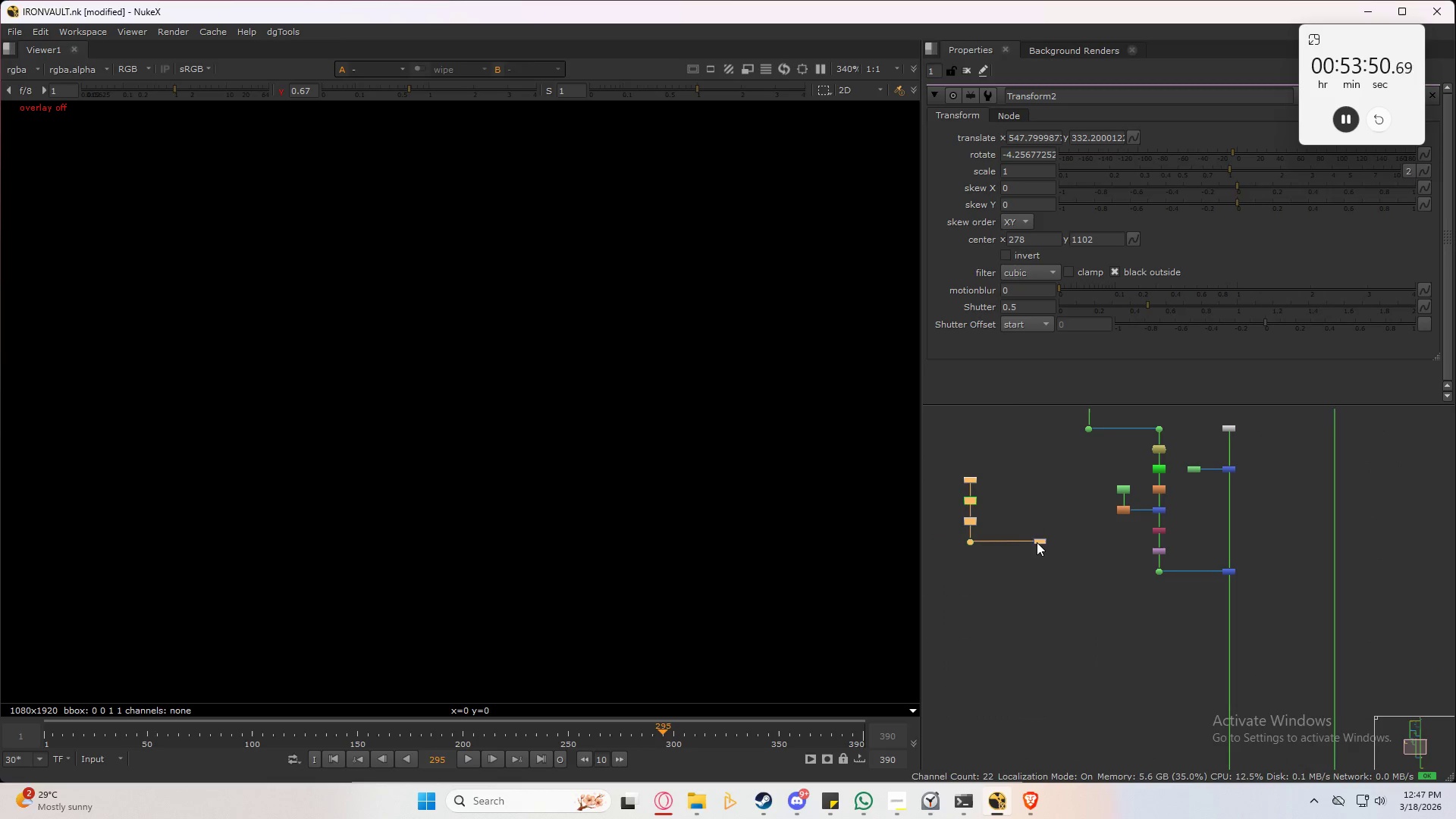 
left_click_drag(start_coordinate=[1039, 540], to_coordinate=[1232, 676])
 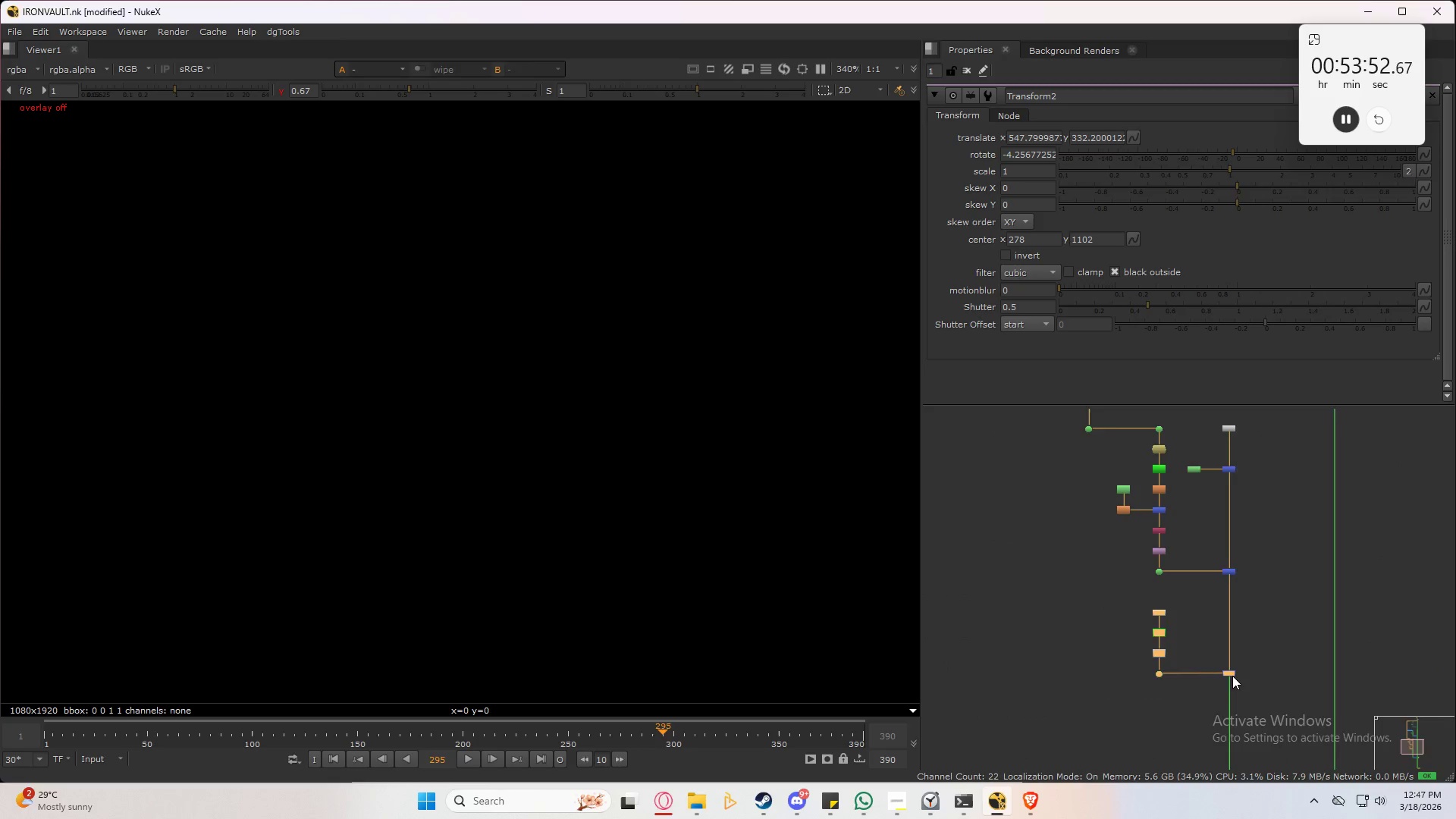 
scroll: coordinate [1232, 675], scroll_direction: up, amount: 7.0
 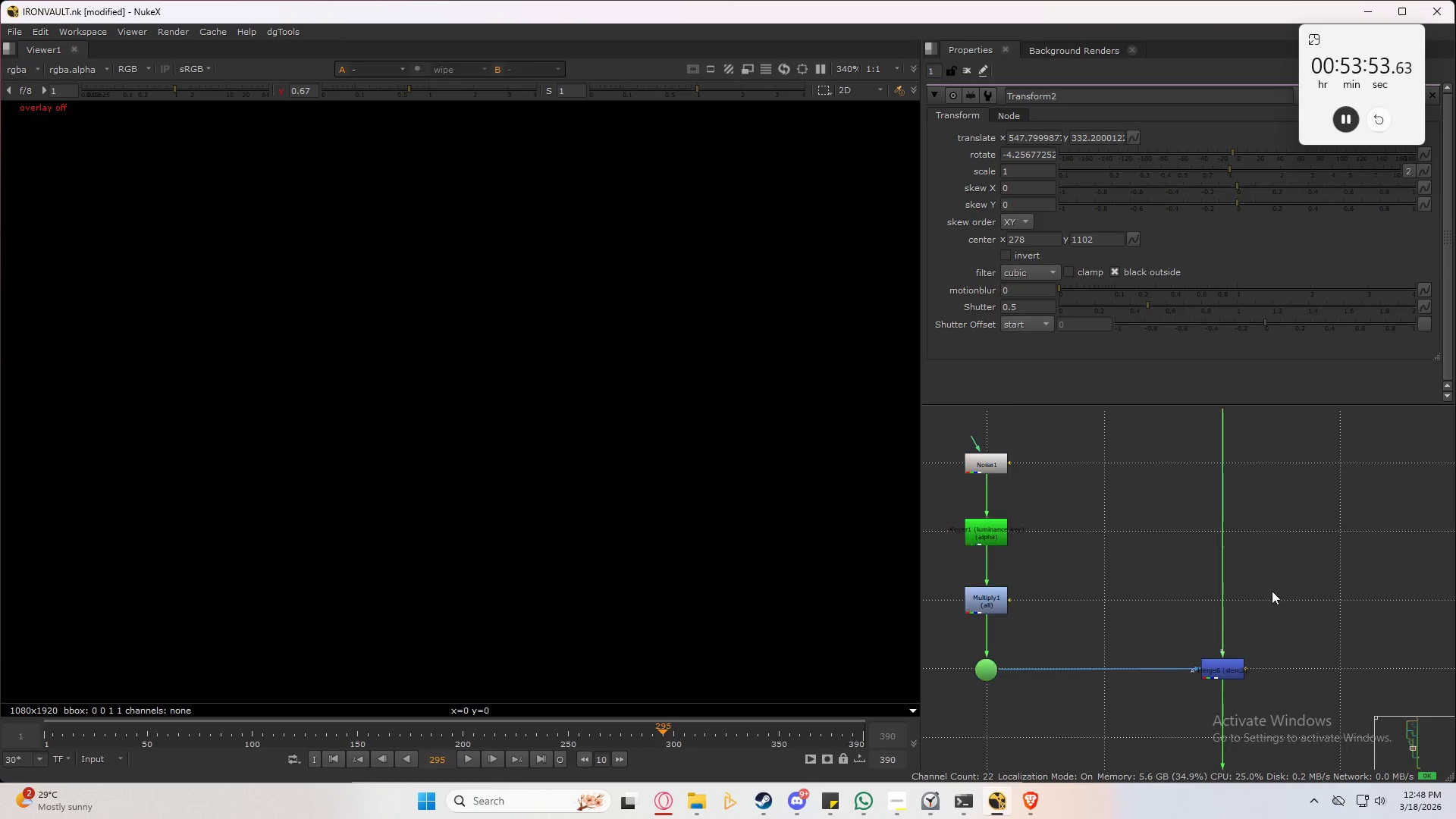 
double_click([1291, 571])
 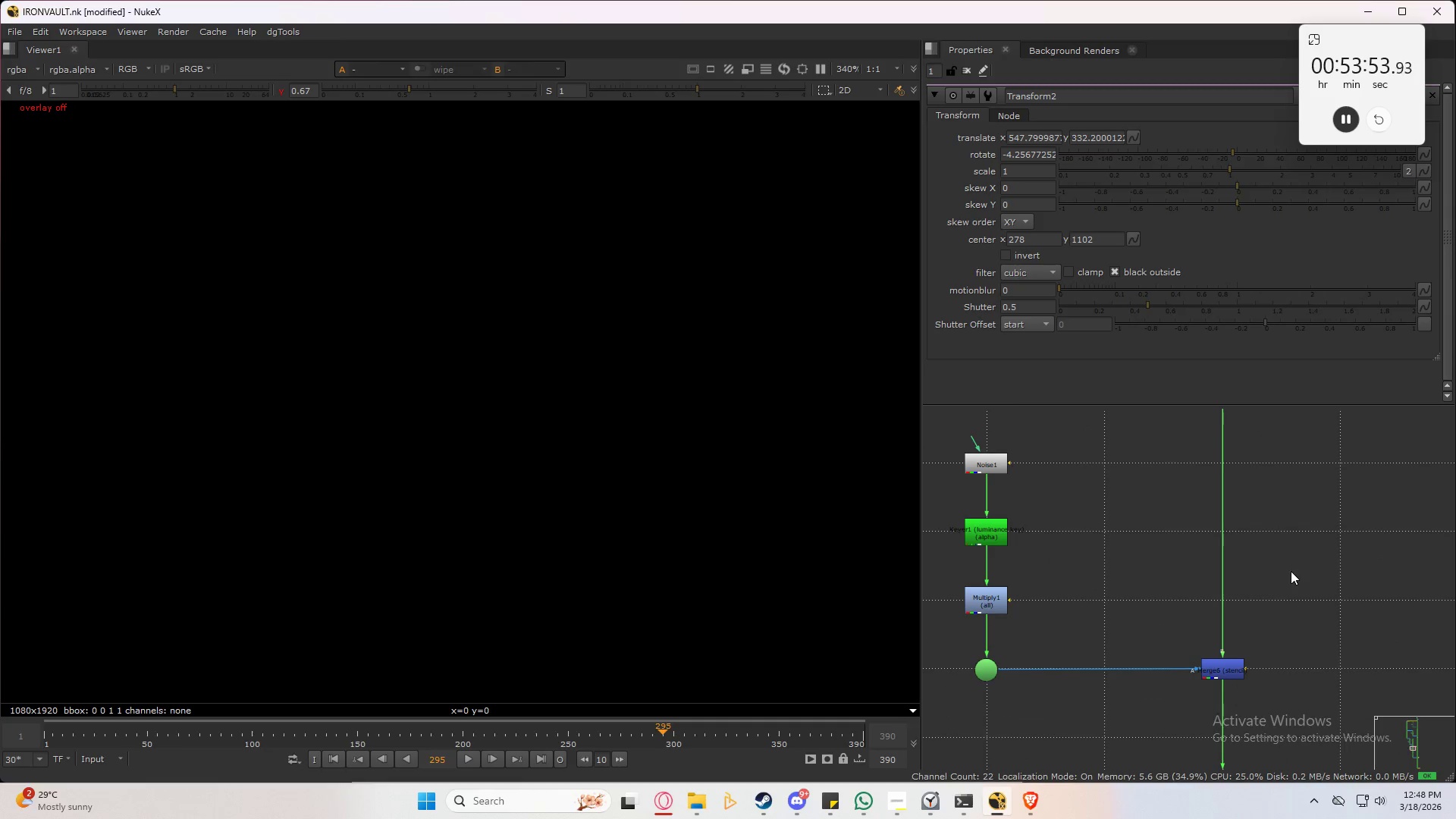 
triple_click([1291, 571])
 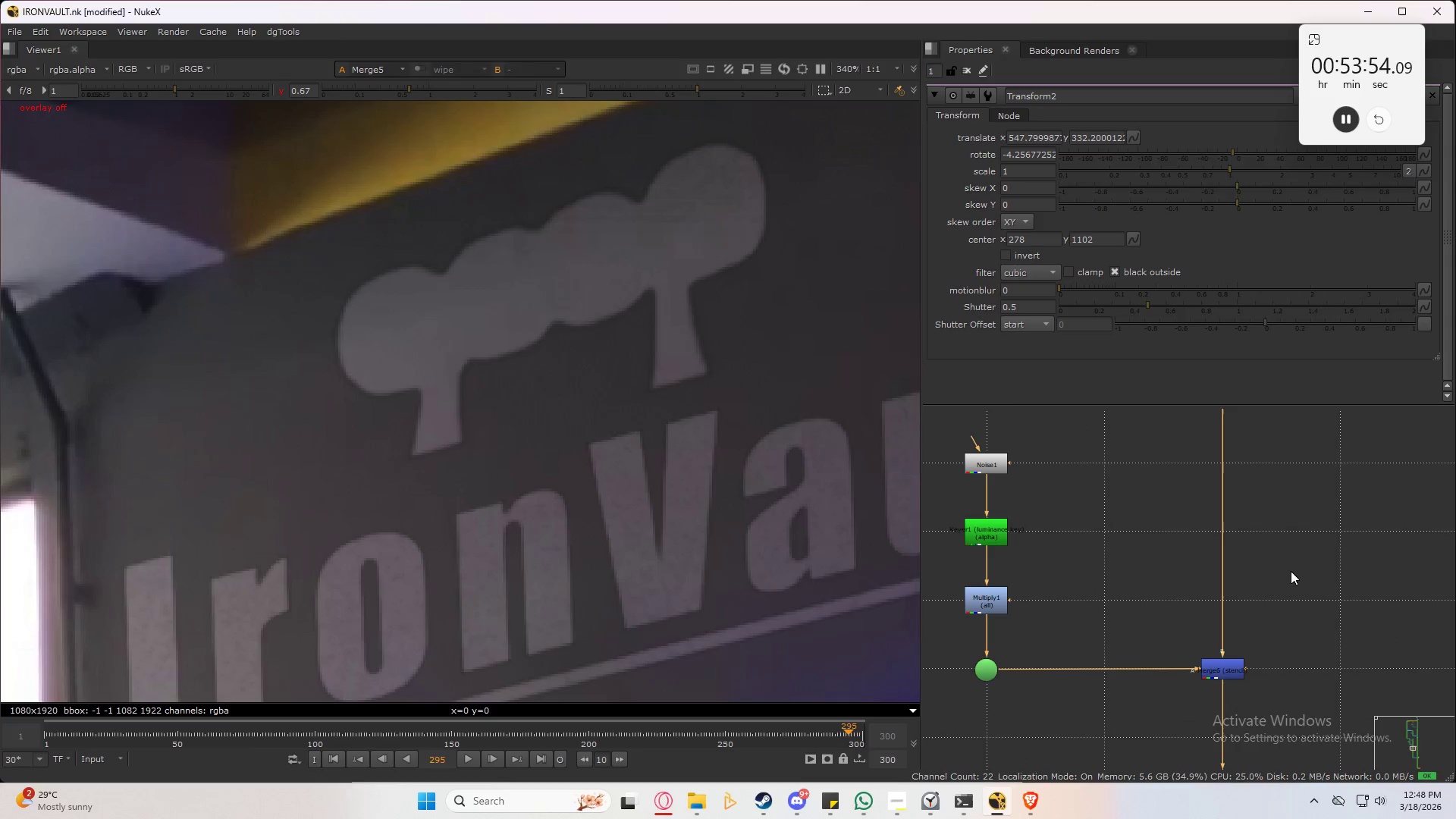 
key(Shift+2)
 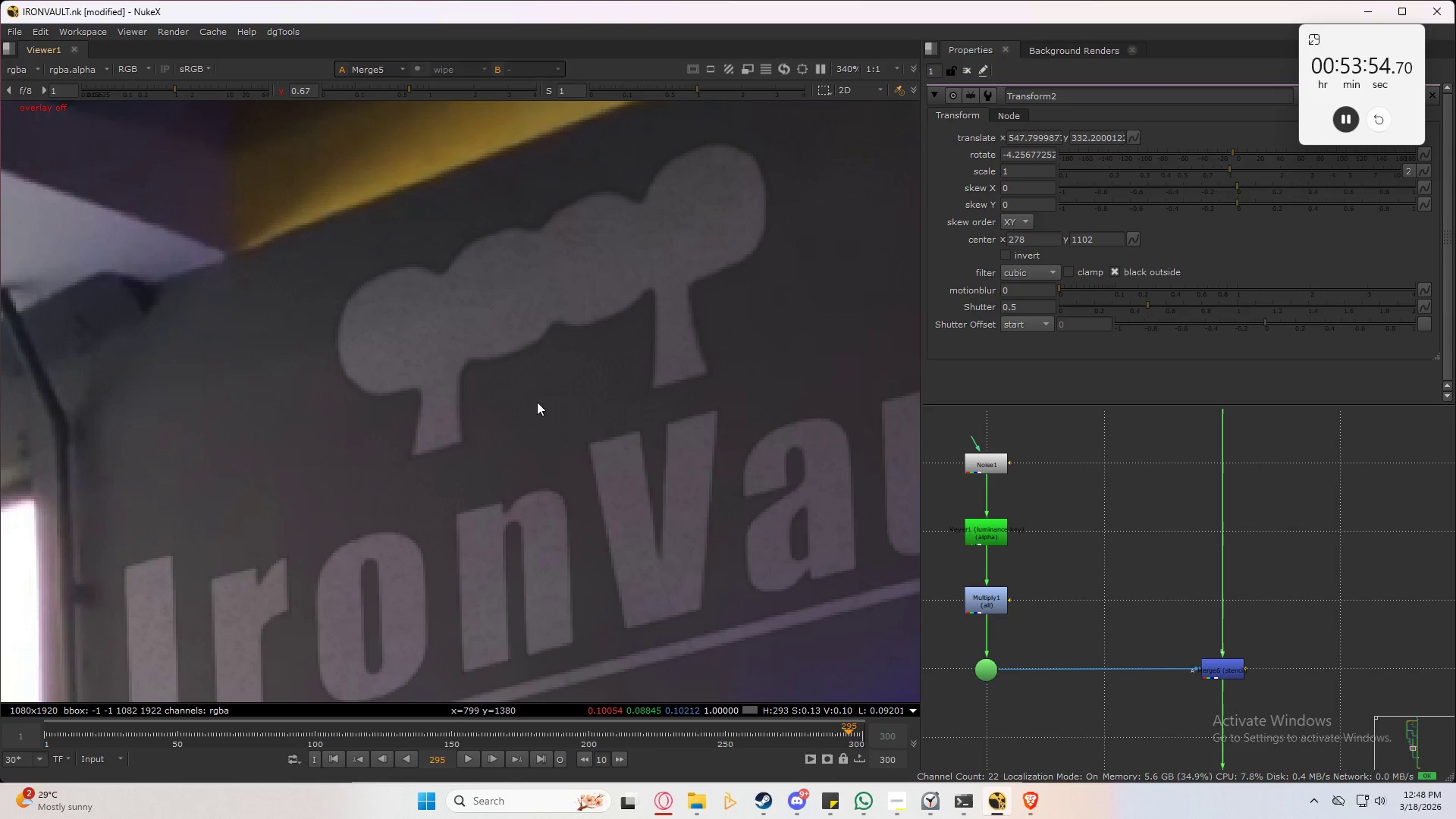 
scroll: coordinate [516, 262], scroll_direction: up, amount: 4.0
 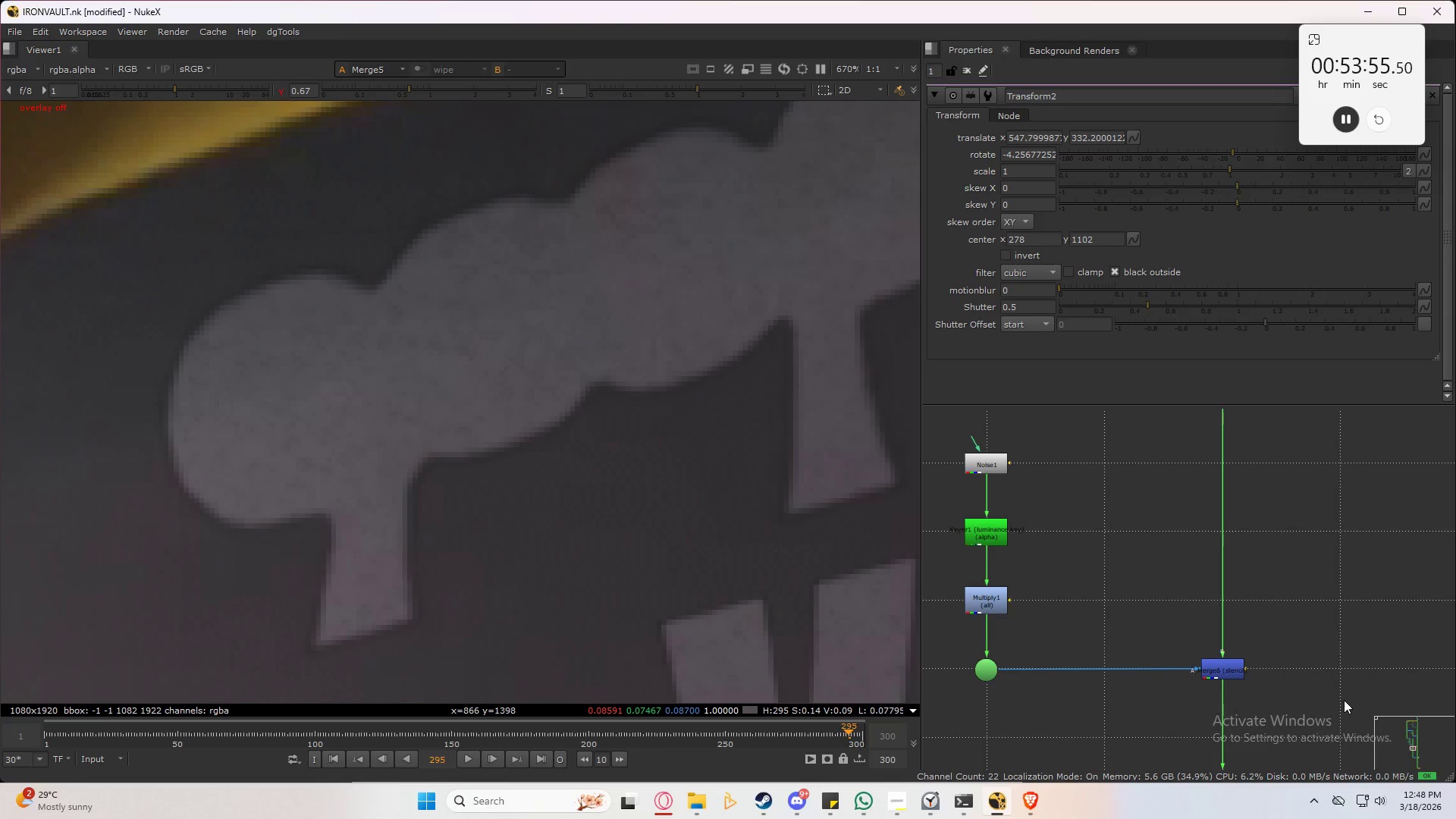 
left_click_drag(start_coordinate=[1298, 613], to_coordinate=[1207, 701])
 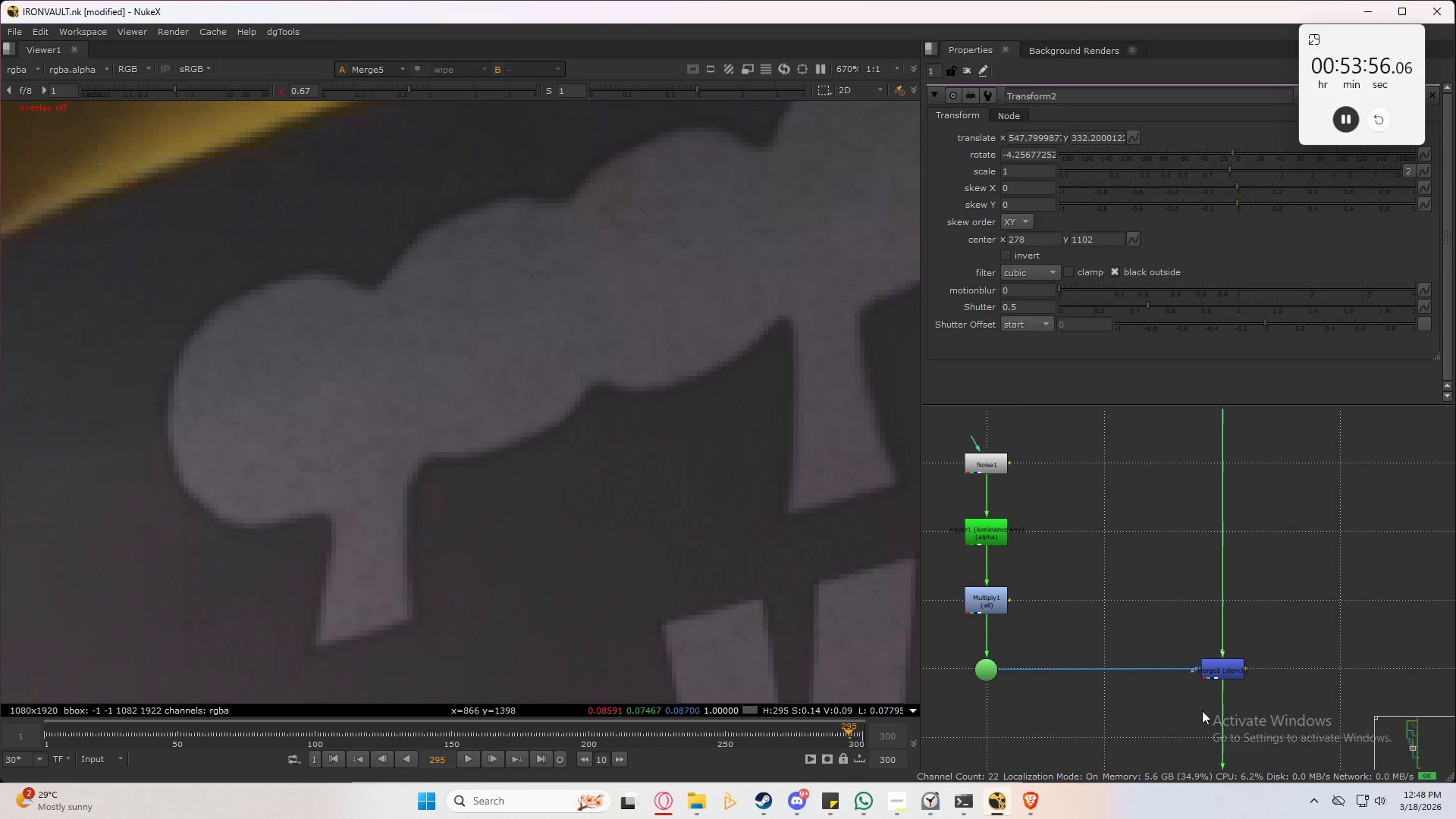 
type(DDD)
 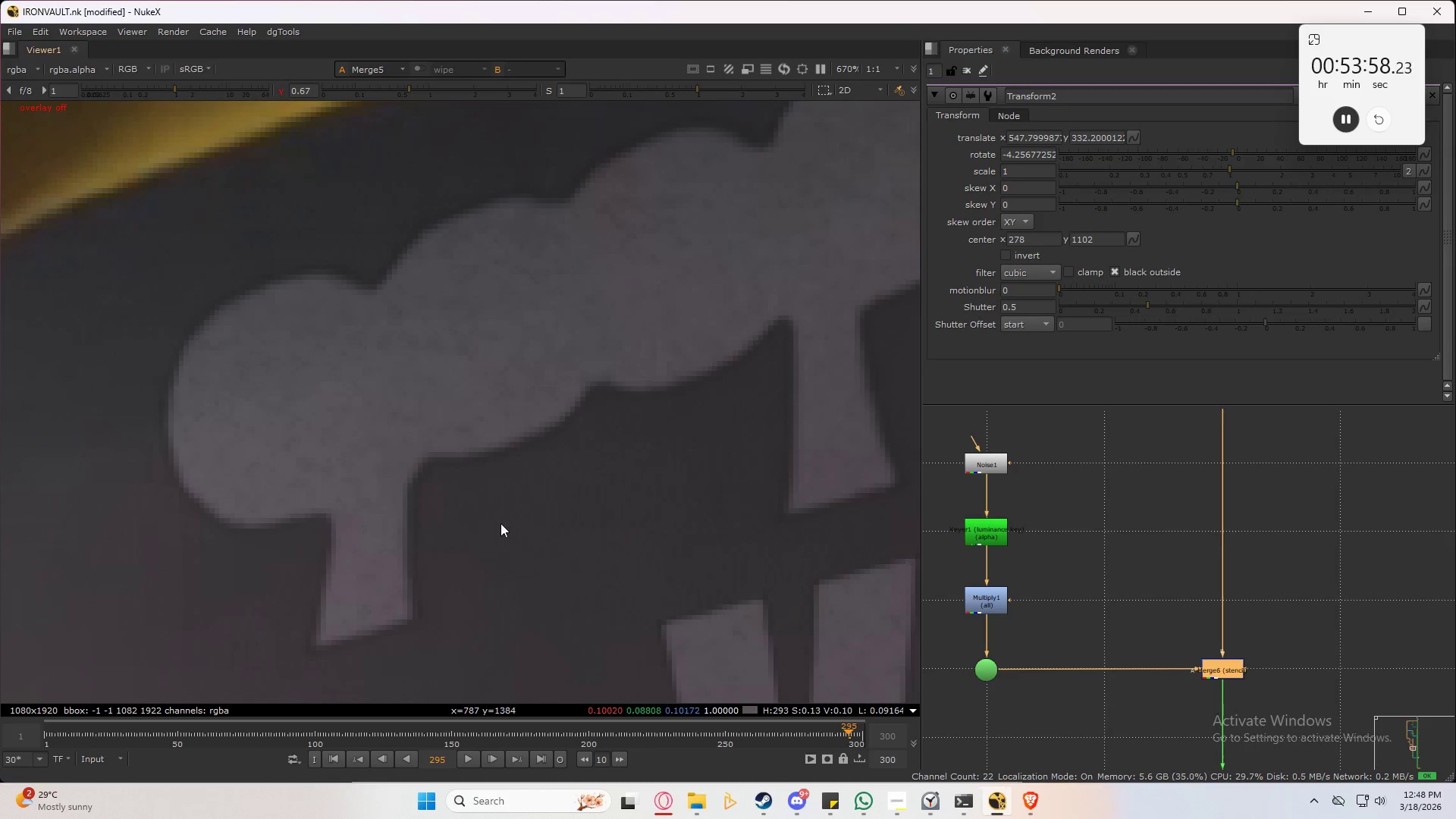 
left_click_drag(start_coordinate=[1307, 613], to_coordinate=[1168, 736])
 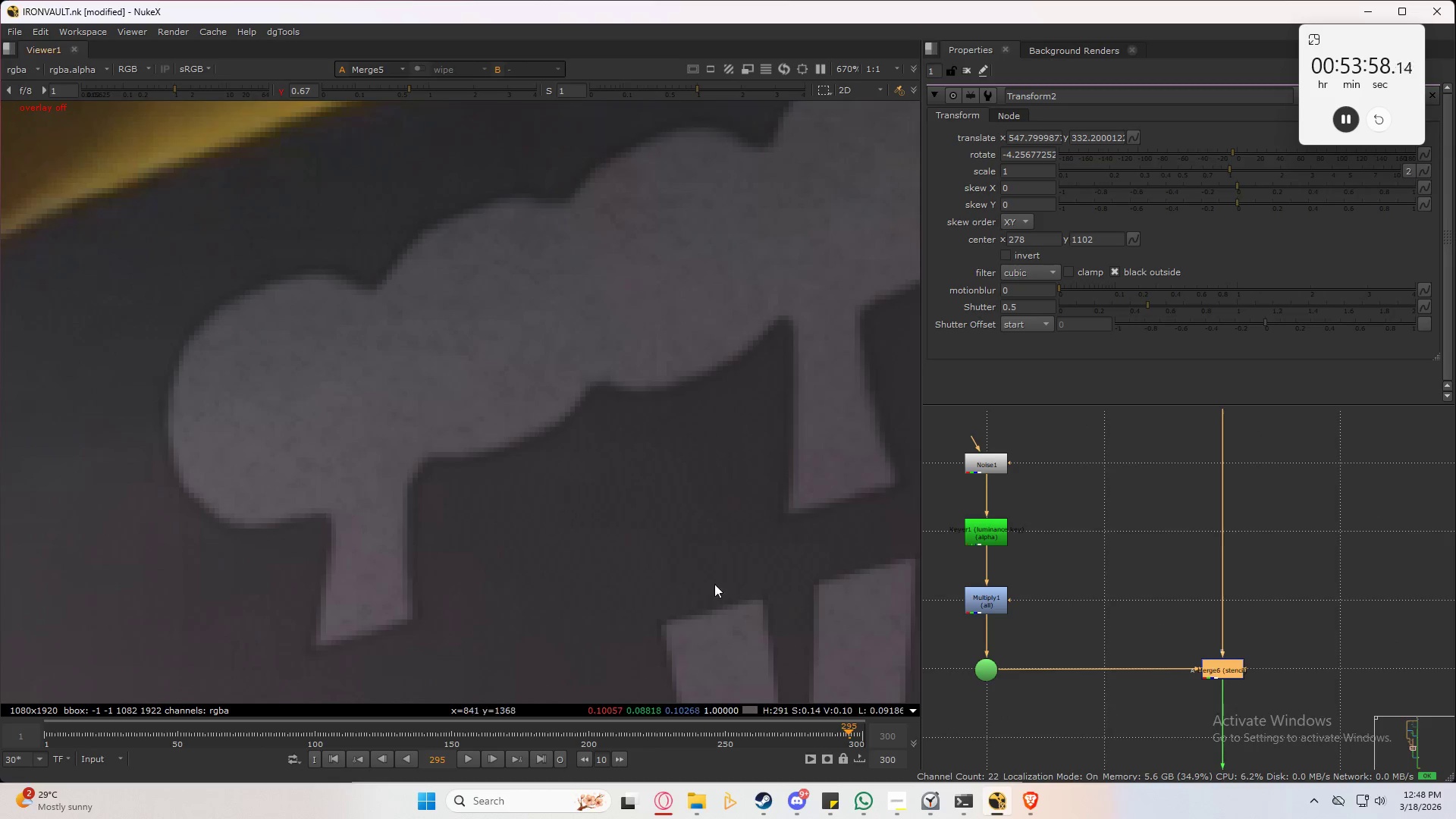 
scroll: coordinate [579, 278], scroll_direction: down, amount: 4.0
 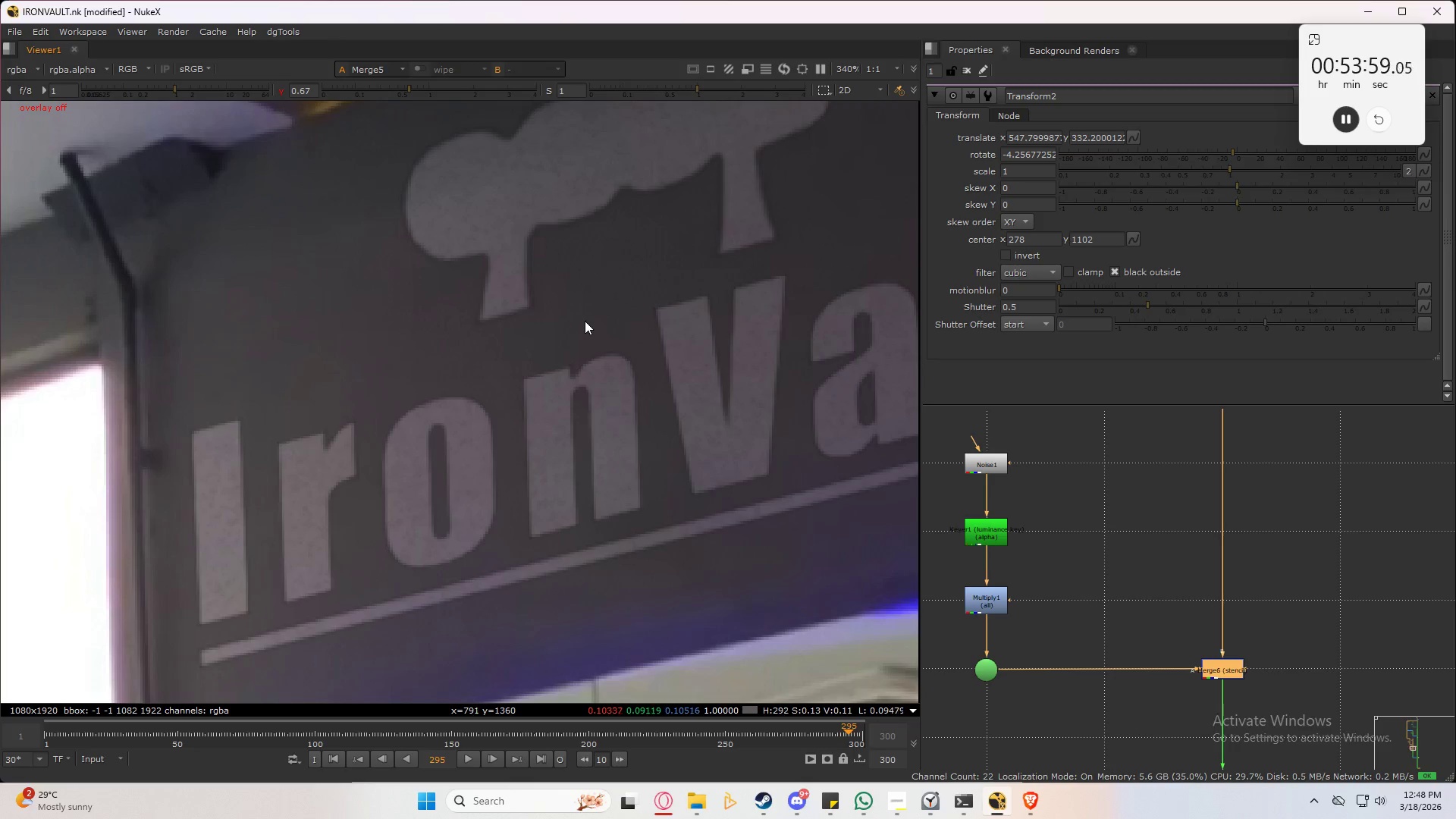 
key(Shift+Space)
 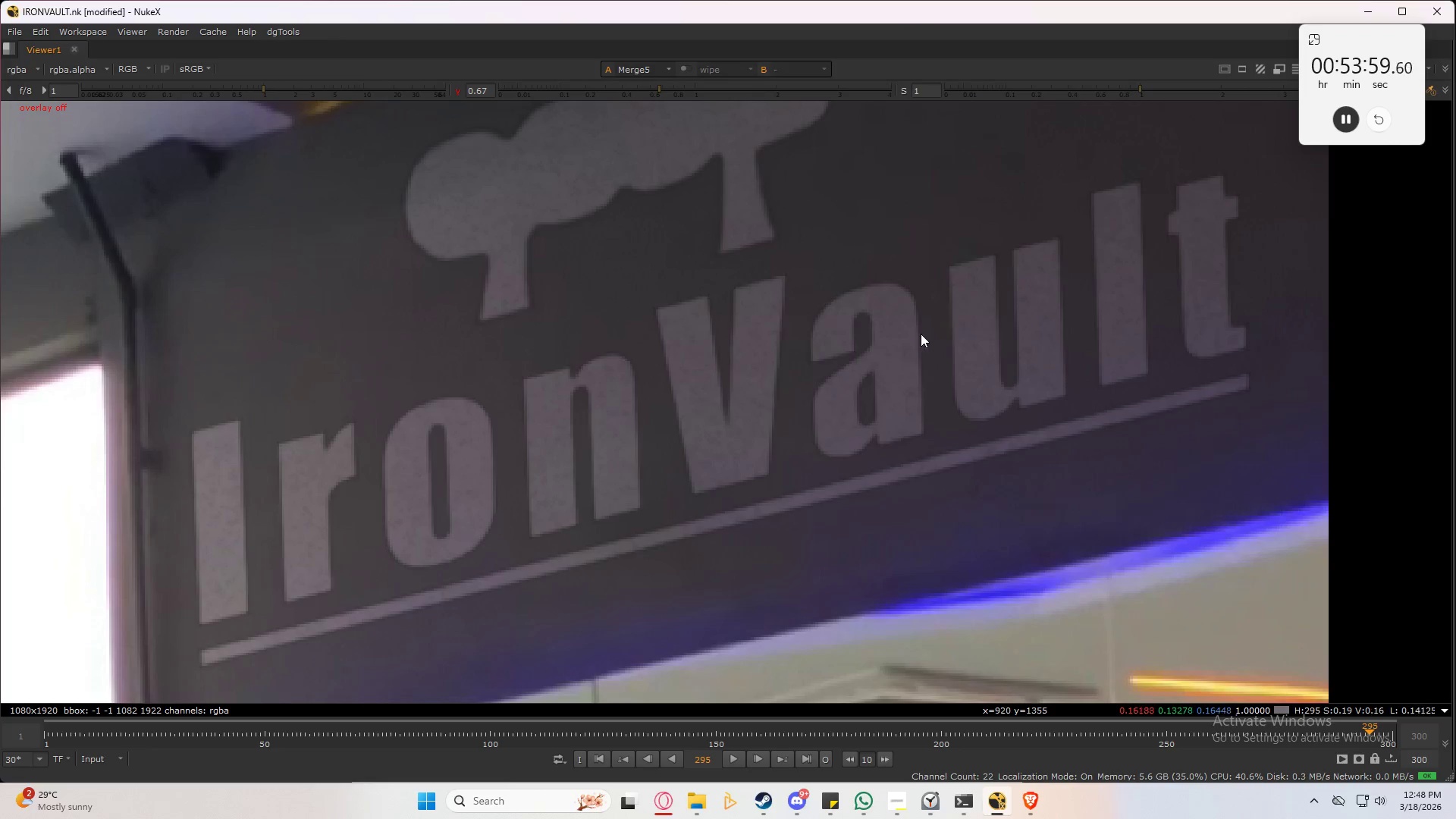 
scroll: coordinate [914, 427], scroll_direction: down, amount: 13.0
 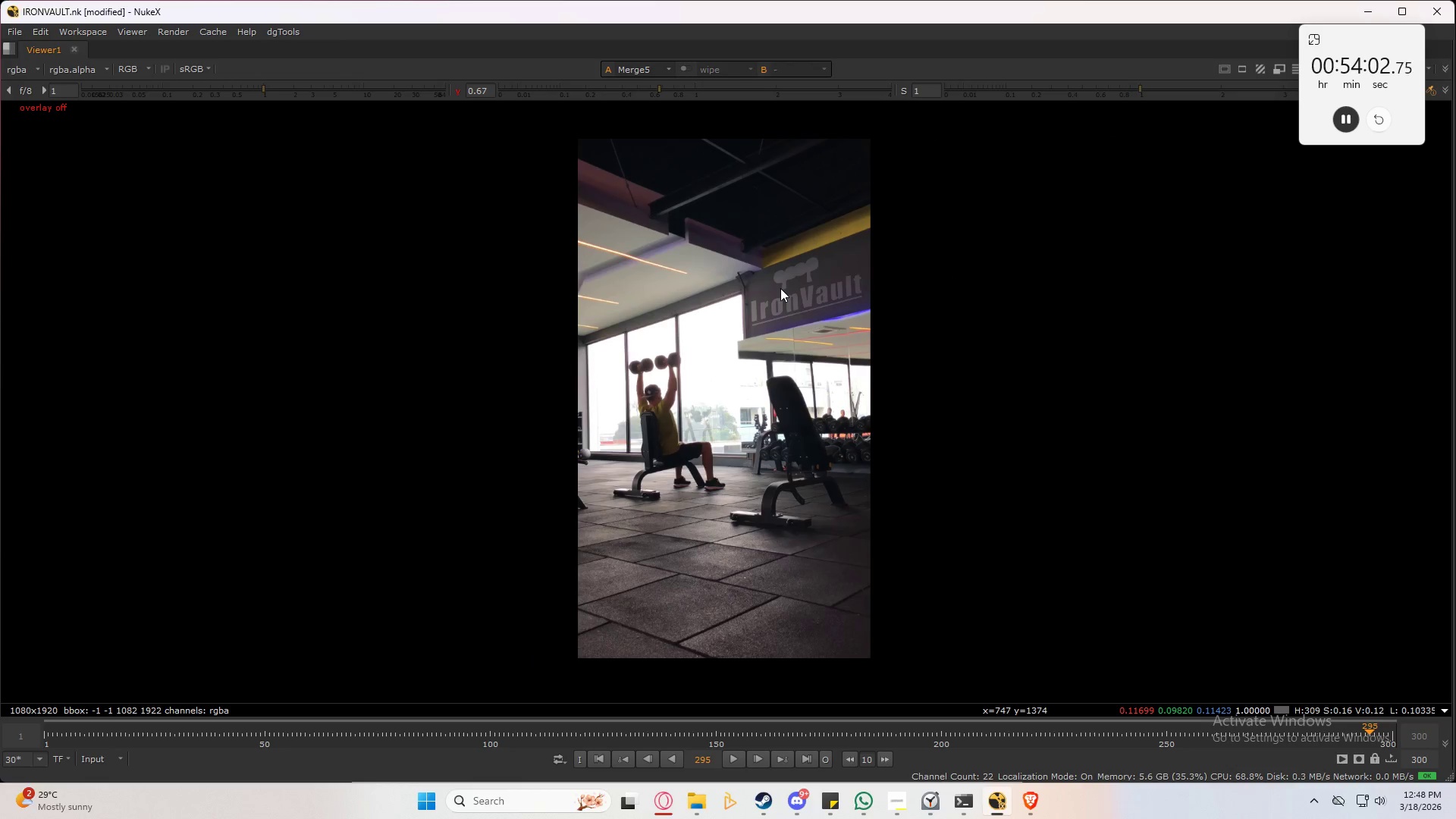 
scroll: coordinate [780, 289], scroll_direction: up, amount: 1.0
 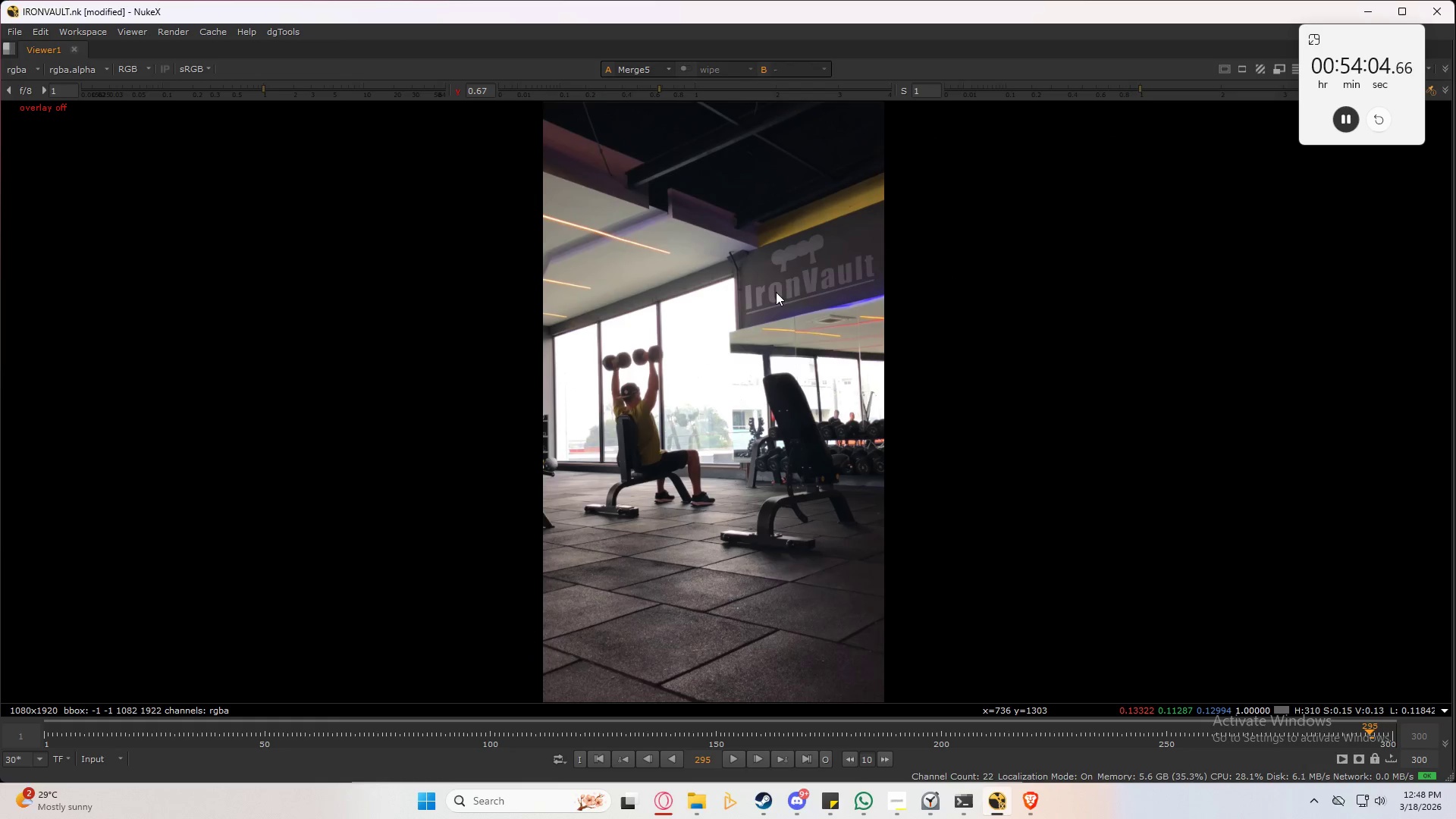 
key(Control+Shift+S)
 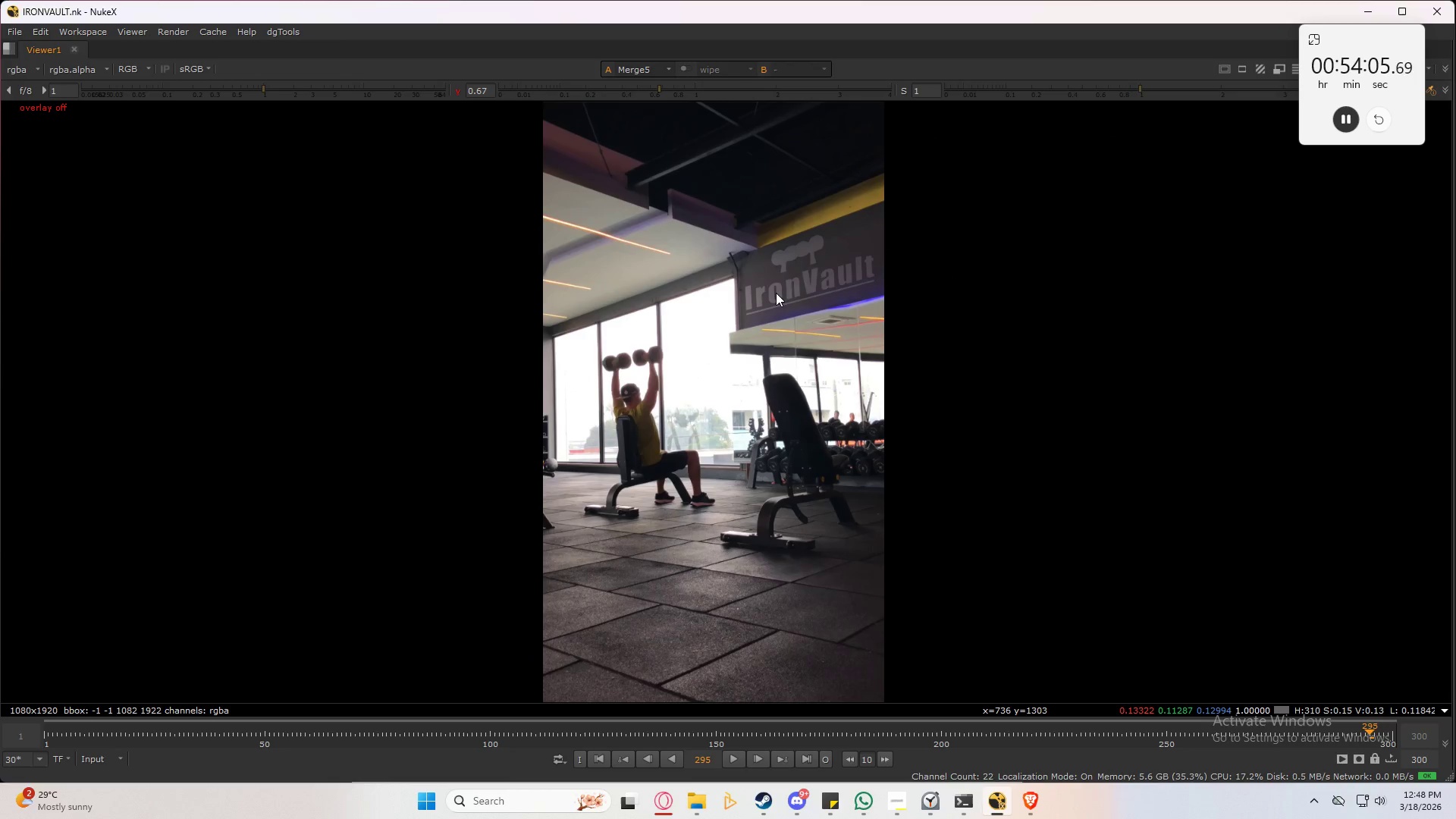 
left_click([776, 293])
 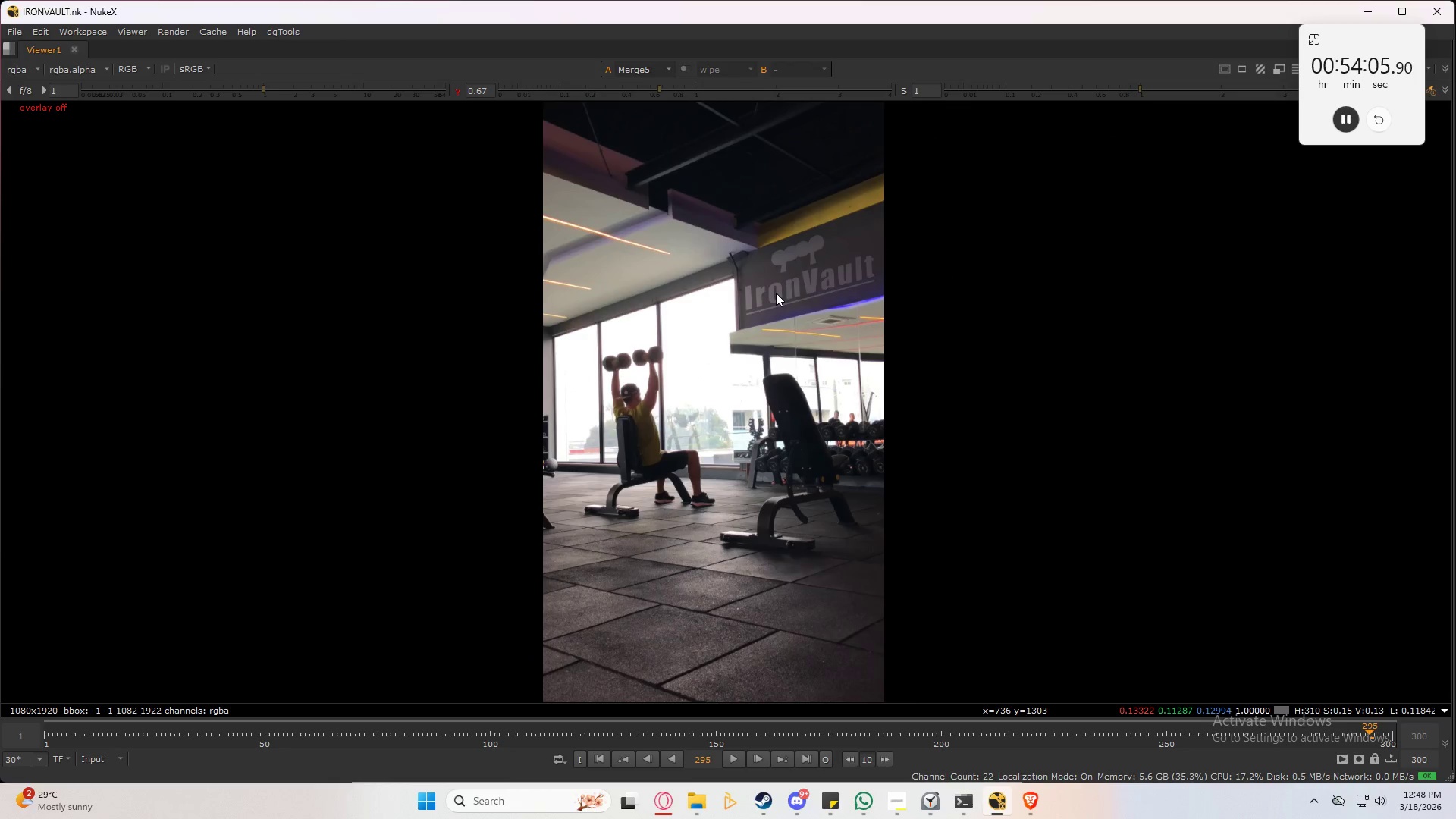 
key(L)
 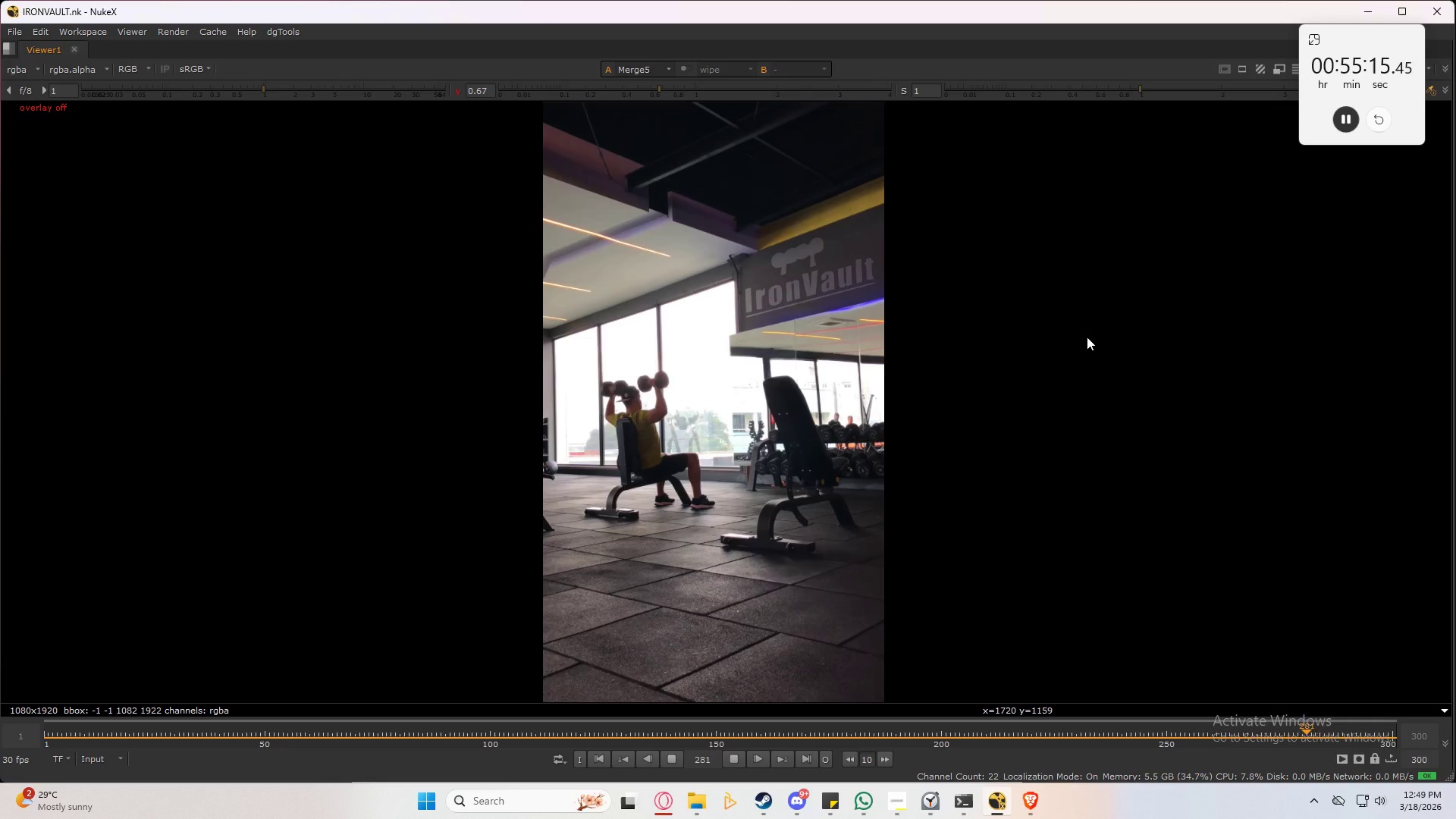 
wait(74.55)
 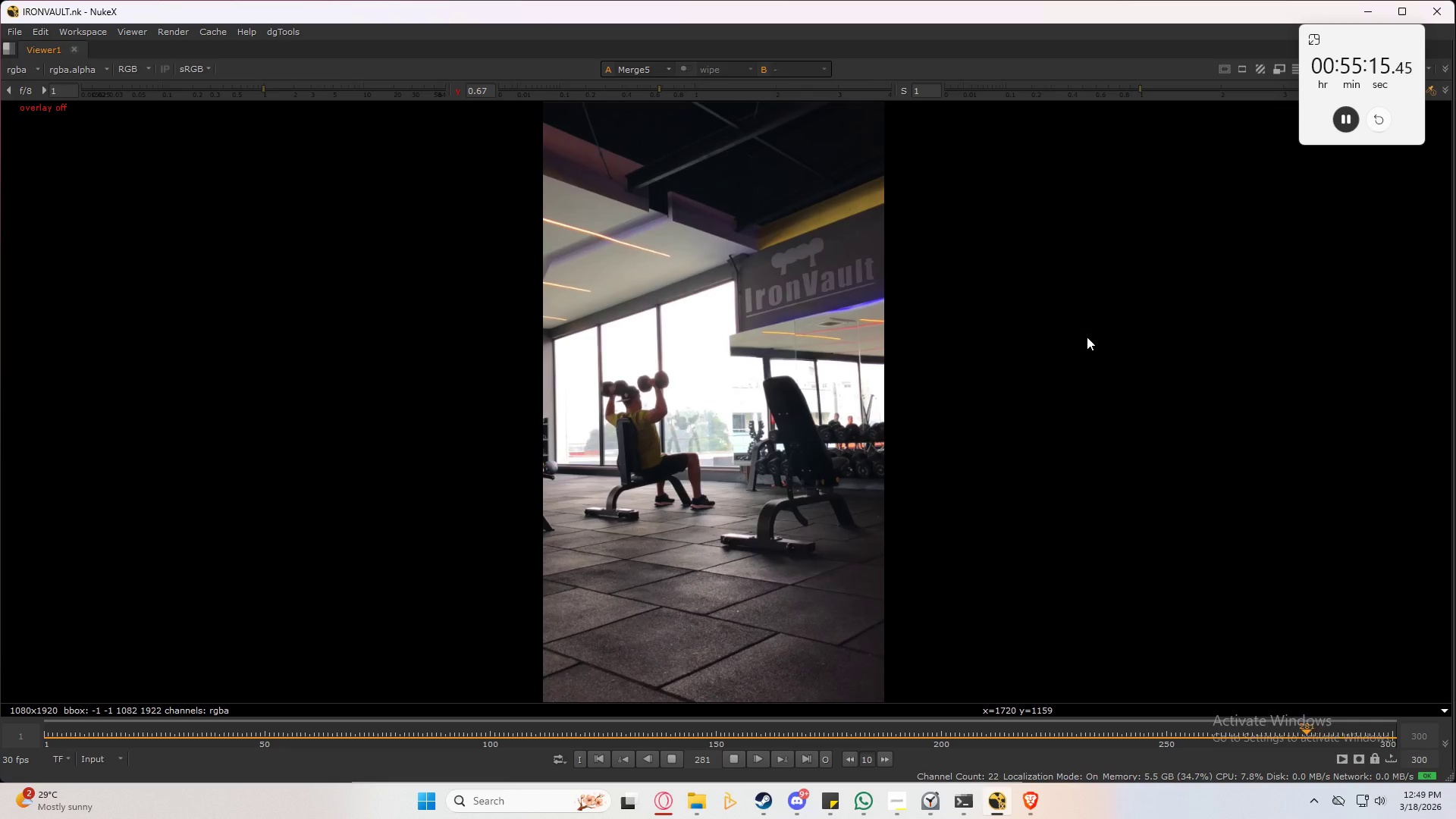 
scroll: coordinate [849, 309], scroll_direction: up, amount: 8.0
 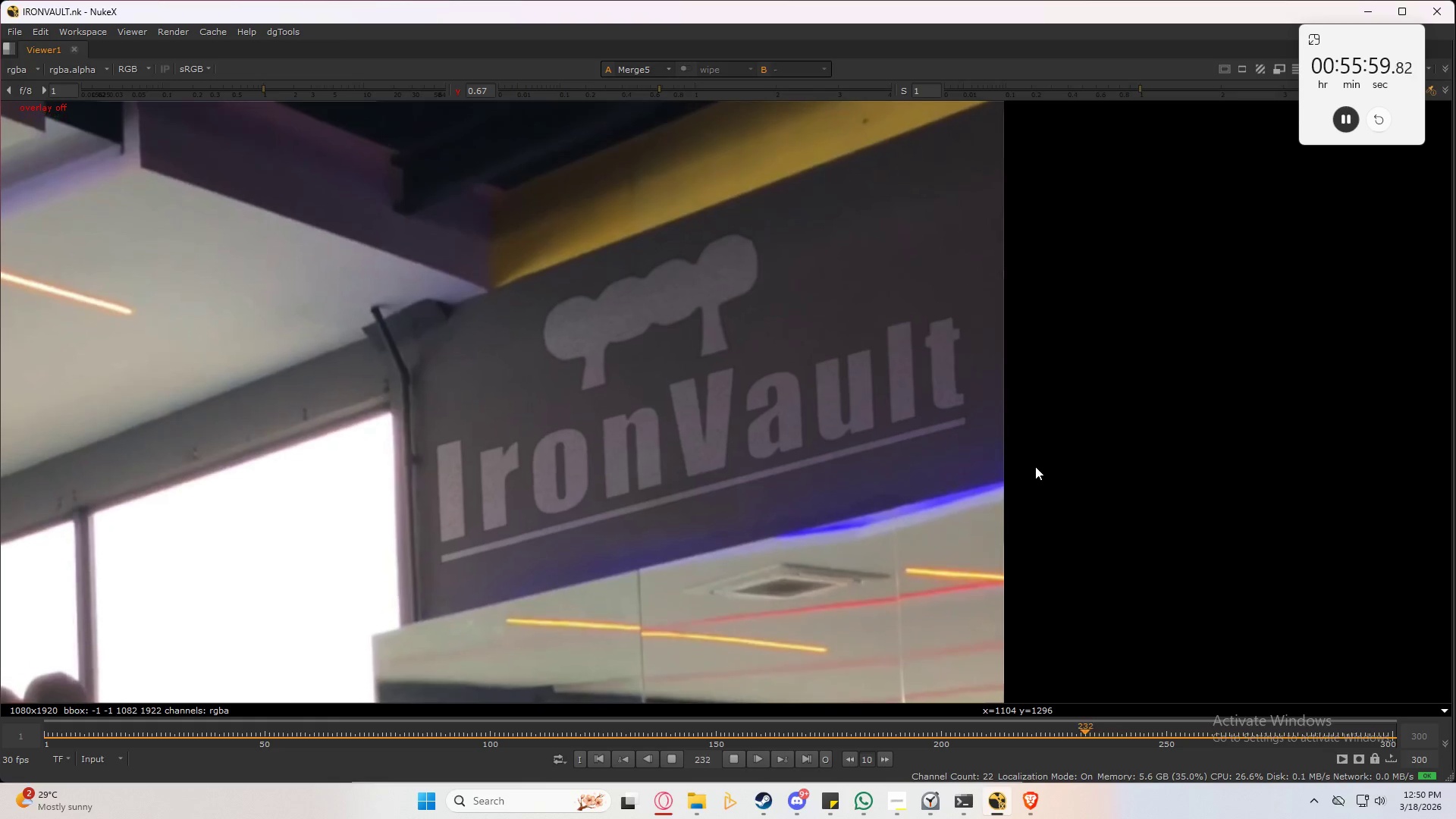 
wait(42.75)
 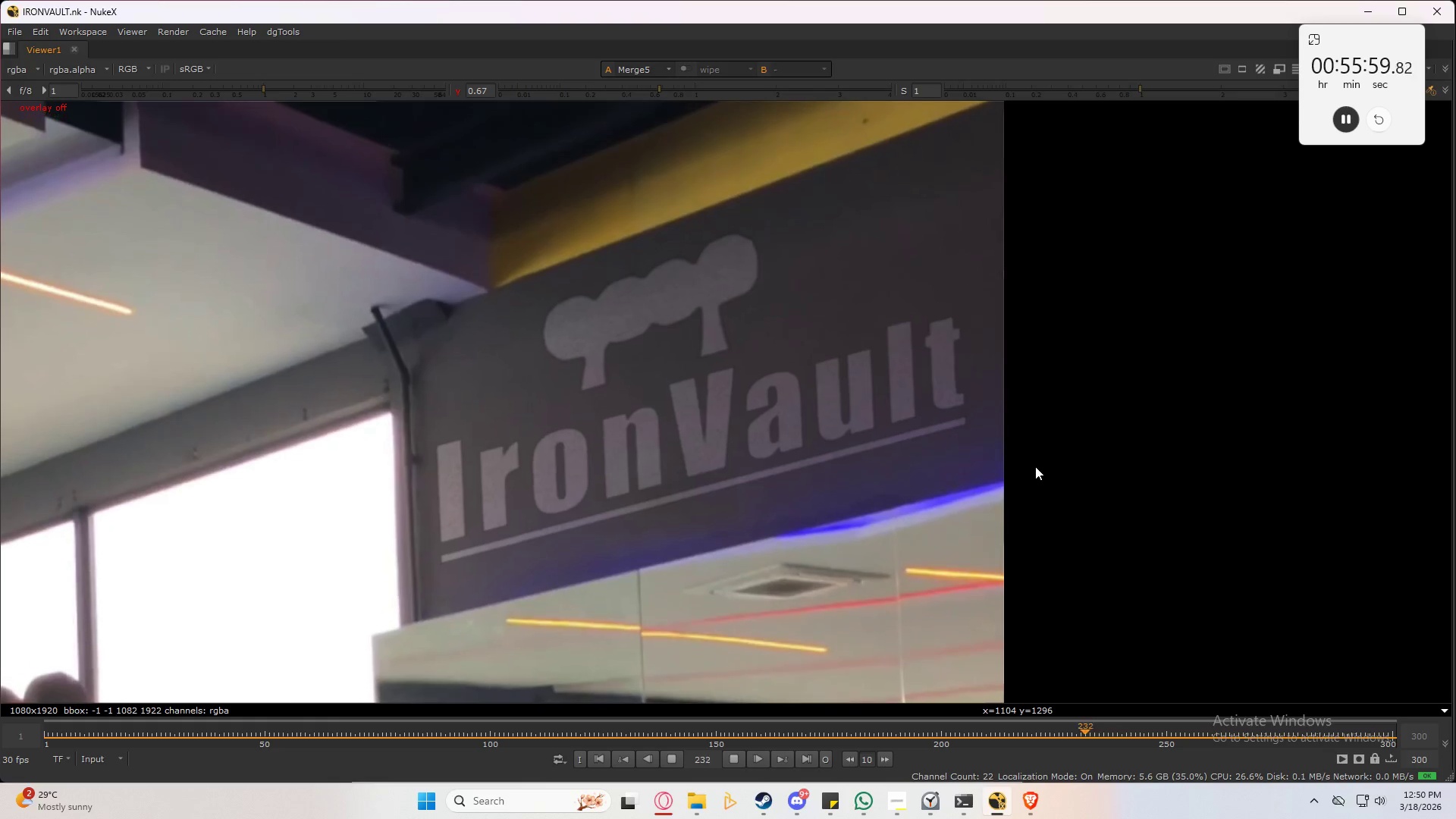 
left_click([730, 757])
 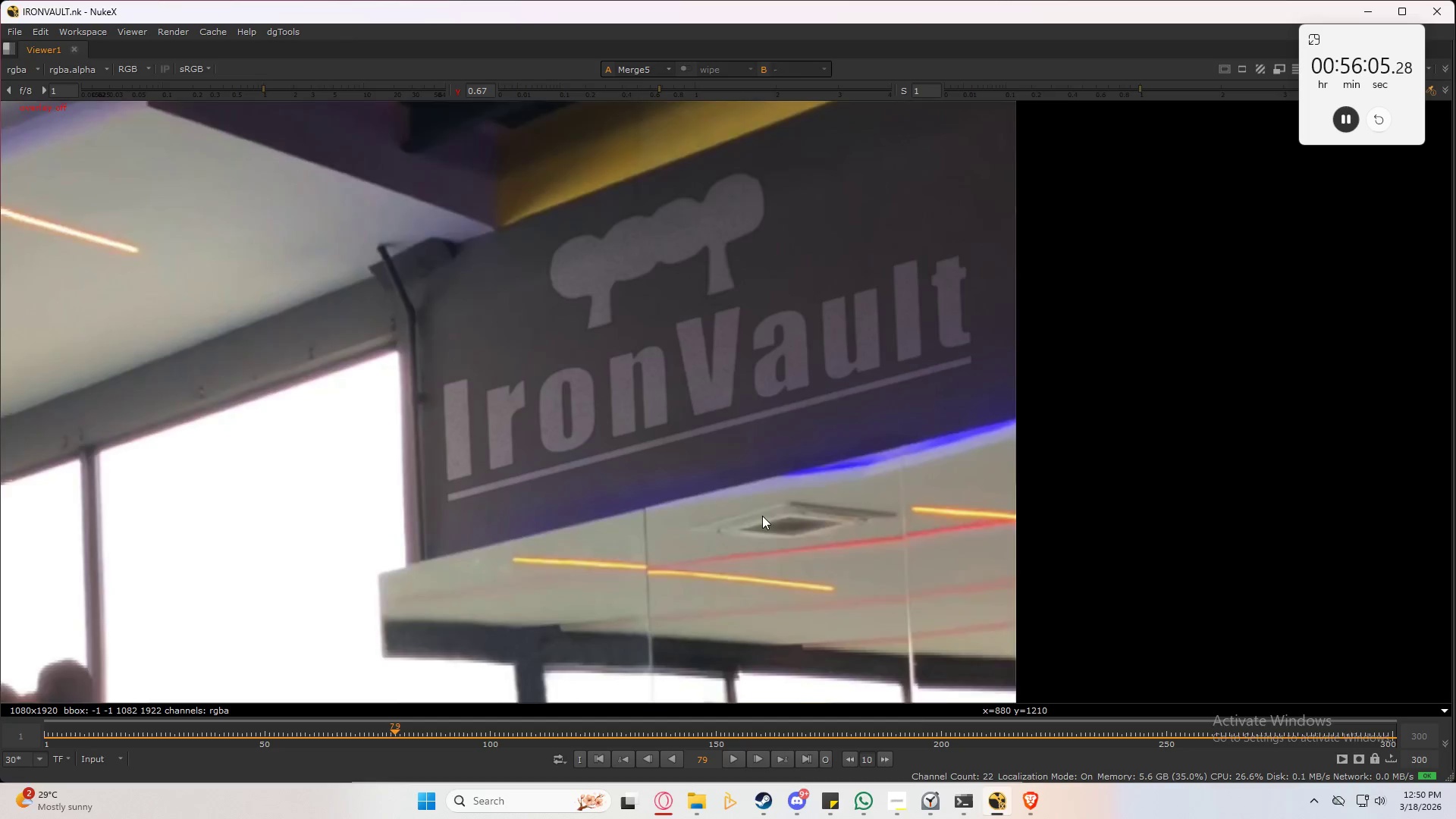 
scroll: coordinate [837, 388], scroll_direction: down, amount: 5.0
 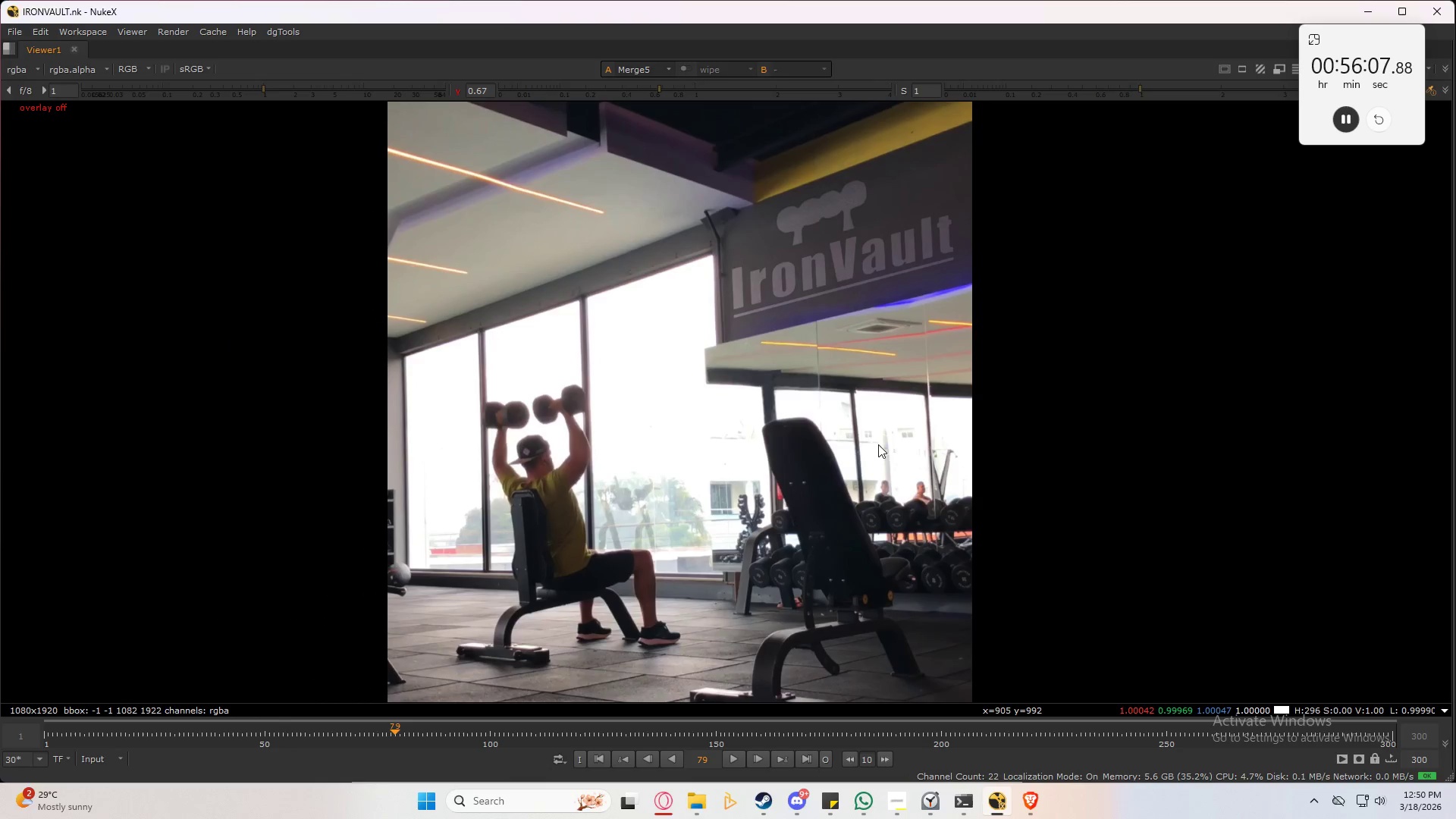 
key(Space)
 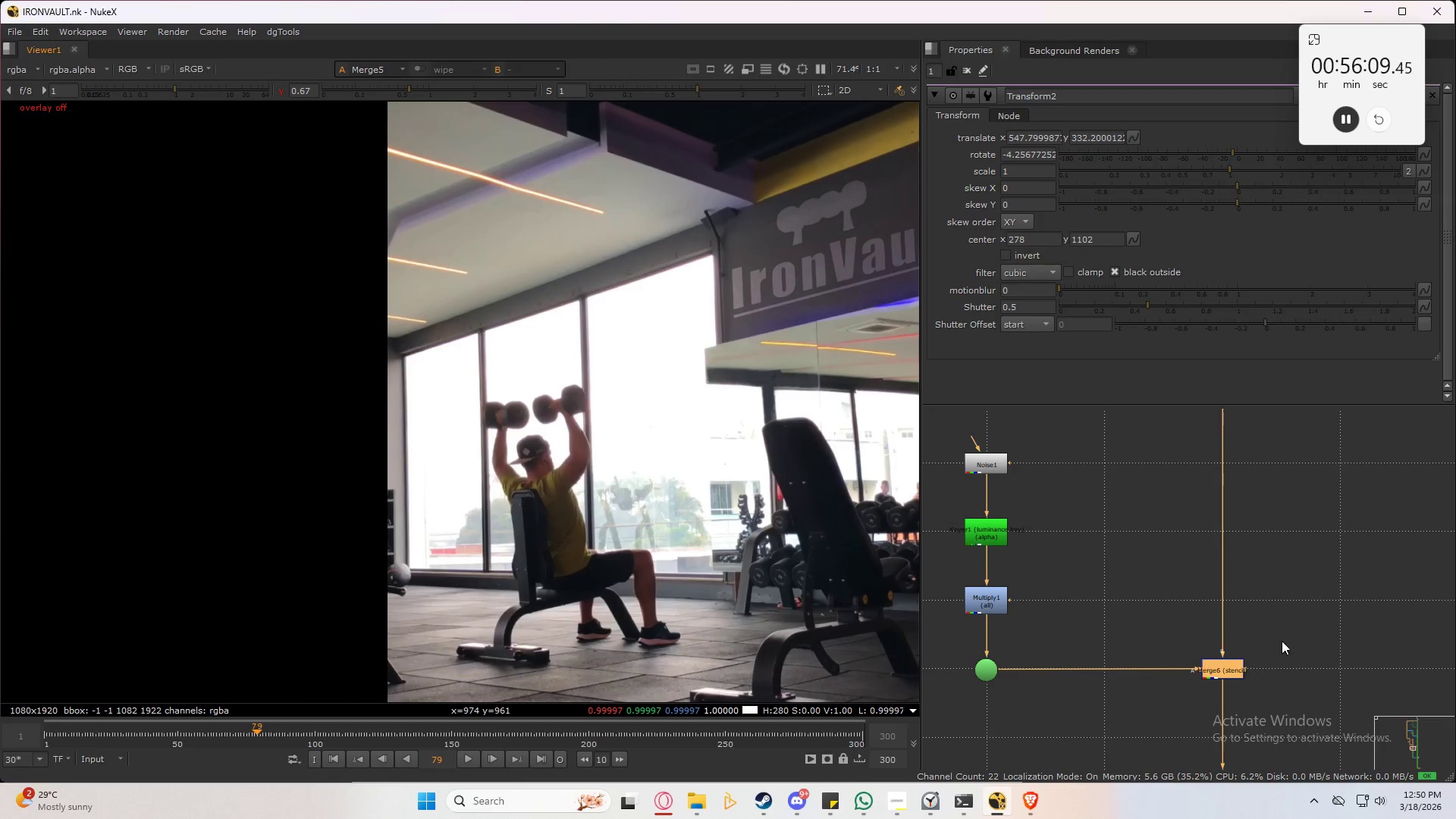 
scroll: coordinate [1184, 567], scroll_direction: down, amount: 6.0
 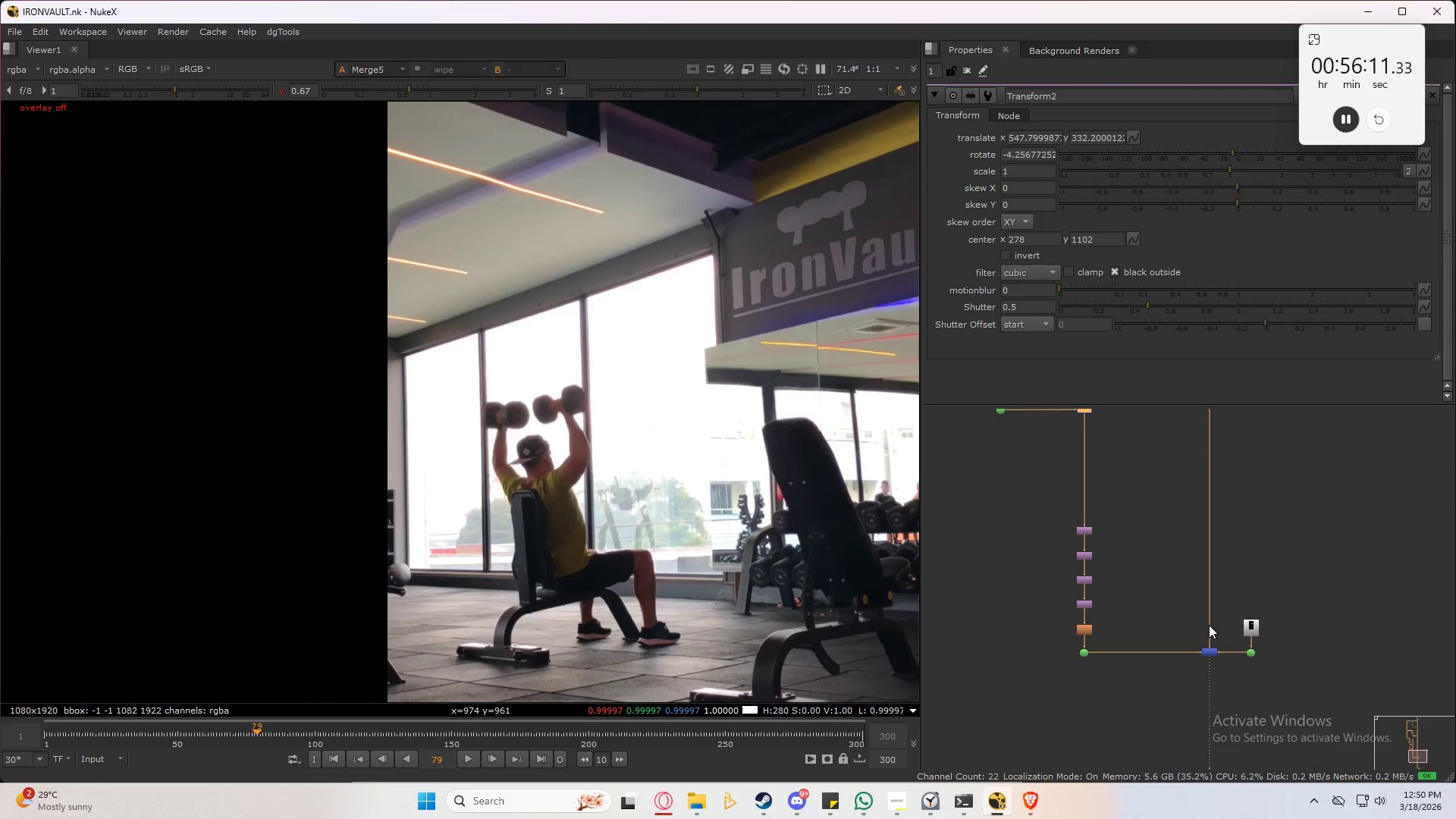 
left_click_drag(start_coordinate=[1043, 486], to_coordinate=[1324, 714])
 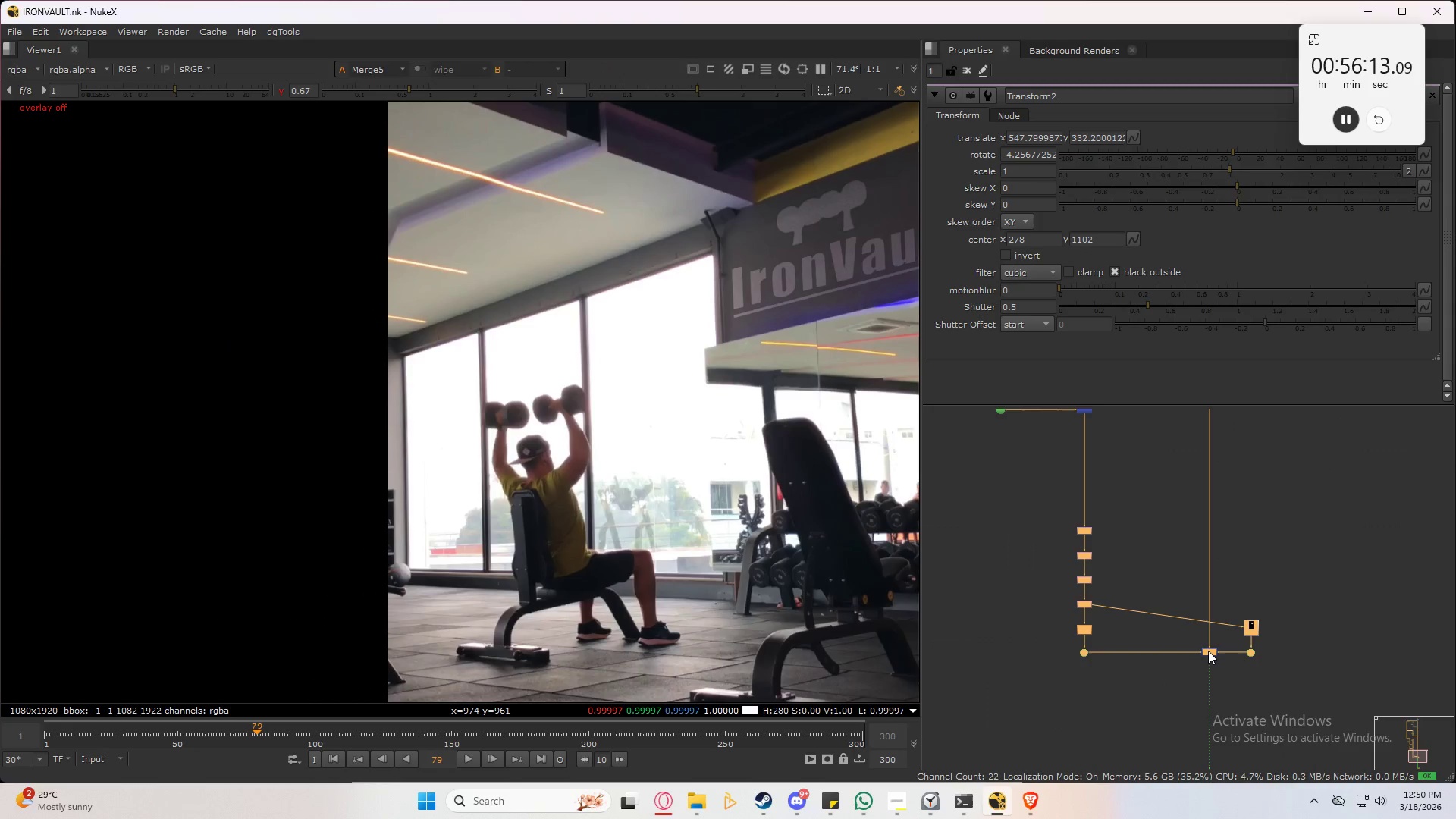 
left_click_drag(start_coordinate=[1210, 651], to_coordinate=[1208, 557])
 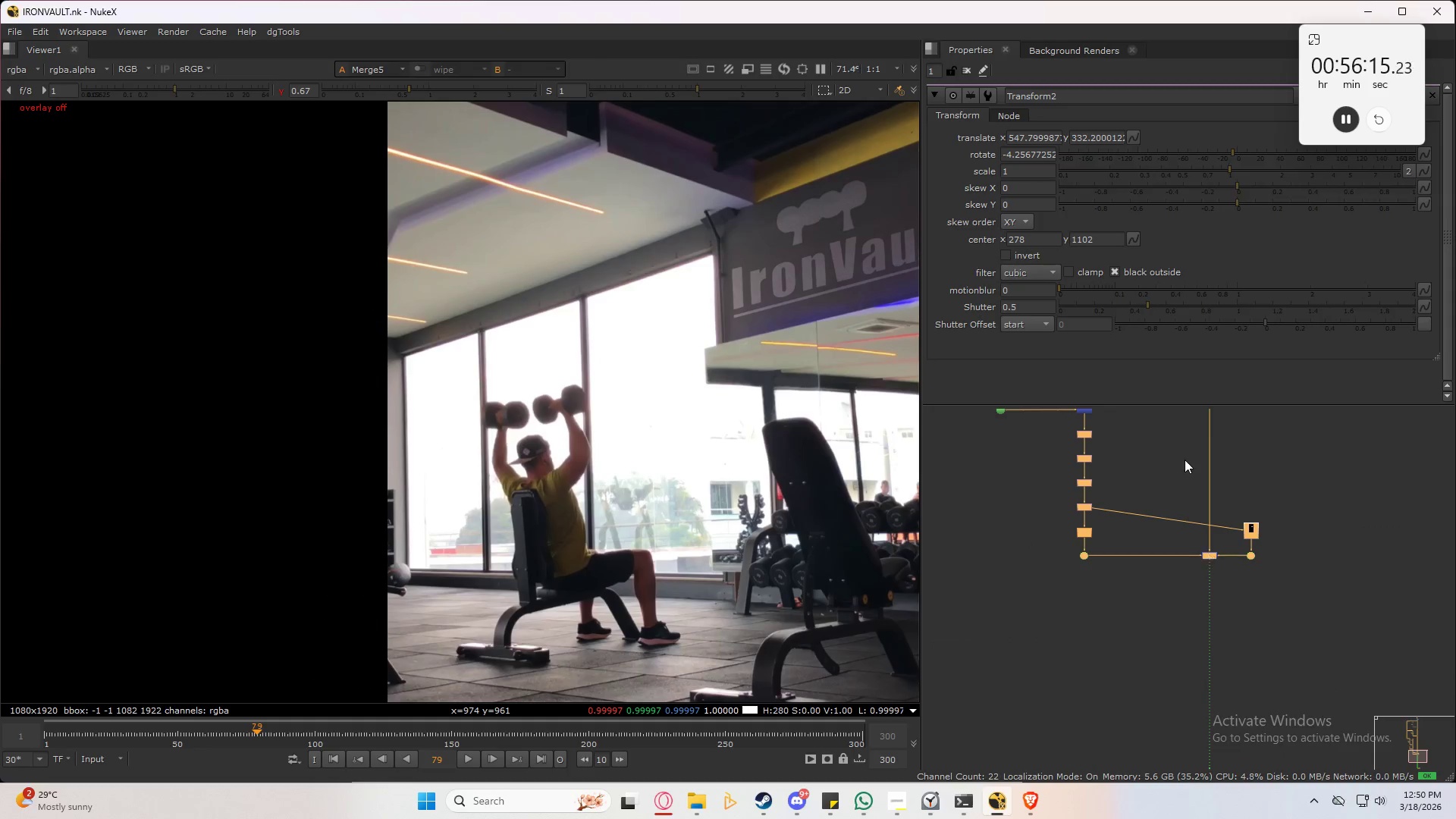 
left_click([1185, 460])
 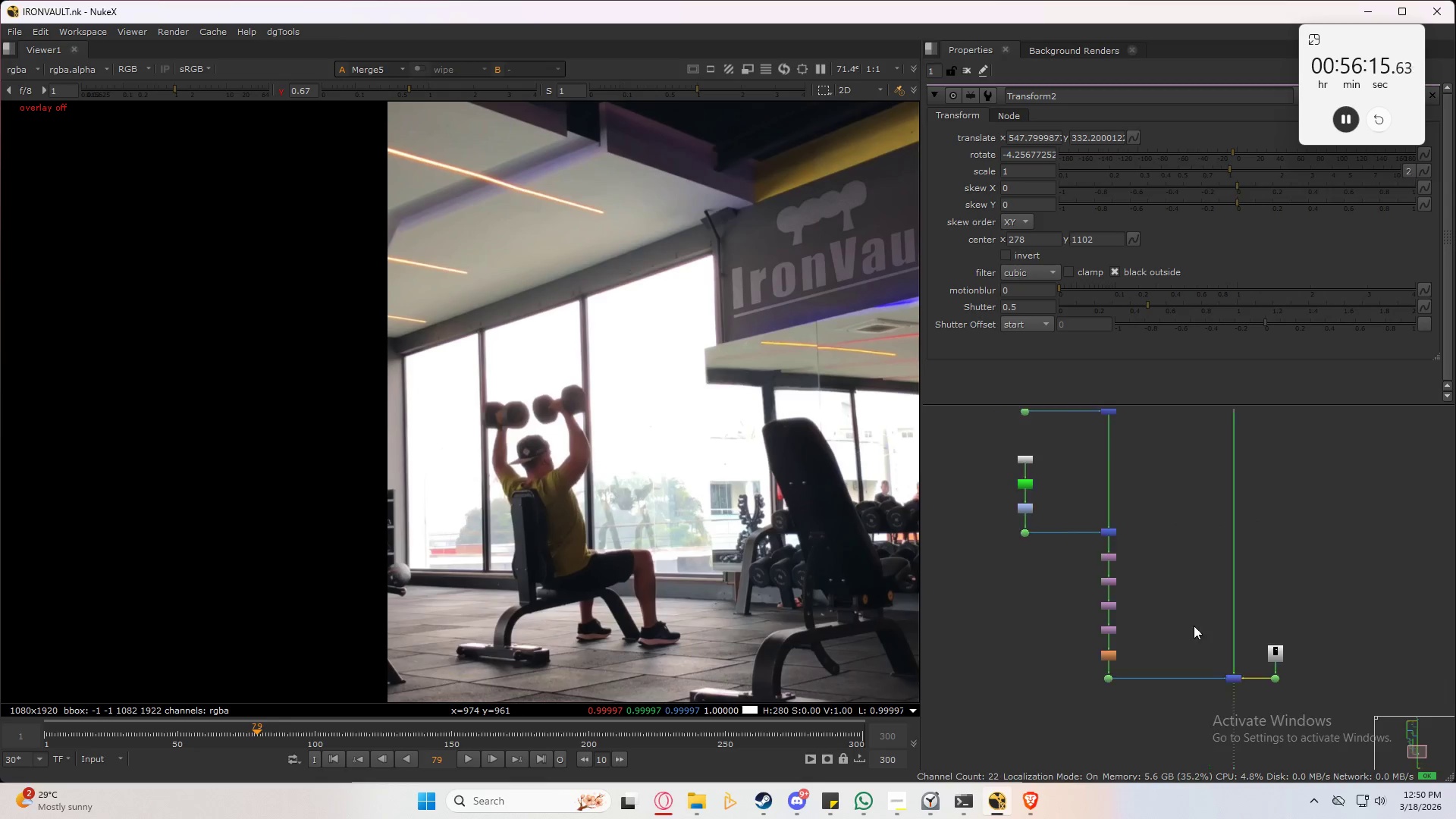 
scroll: coordinate [1173, 639], scroll_direction: down, amount: 4.0
 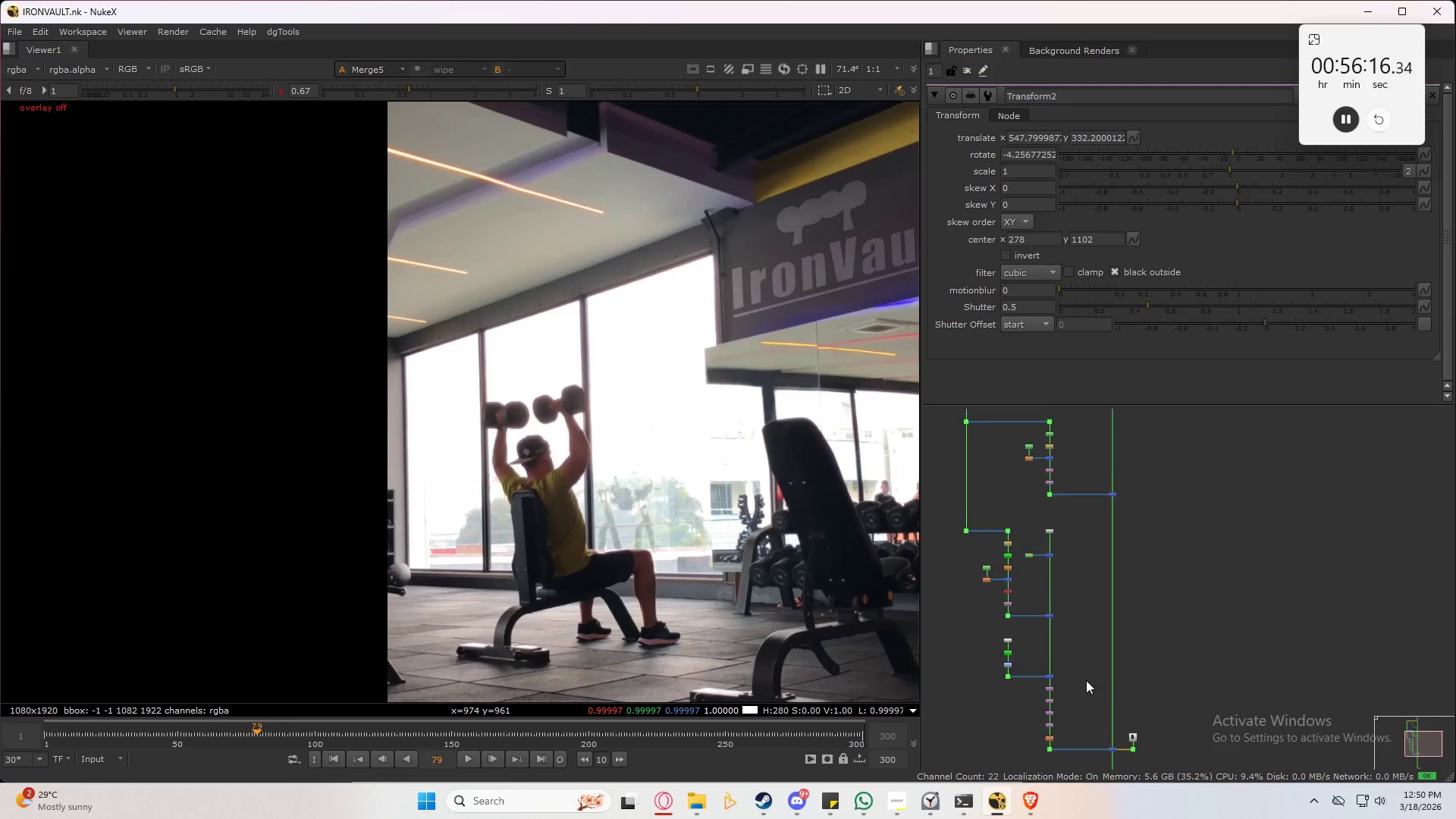 
key(Space)
 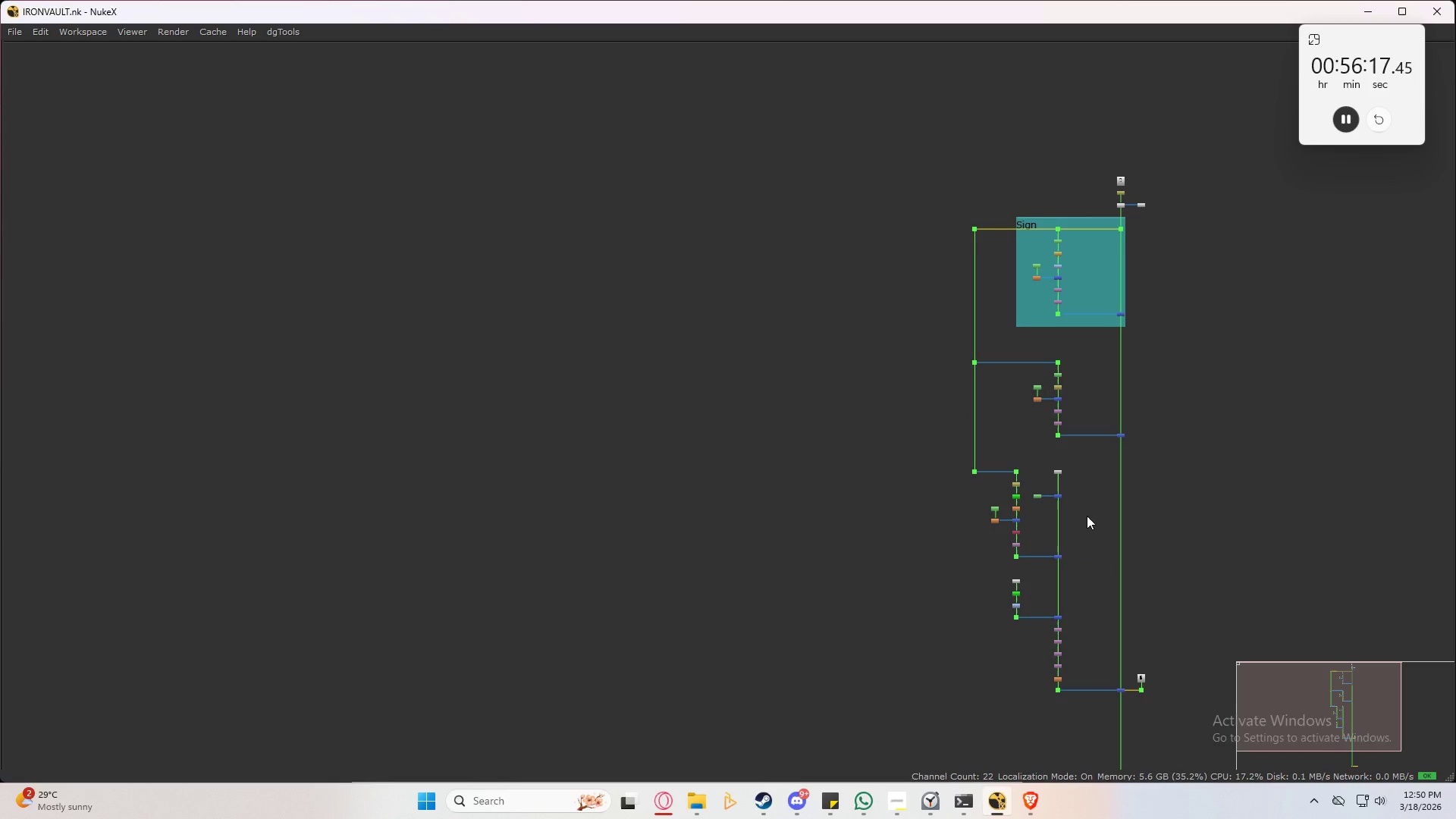 
scroll: coordinate [1046, 366], scroll_direction: up, amount: 5.0
 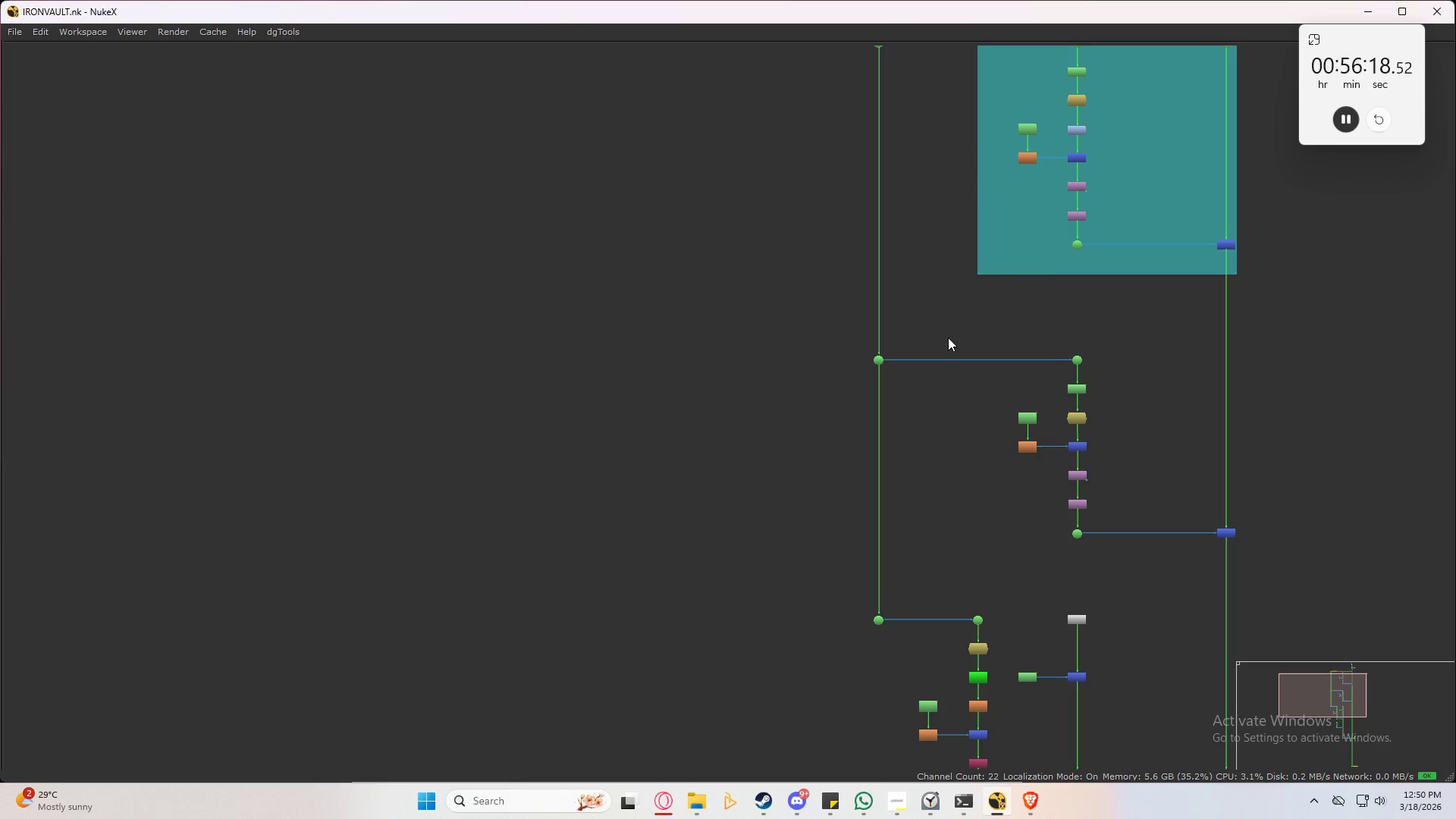 
left_click_drag(start_coordinate=[914, 333], to_coordinate=[1291, 567])
 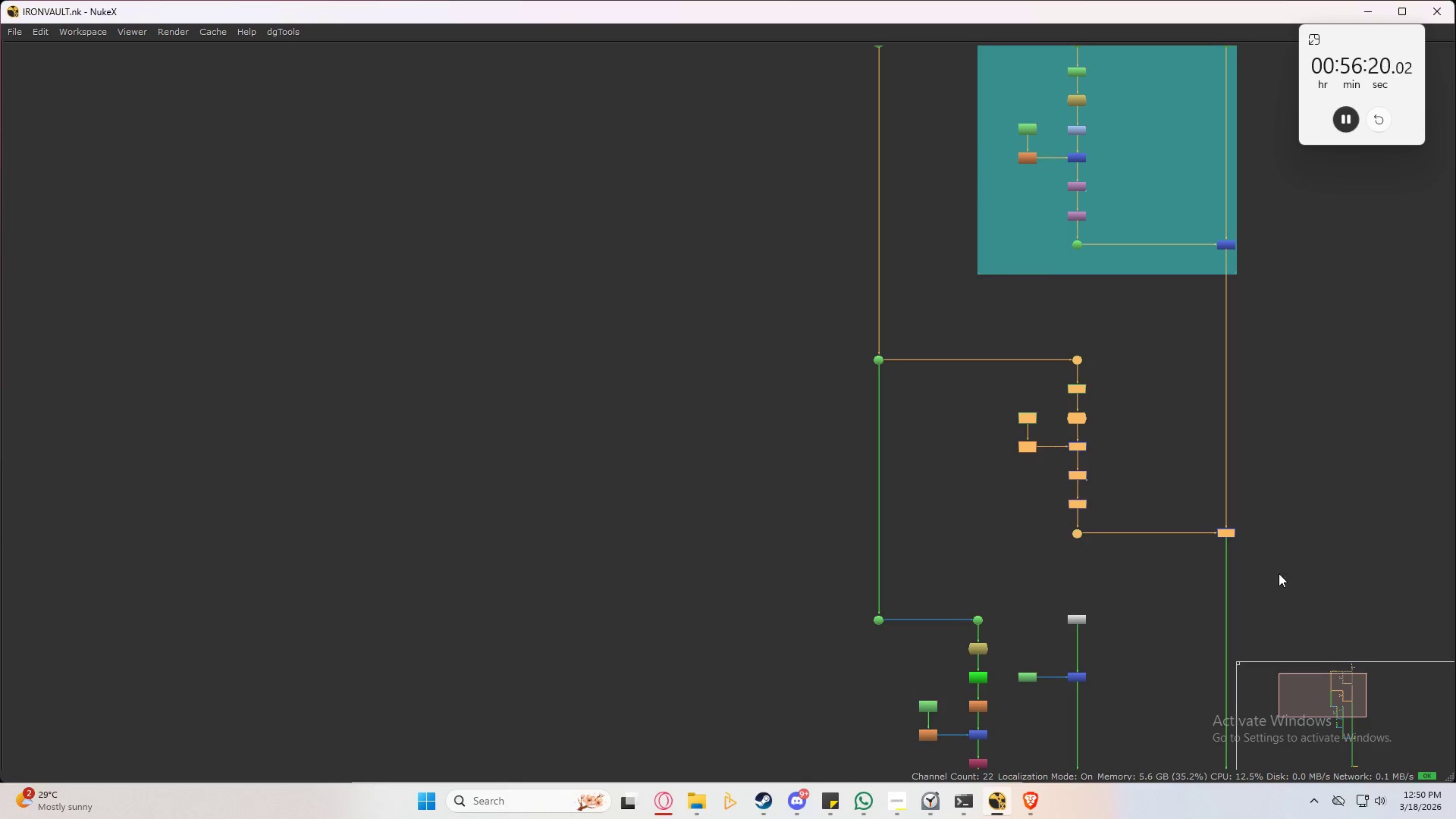 
key(Tab)
type(bac)
 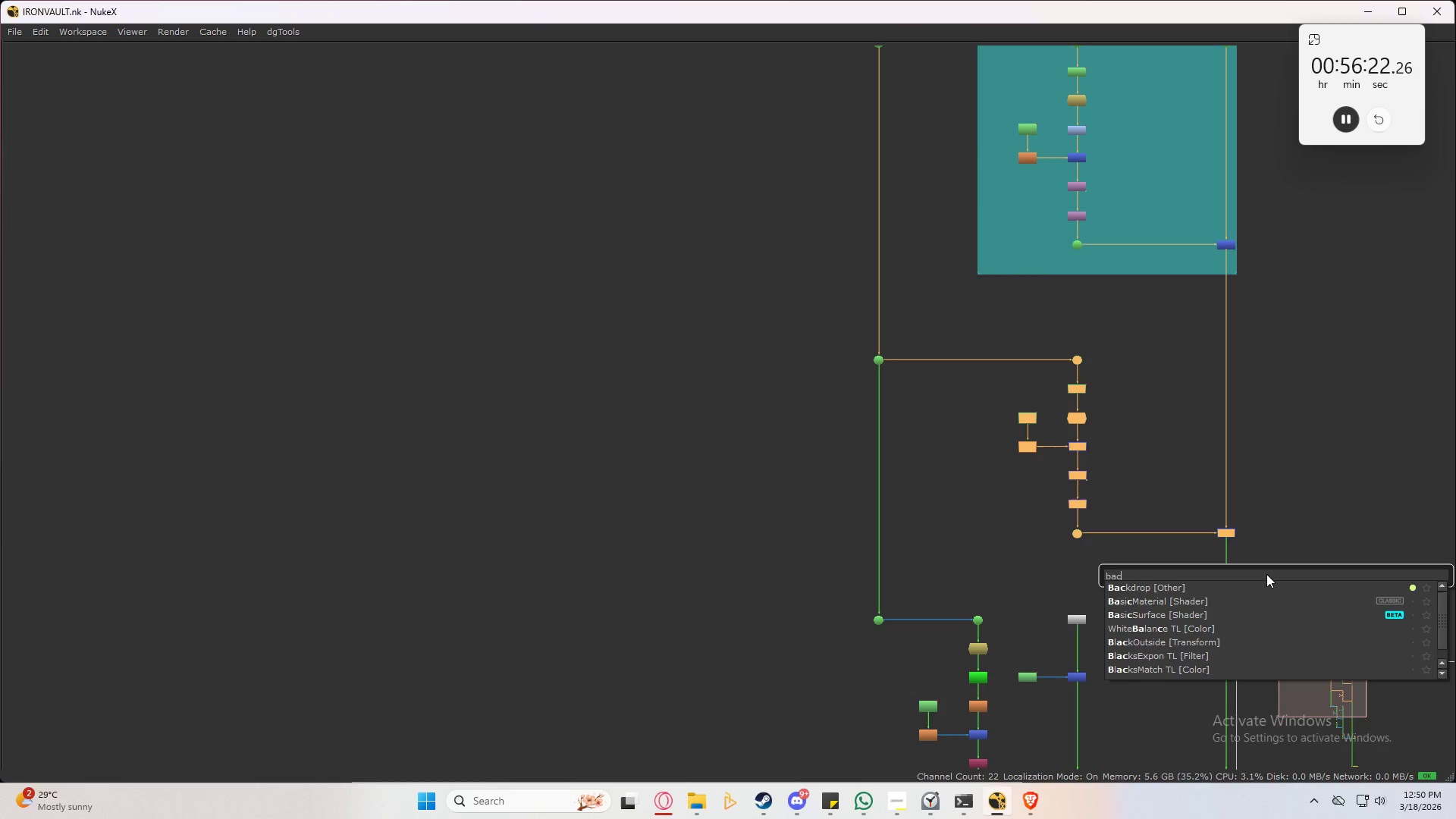 
key(K)
 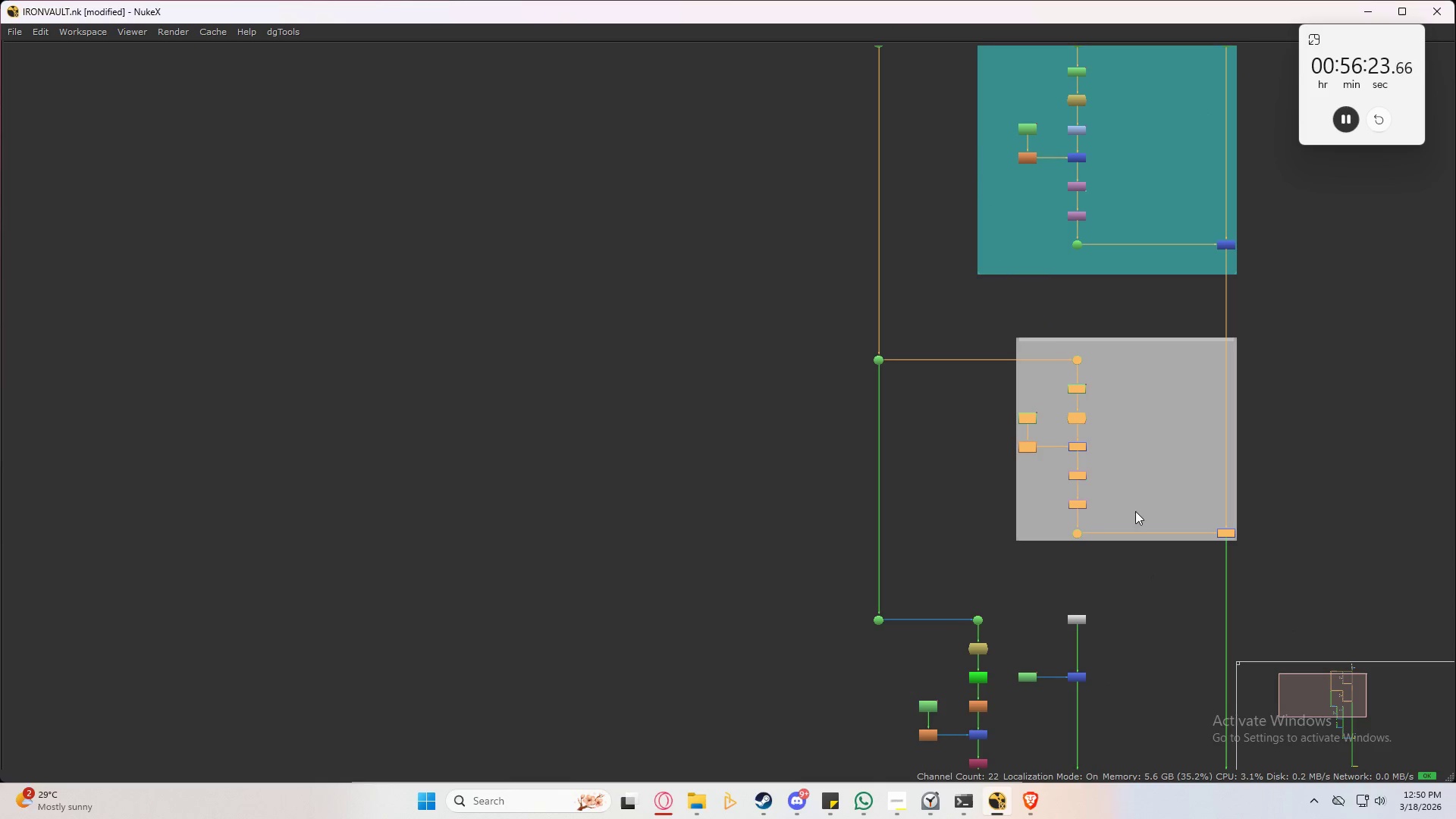 
scroll: coordinate [999, 328], scroll_direction: up, amount: 5.0
 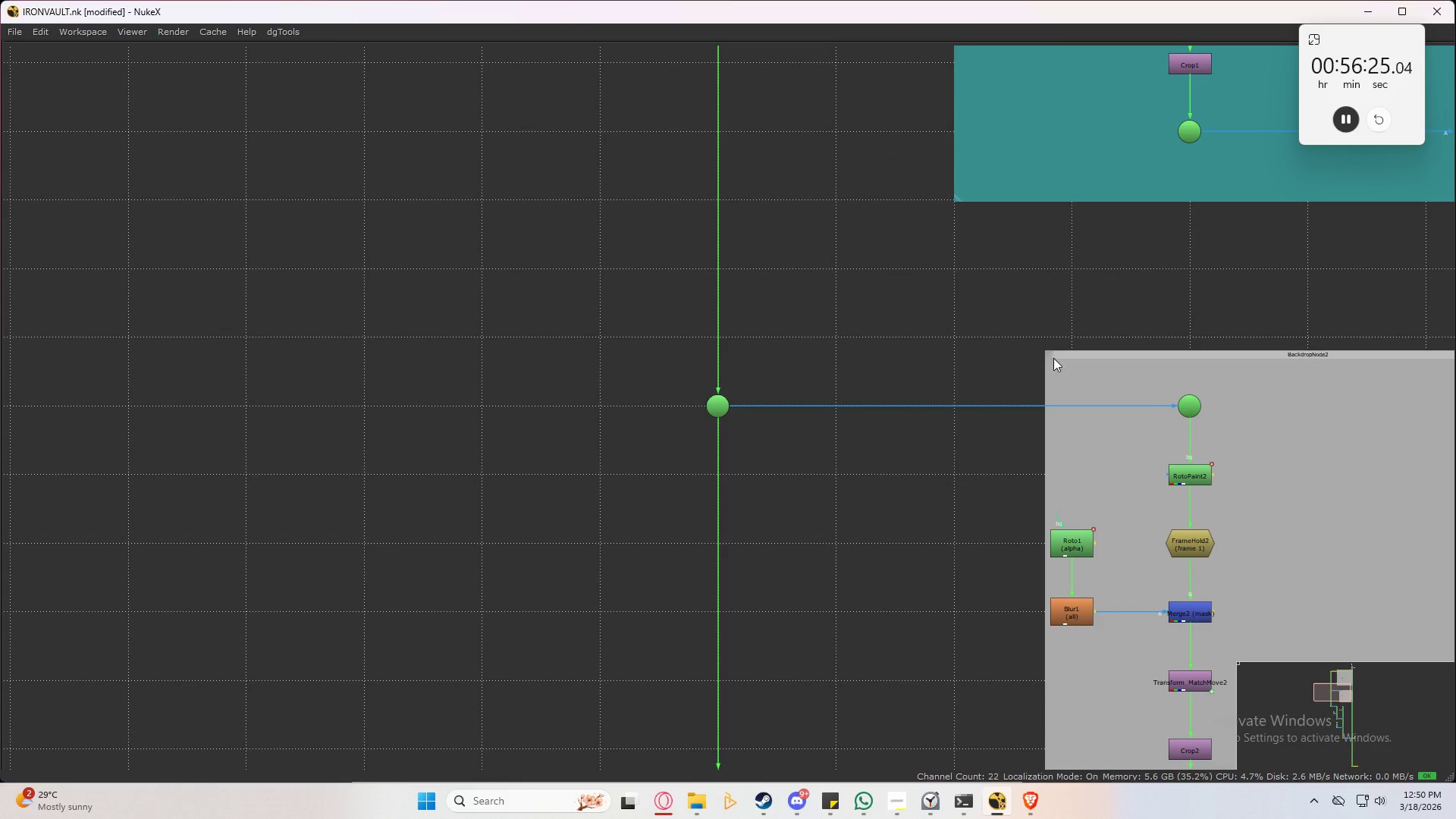 
left_click_drag(start_coordinate=[1051, 356], to_coordinate=[959, 275])
 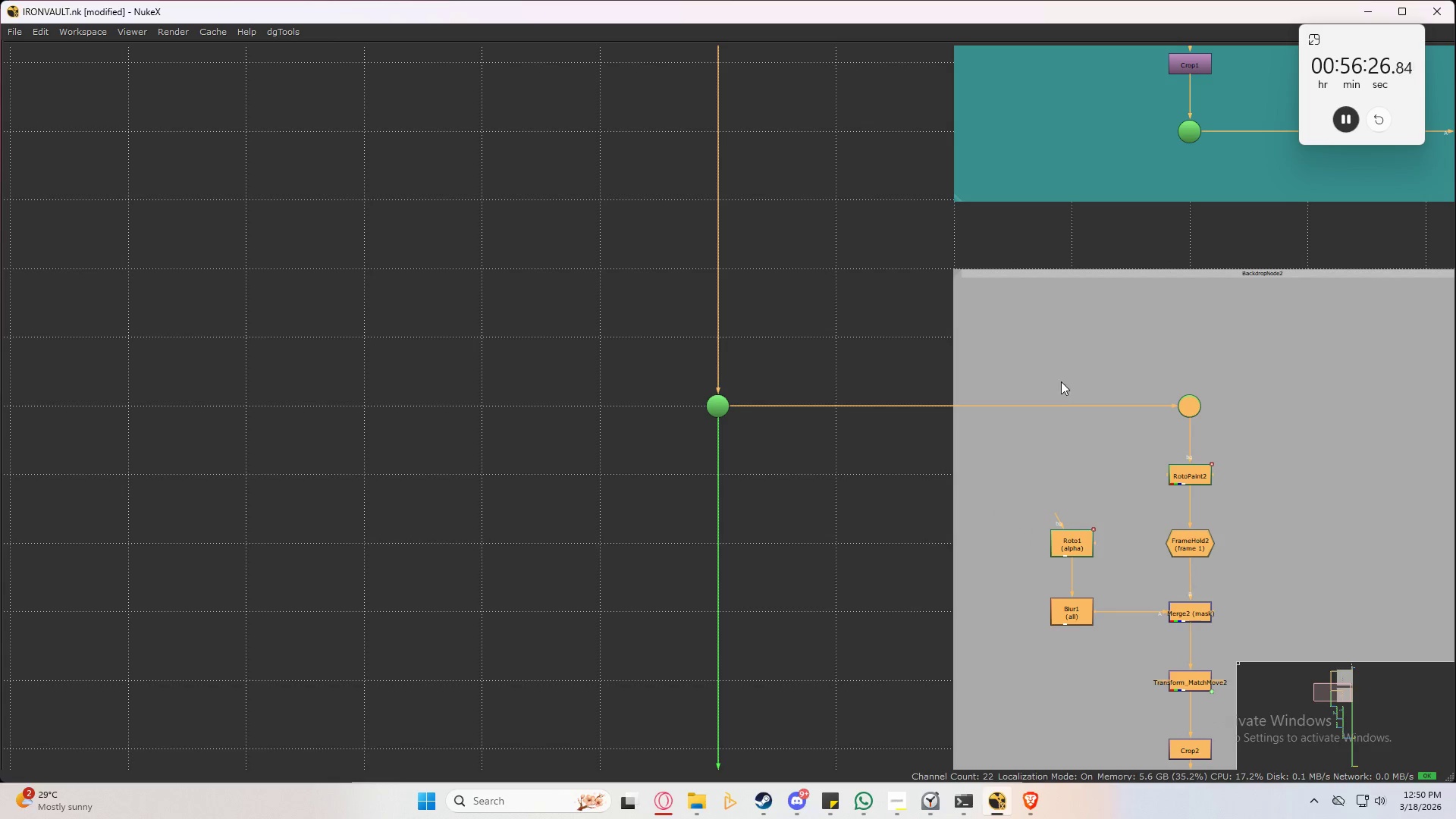 
scroll: coordinate [1082, 425], scroll_direction: down, amount: 3.0
 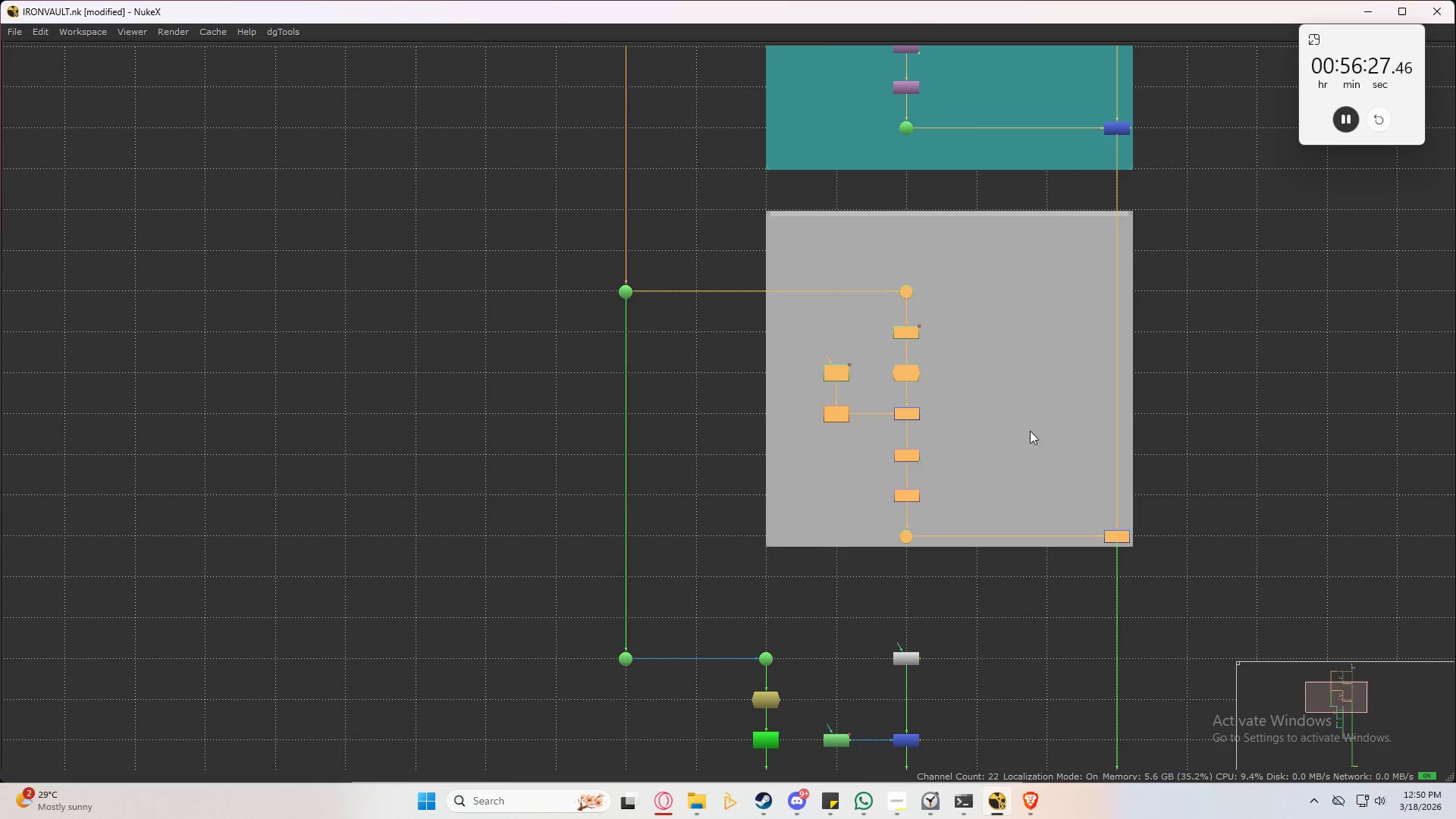 
scroll: coordinate [1177, 560], scroll_direction: up, amount: 5.0
 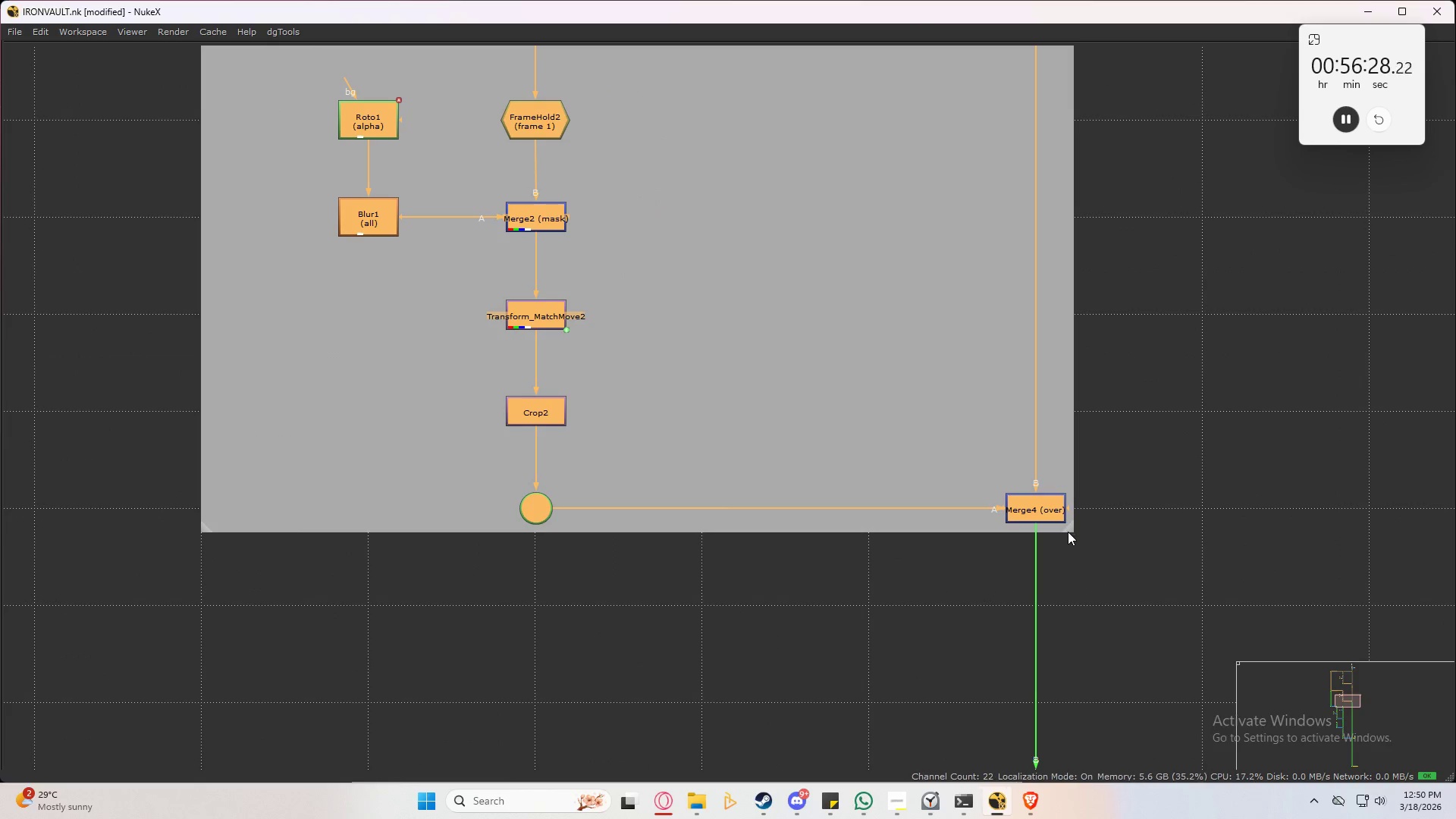 
left_click_drag(start_coordinate=[1069, 532], to_coordinate=[1199, 607])
 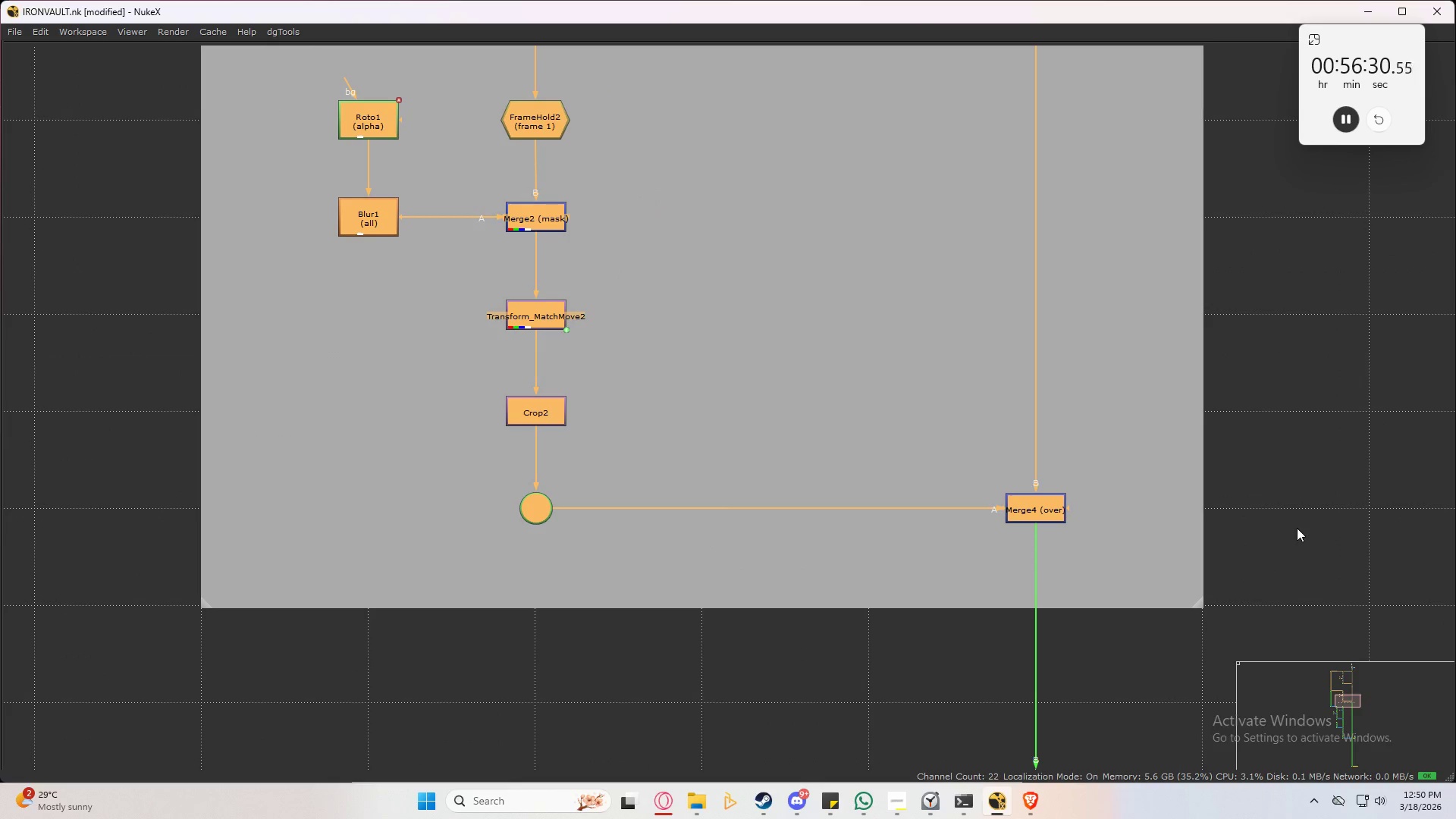 
left_click([1297, 526])
 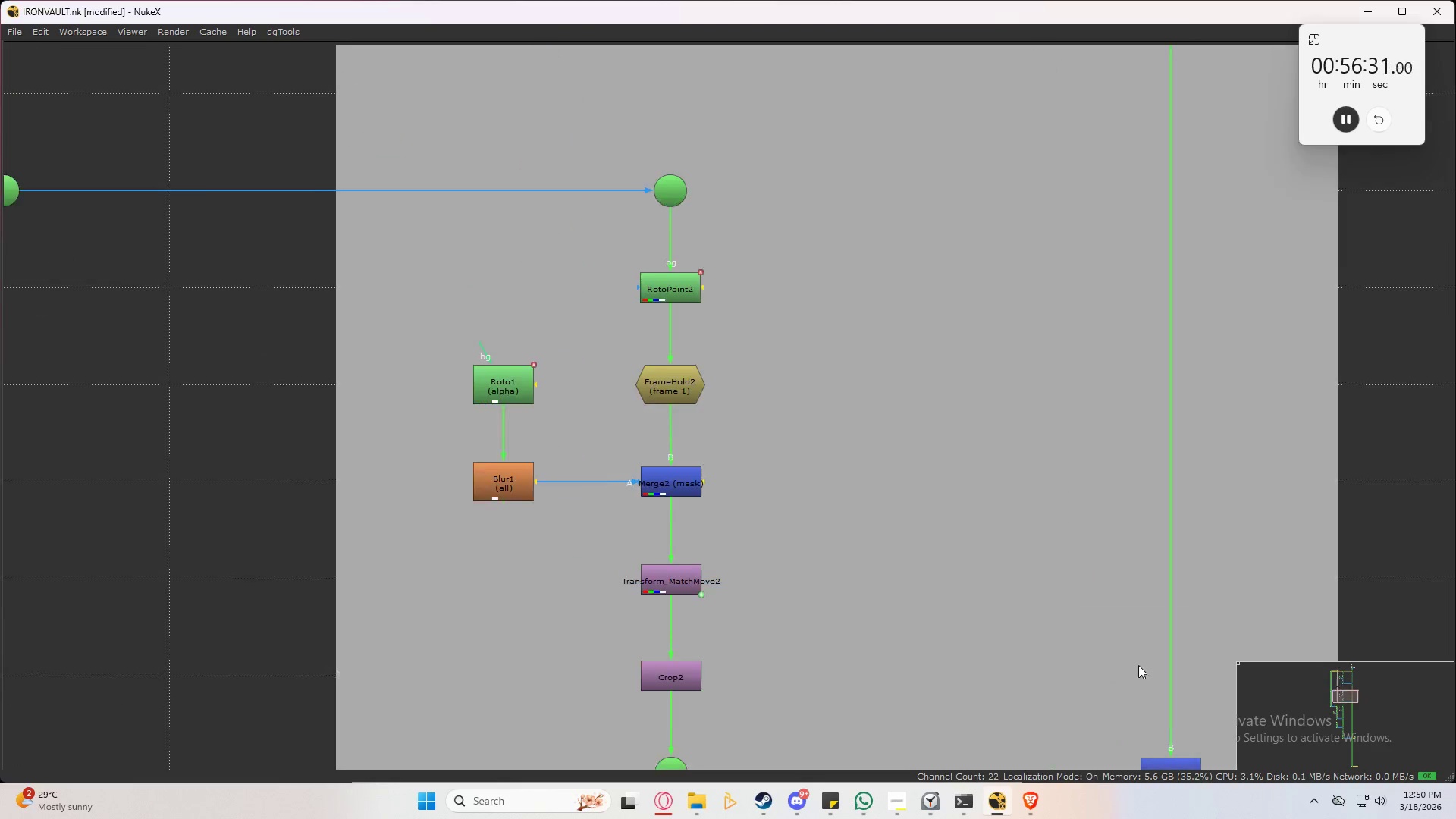 
scroll: coordinate [913, 384], scroll_direction: down, amount: 5.0
 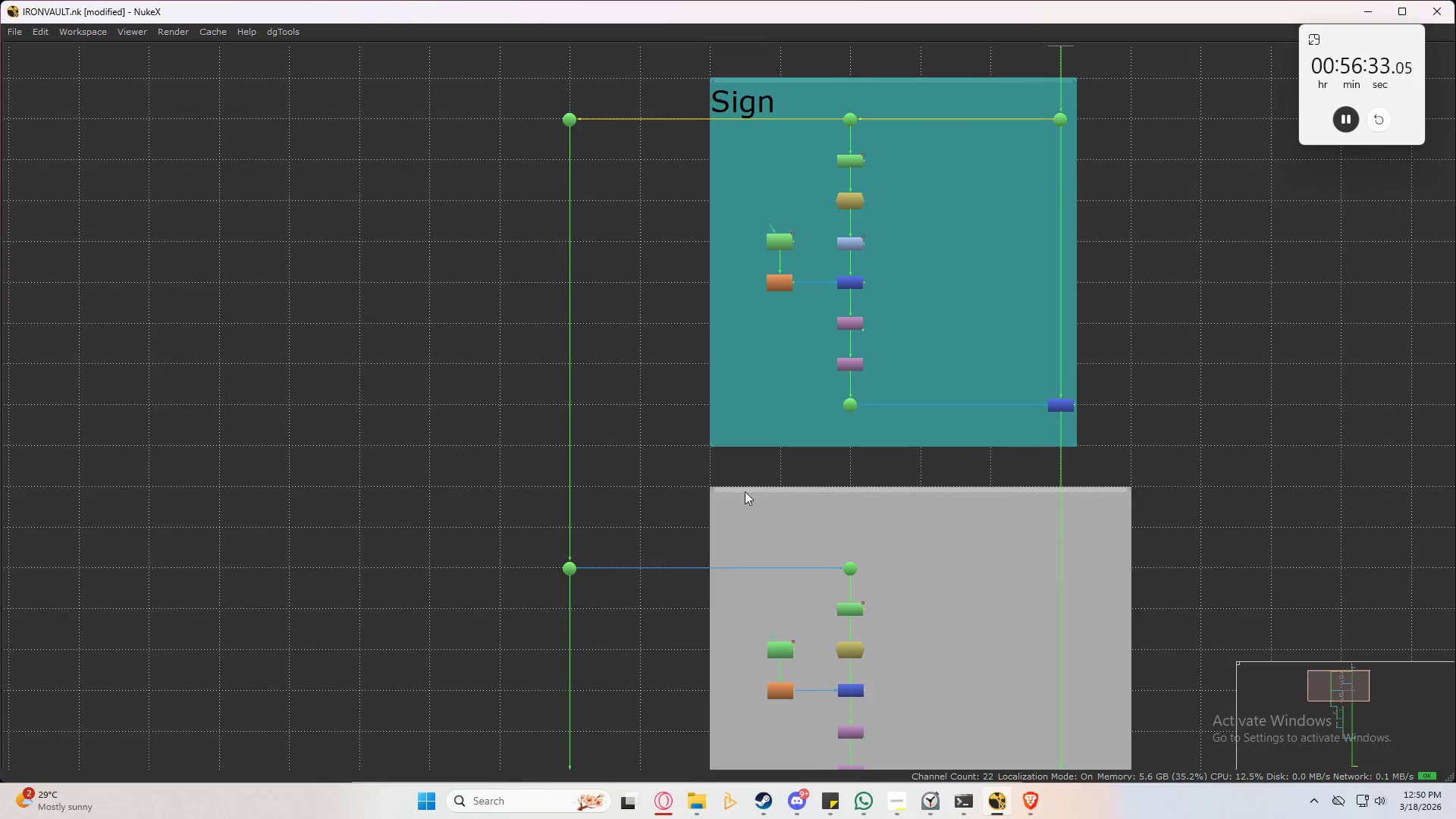 
double_click([745, 488])
 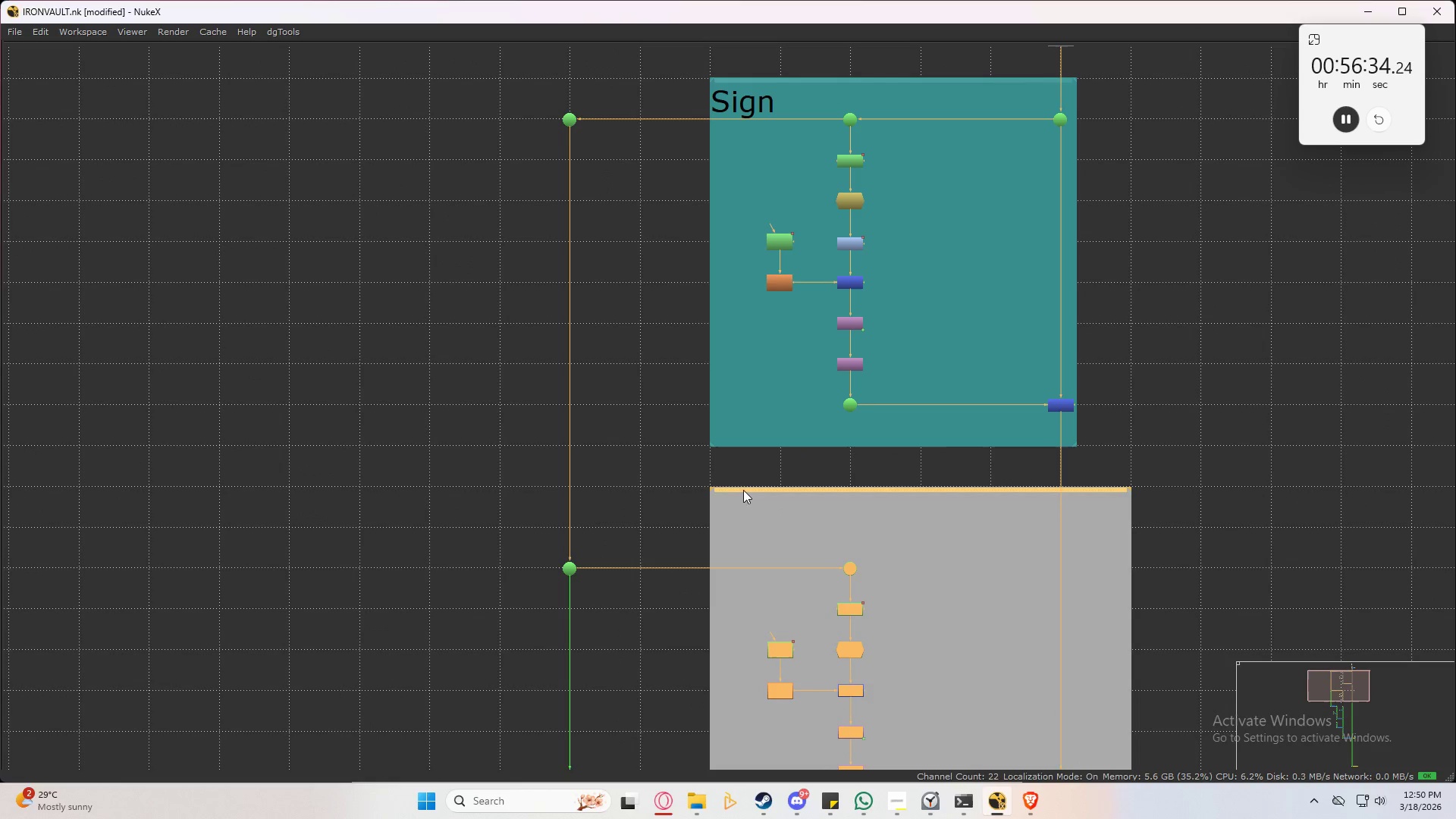 
scroll: coordinate [712, 511], scroll_direction: up, amount: 6.0
 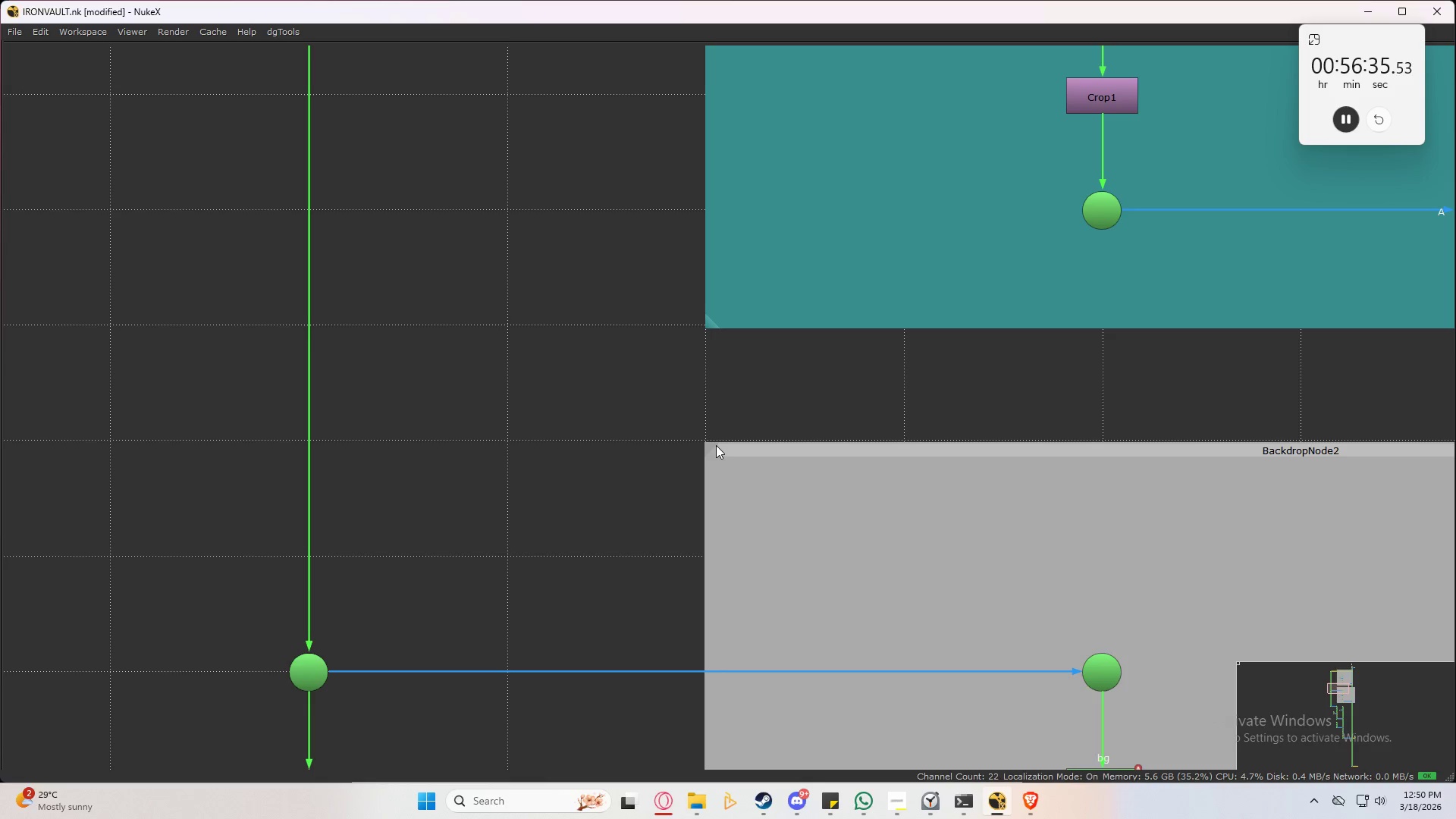 
left_click_drag(start_coordinate=[707, 449], to_coordinate=[708, 563])
 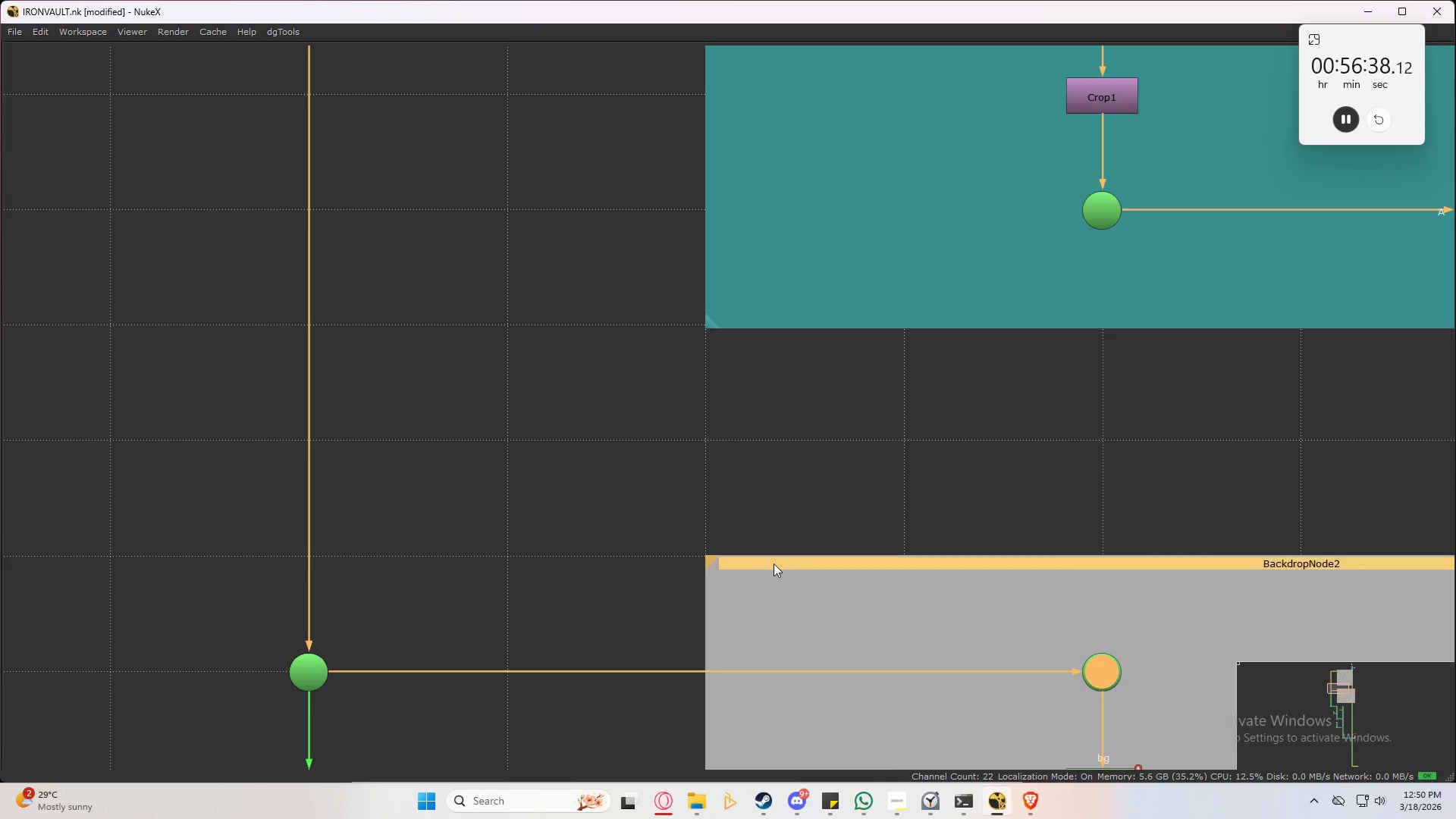 
double_click([774, 563])
 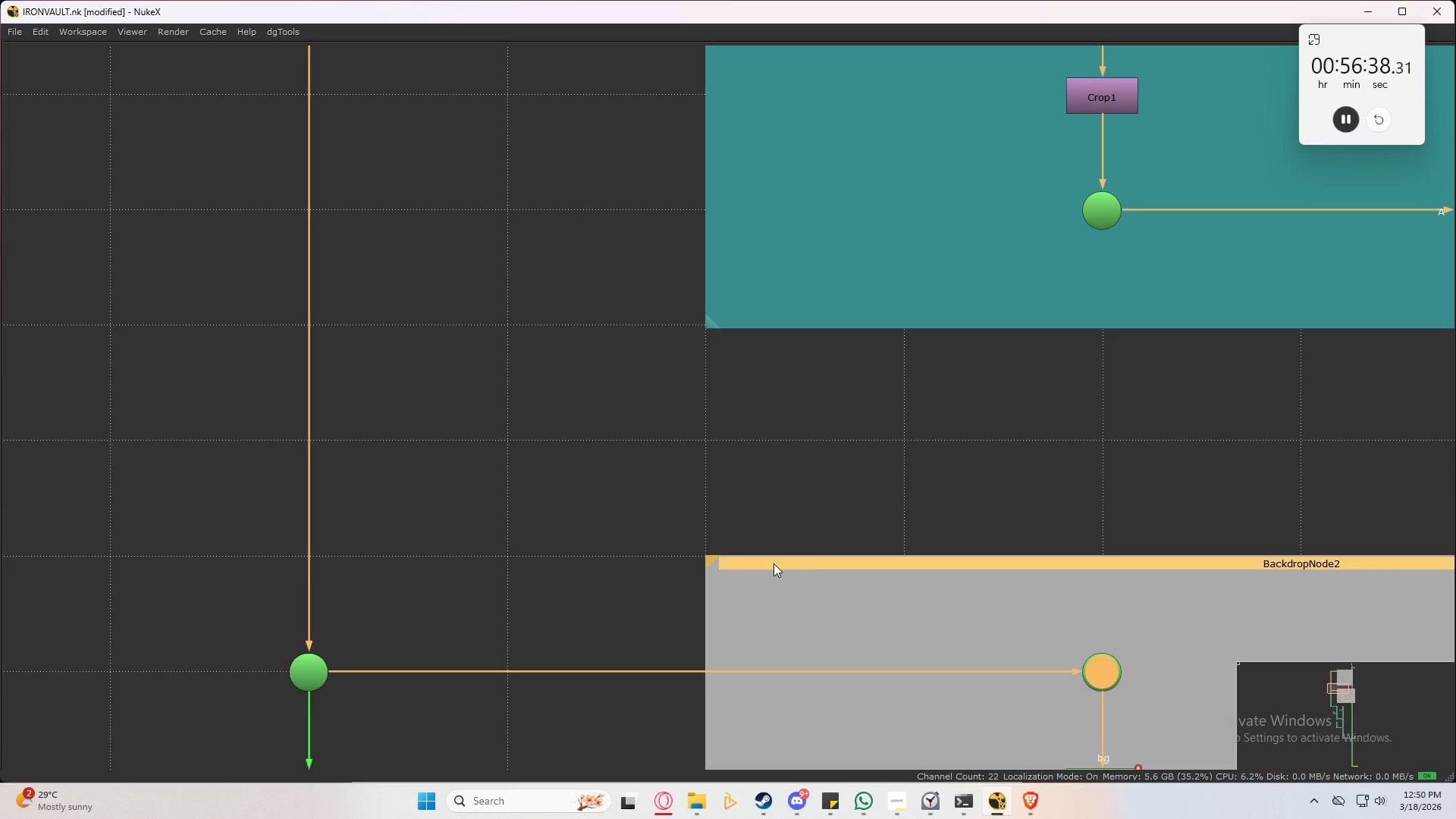 
triple_click([774, 563])
 